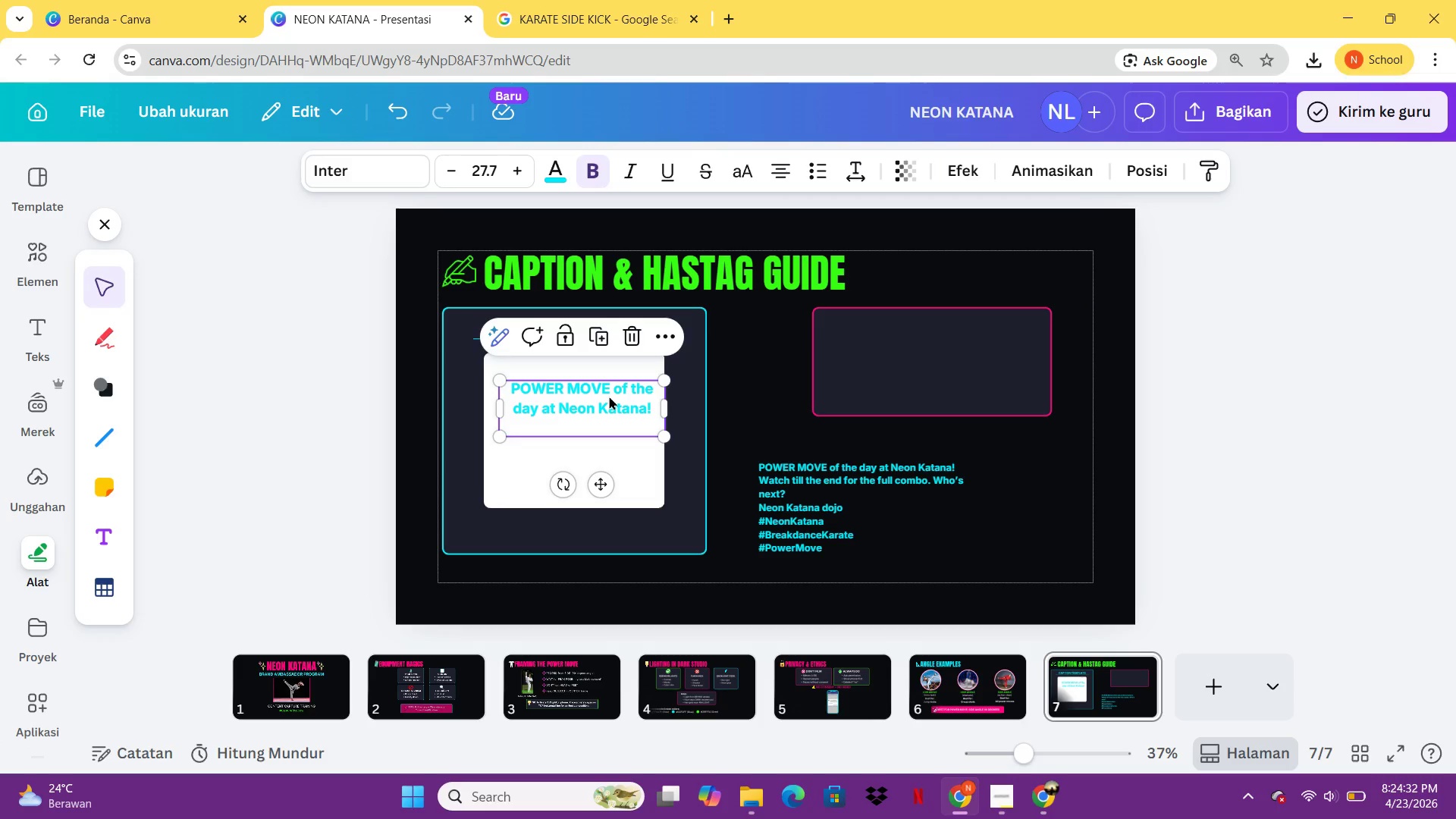 
wait(12.94)
 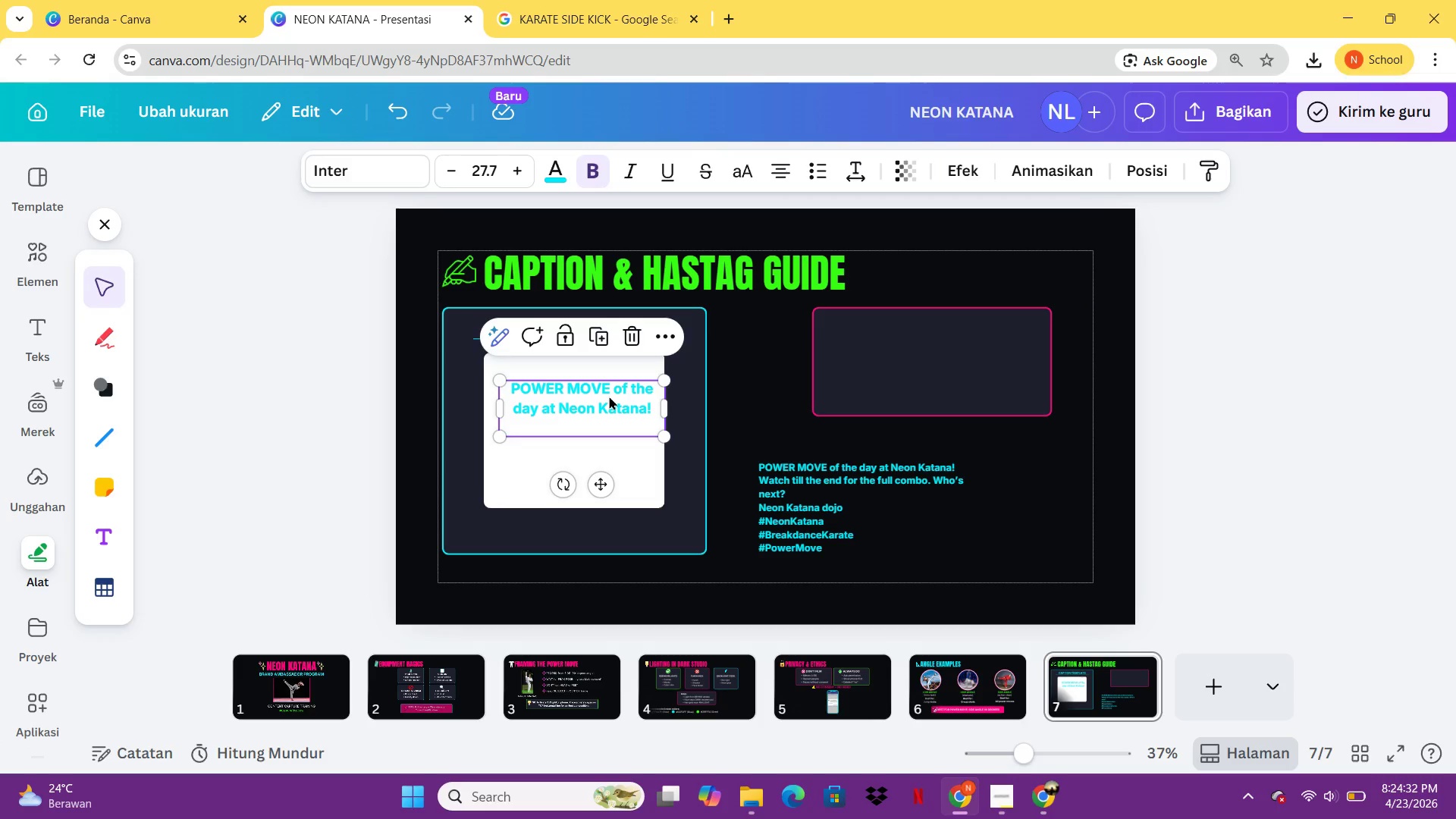 
left_click([613, 538])
 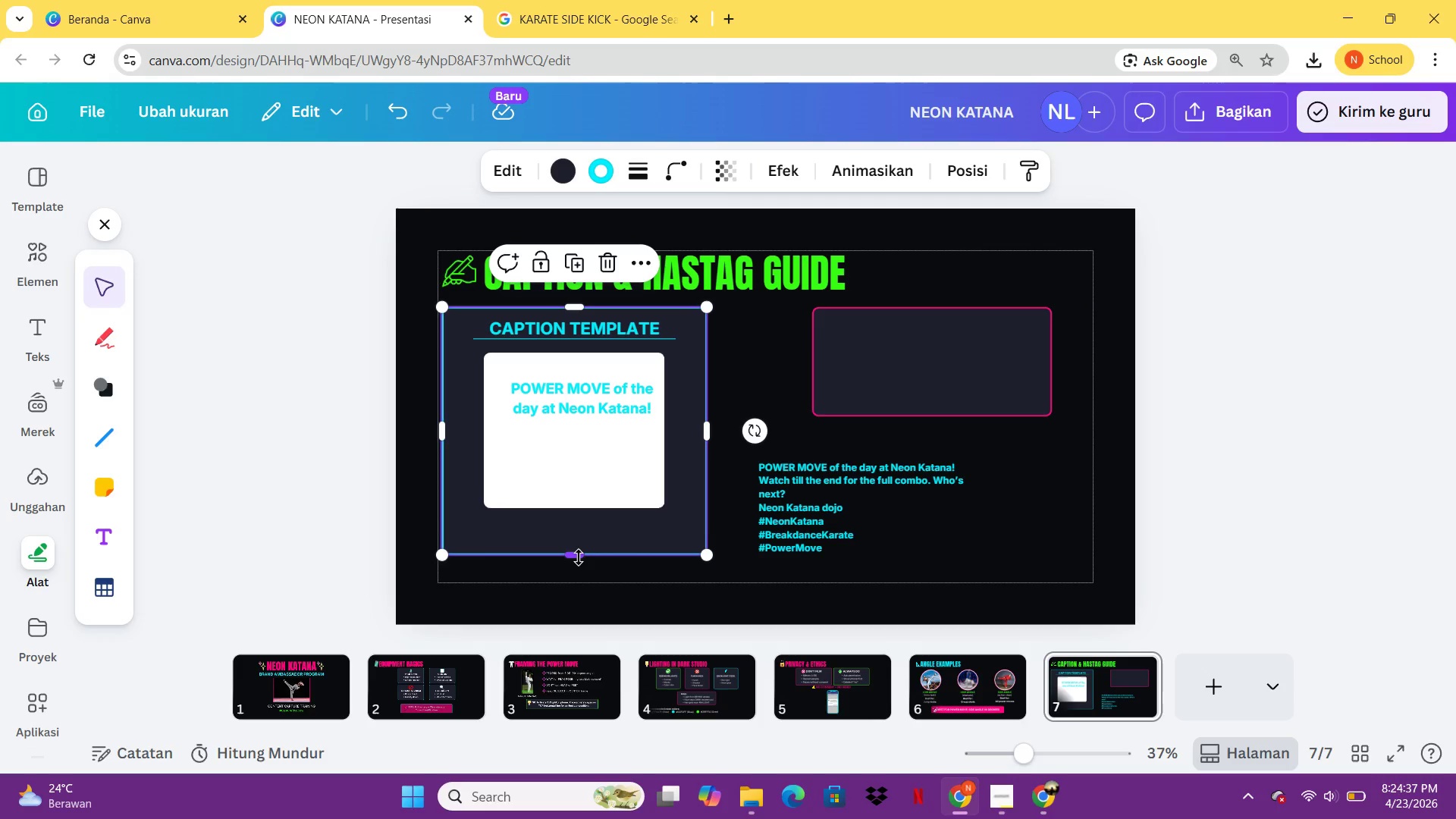 
left_click_drag(start_coordinate=[579, 557], to_coordinate=[579, 534])
 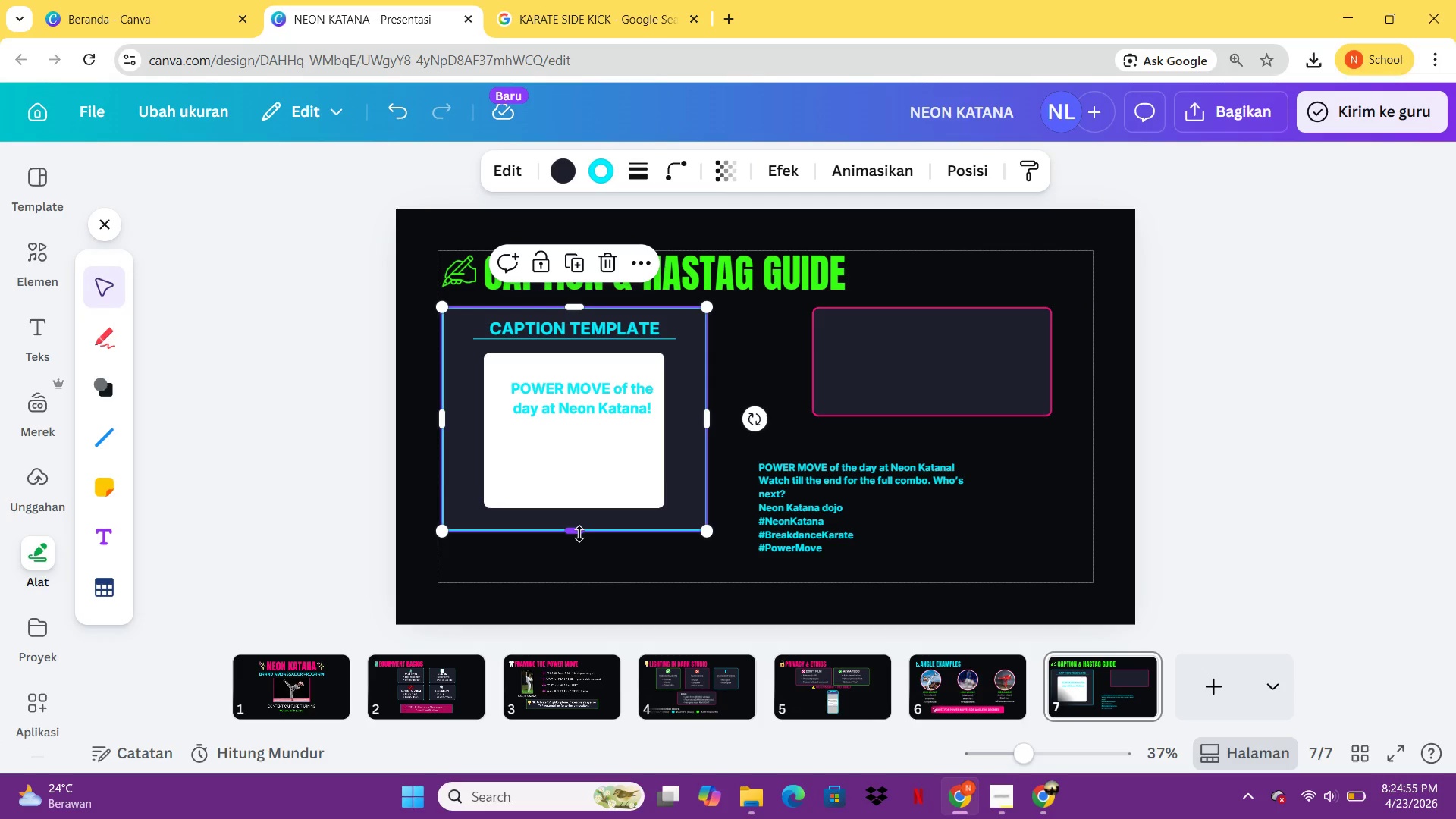 
wait(21.77)
 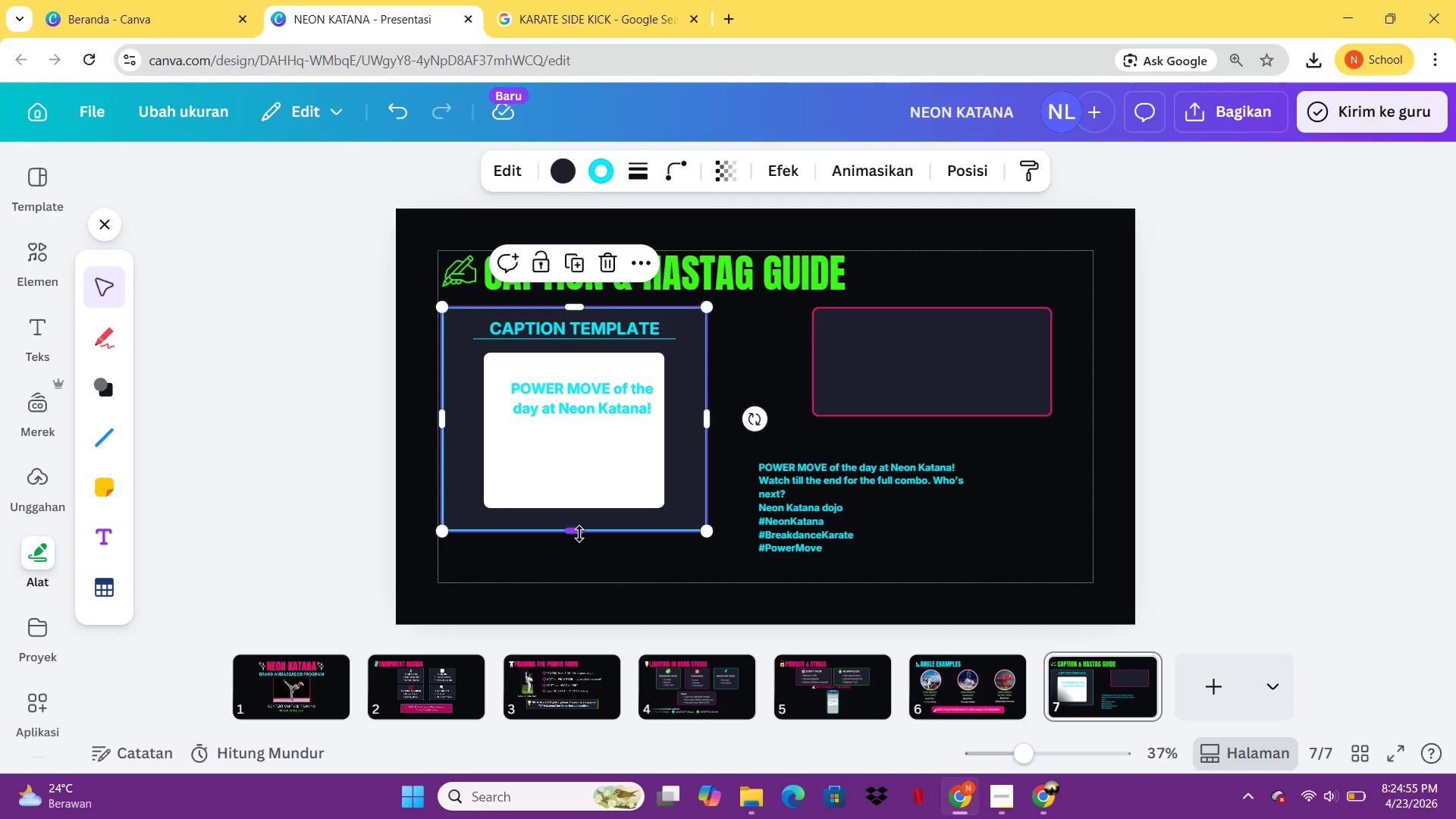 
left_click([646, 403])
 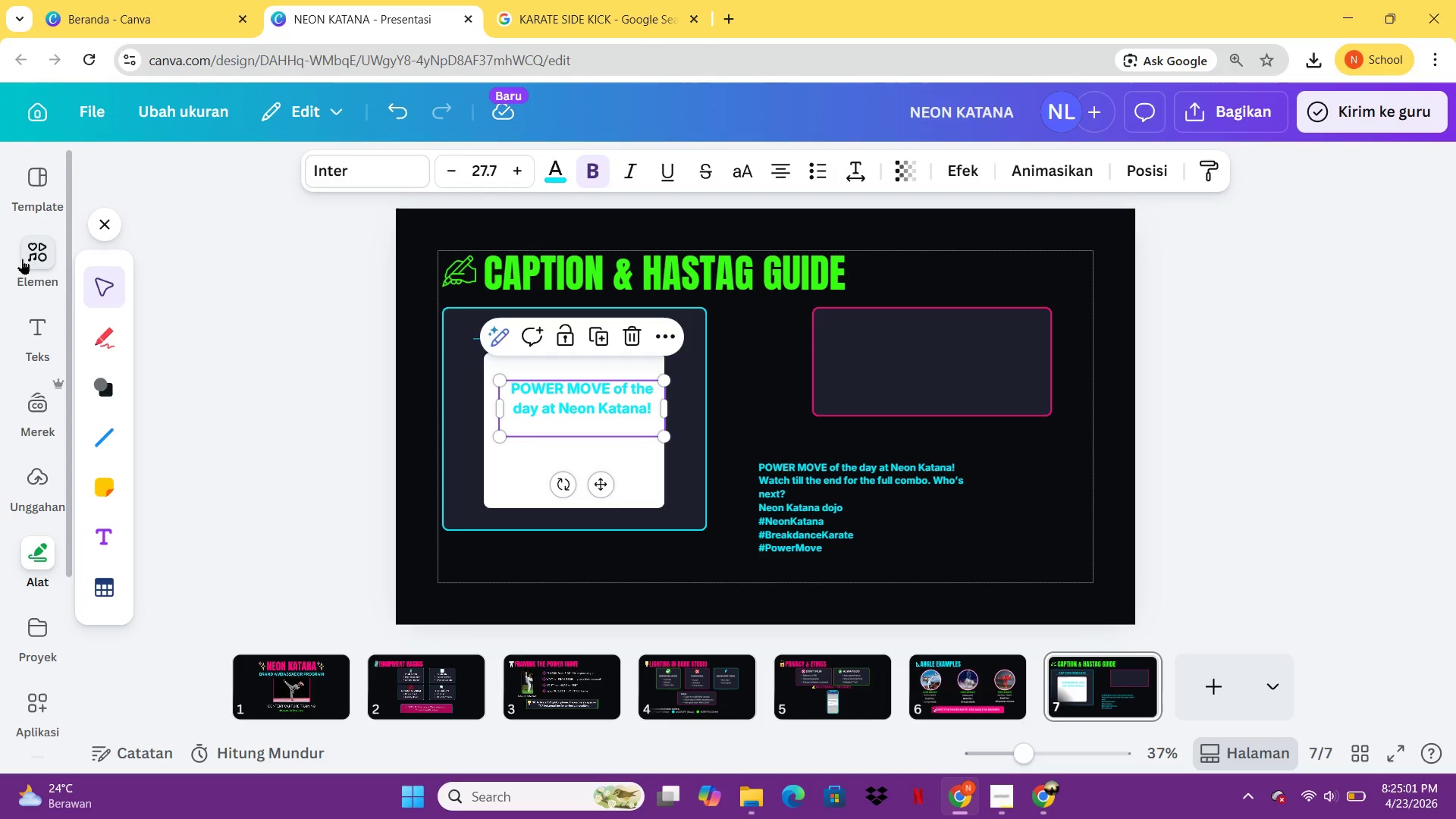 
left_click([27, 259])
 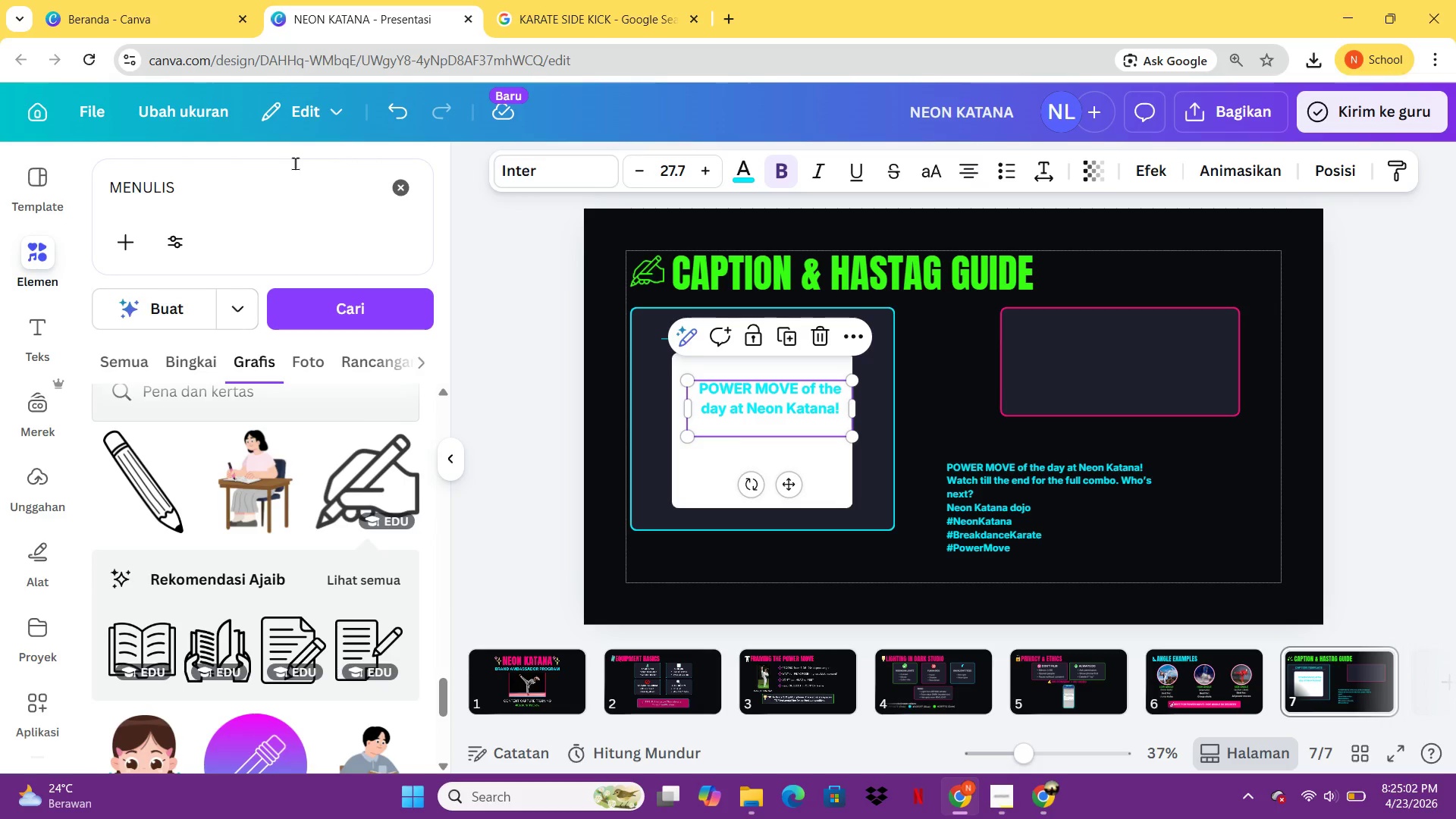 
left_click_drag(start_coordinate=[295, 163], to_coordinate=[67, 177])
 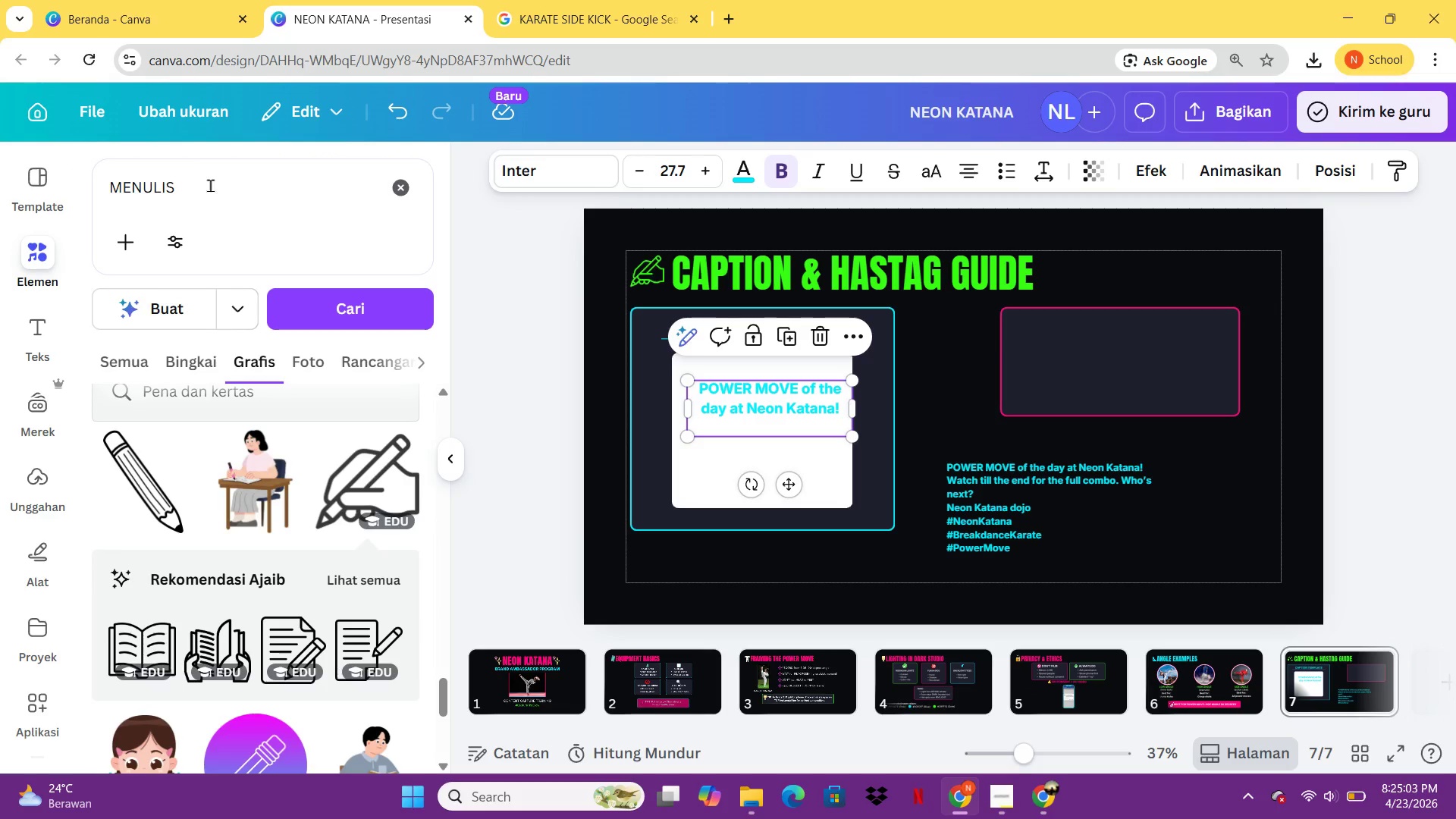 
left_click_drag(start_coordinate=[213, 185], to_coordinate=[71, 185])
 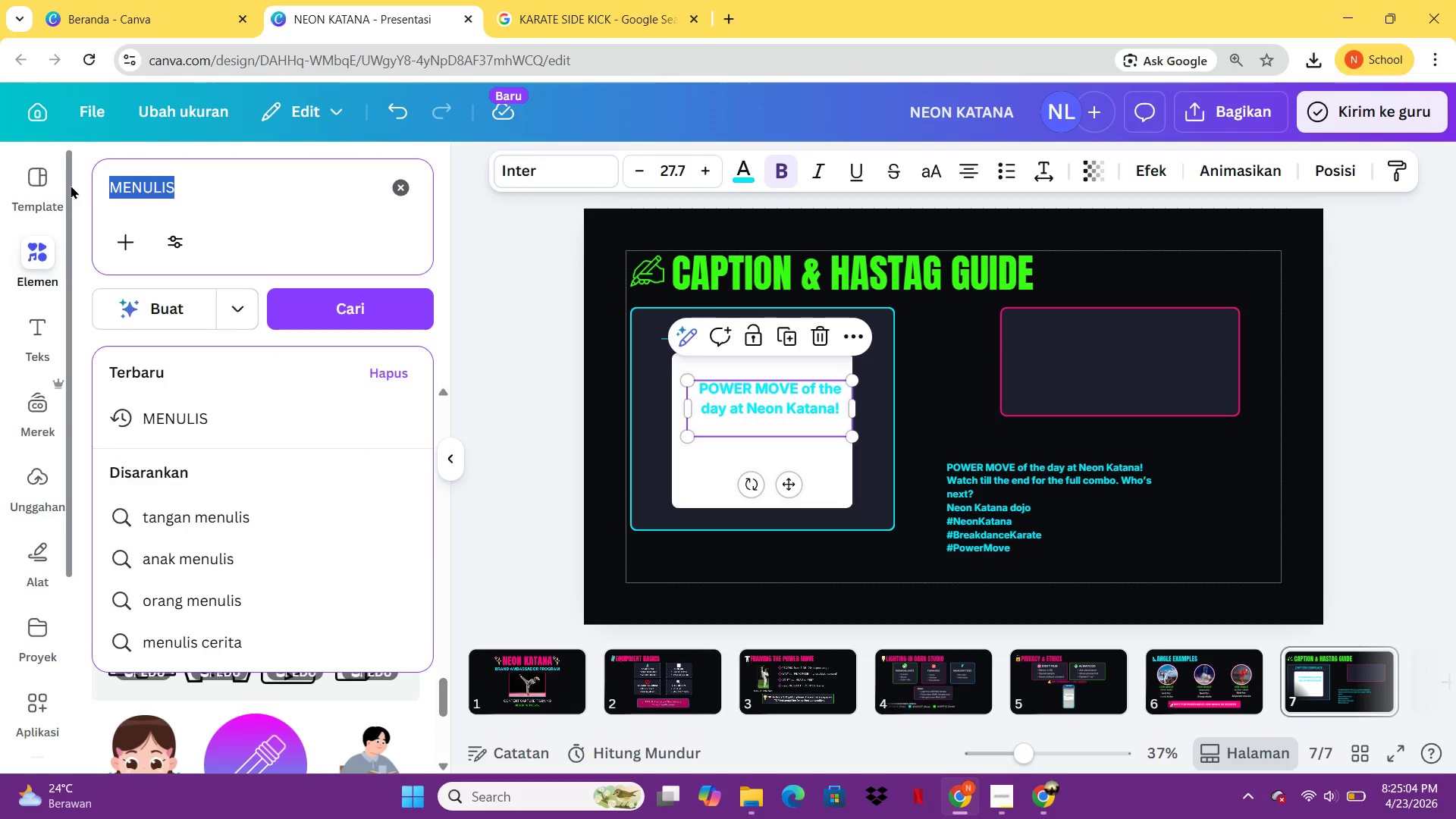 
type(api)
 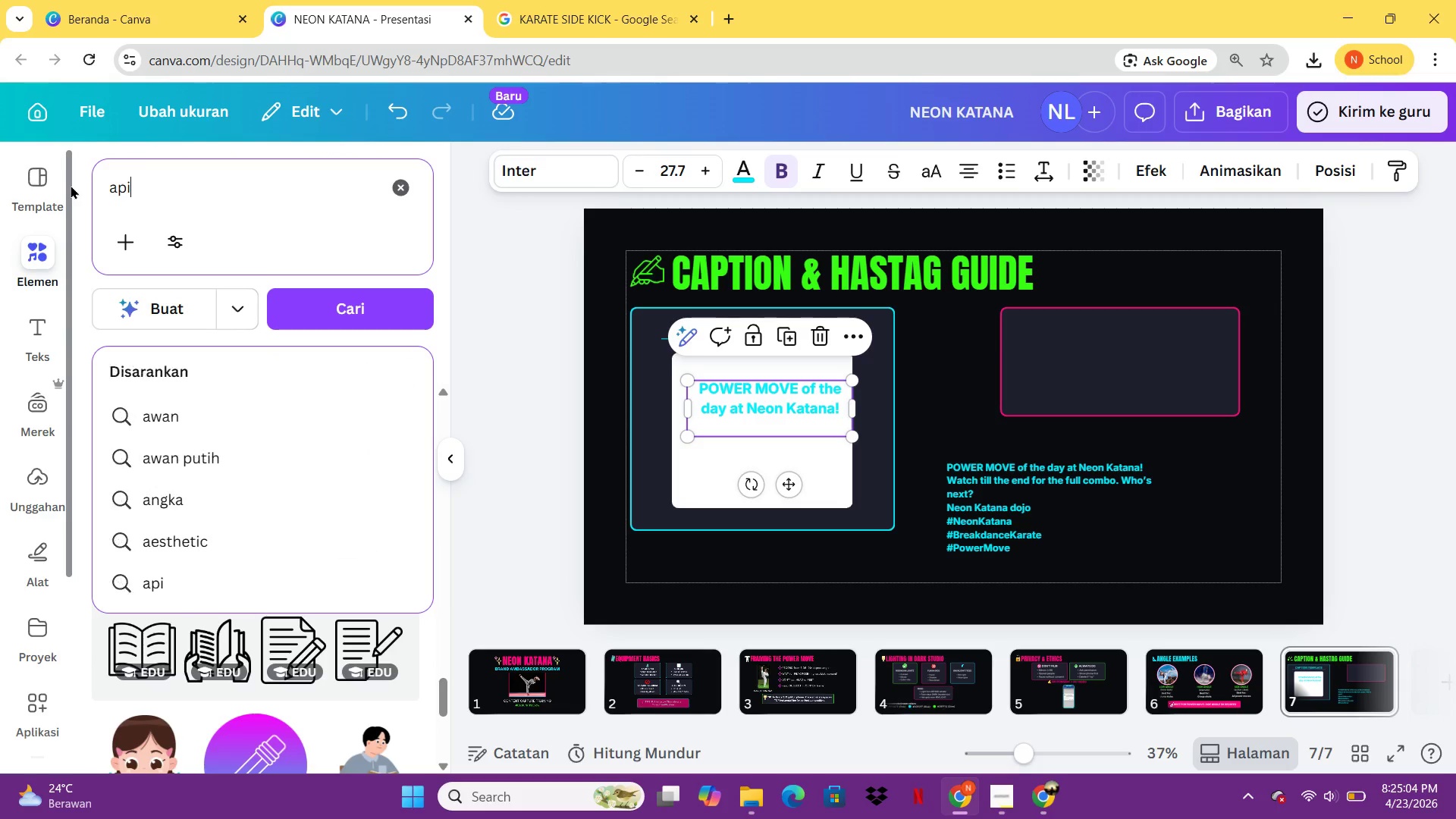 
key(Enter)
 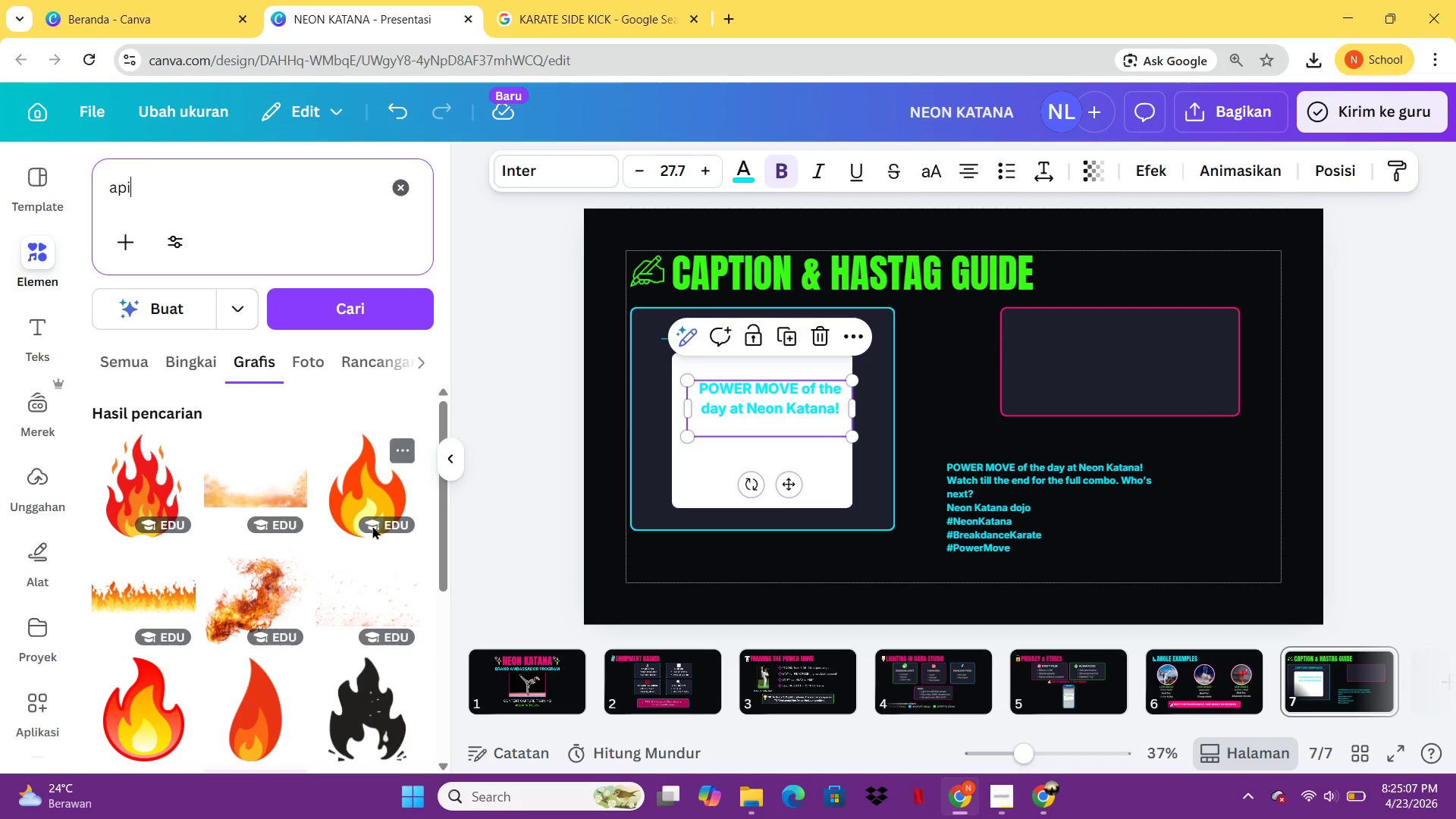 
left_click([137, 699])
 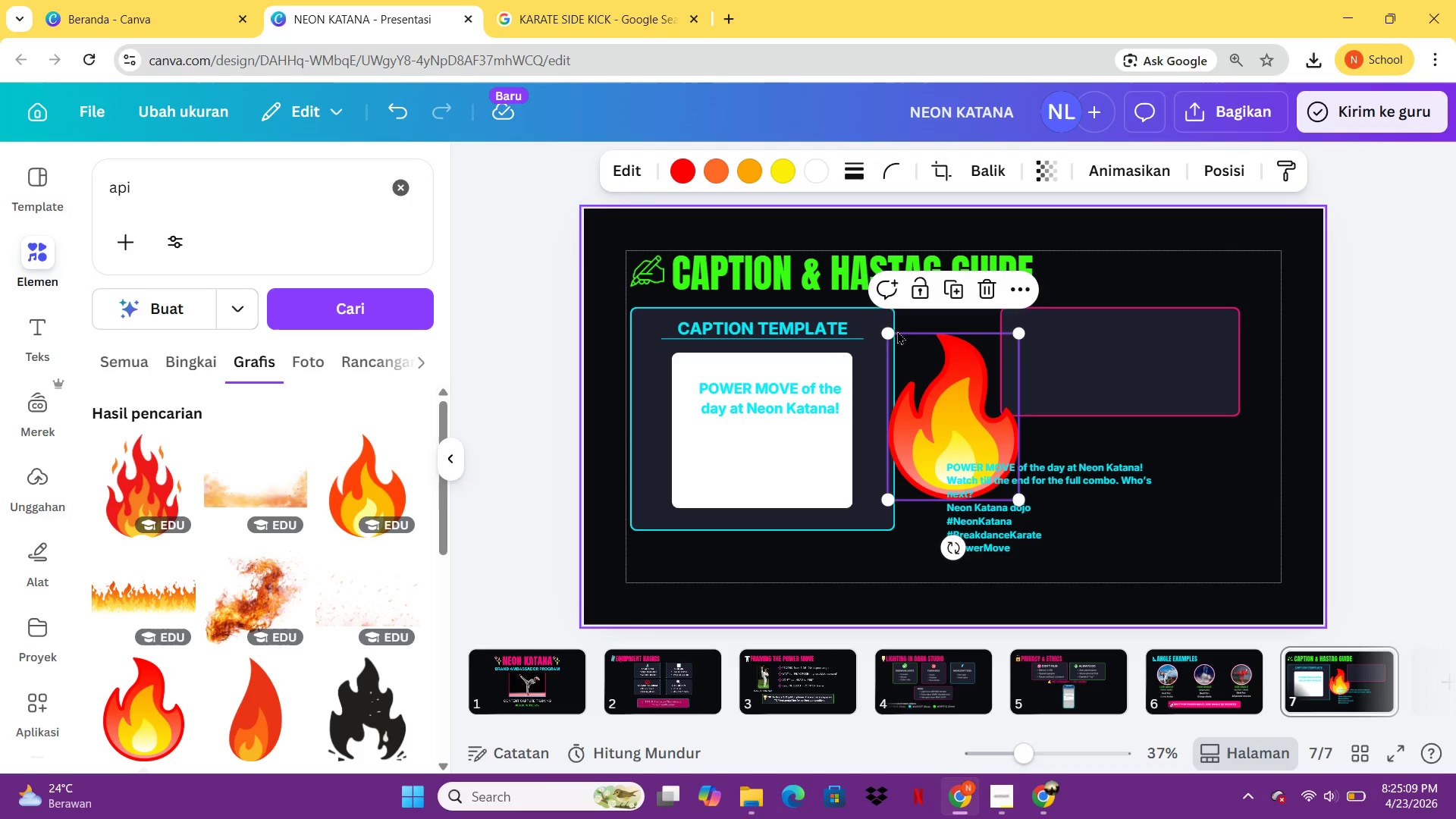 
left_click_drag(start_coordinate=[896, 331], to_coordinate=[971, 381])
 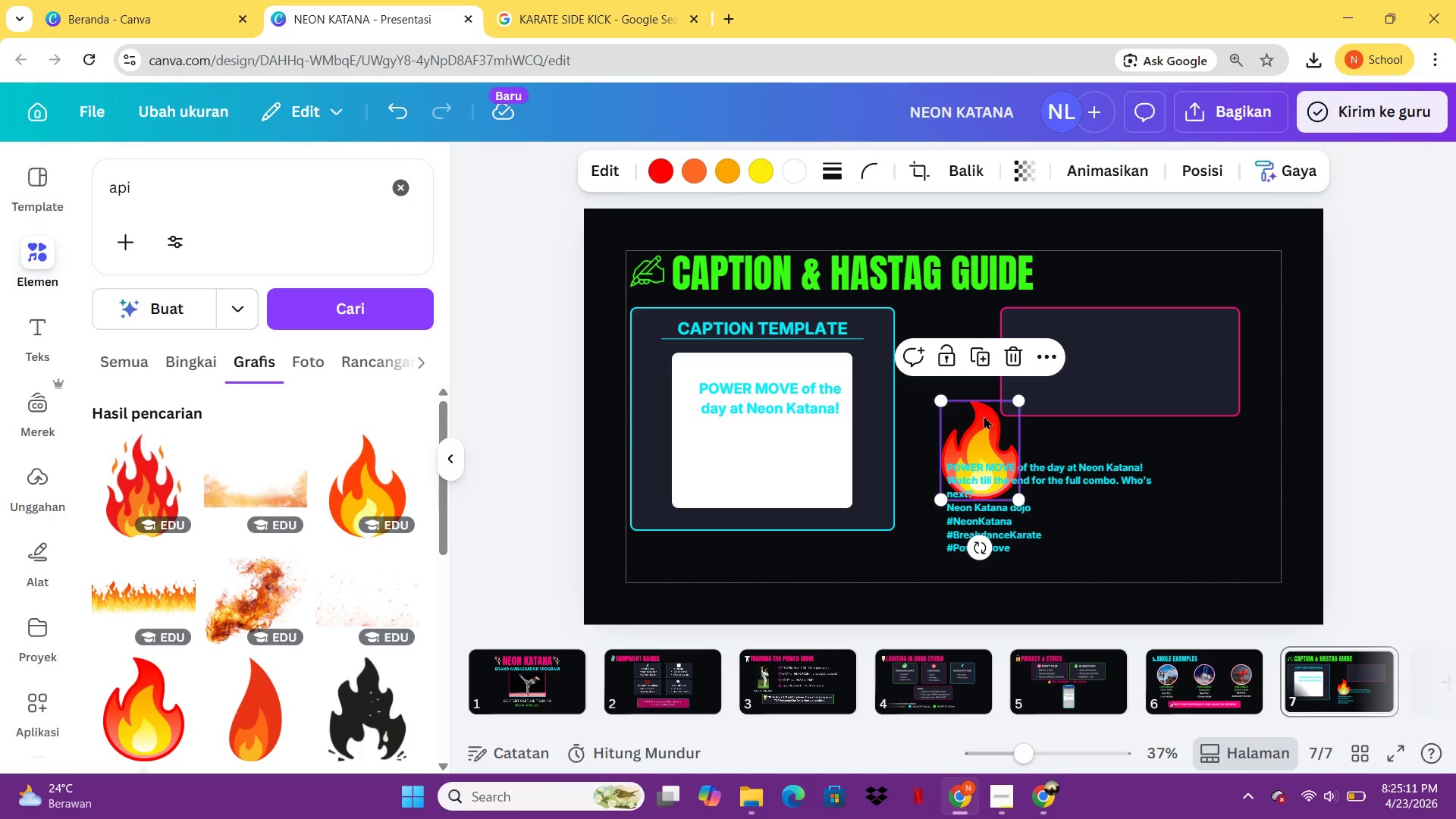 
left_click_drag(start_coordinate=[984, 416], to_coordinate=[952, 368])
 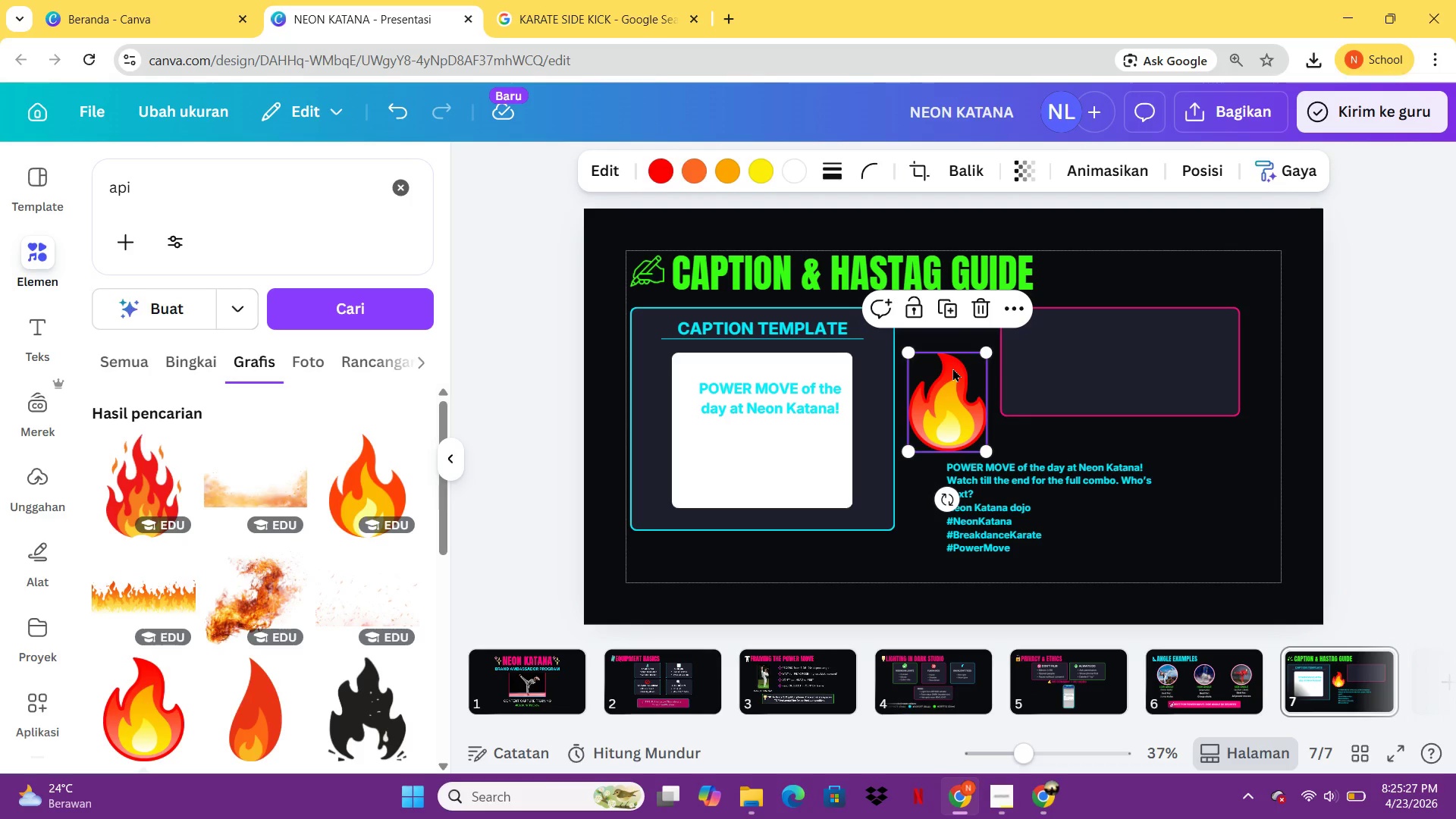 
wait(21.16)
 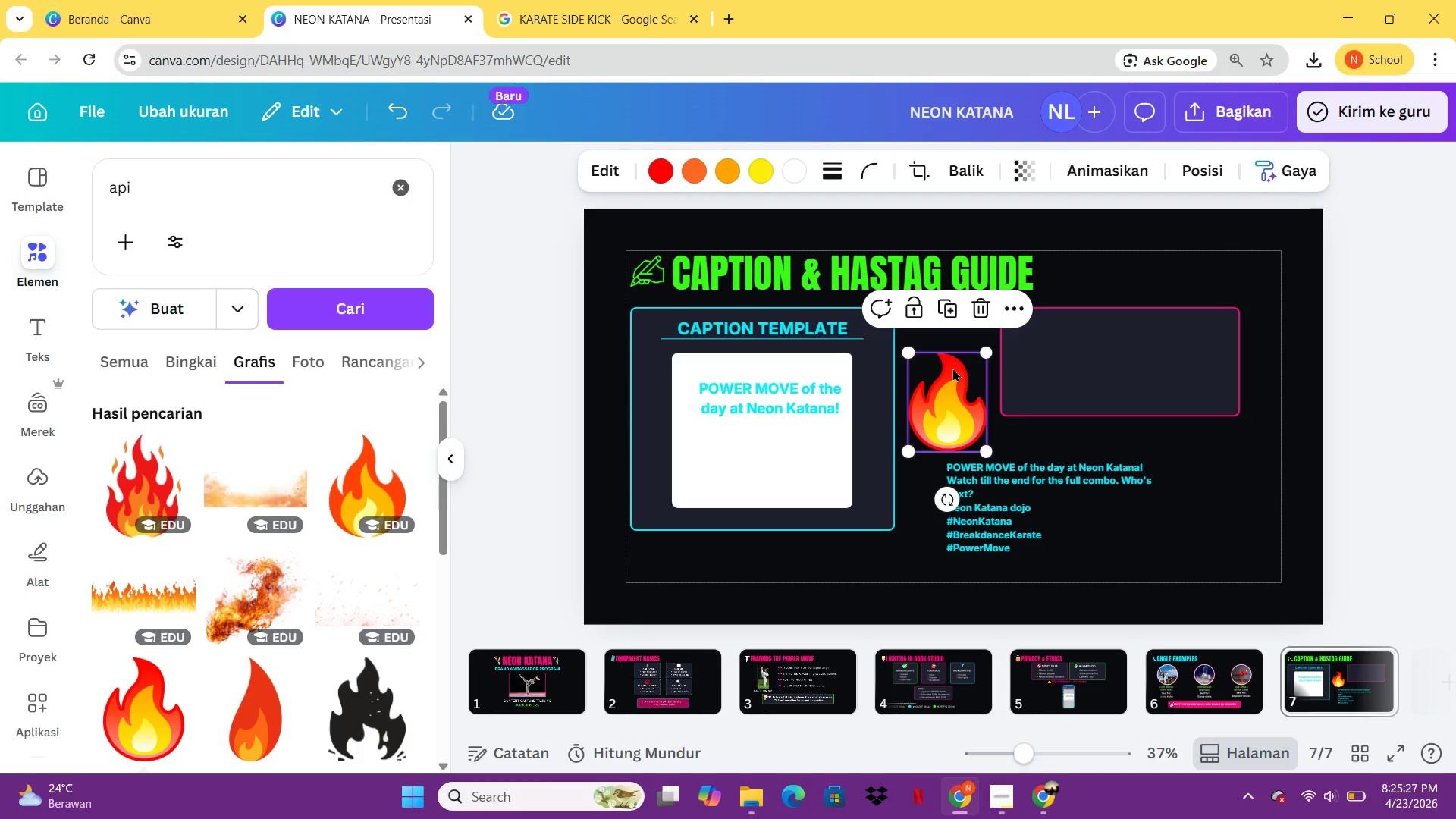 
left_click([1175, 378])
 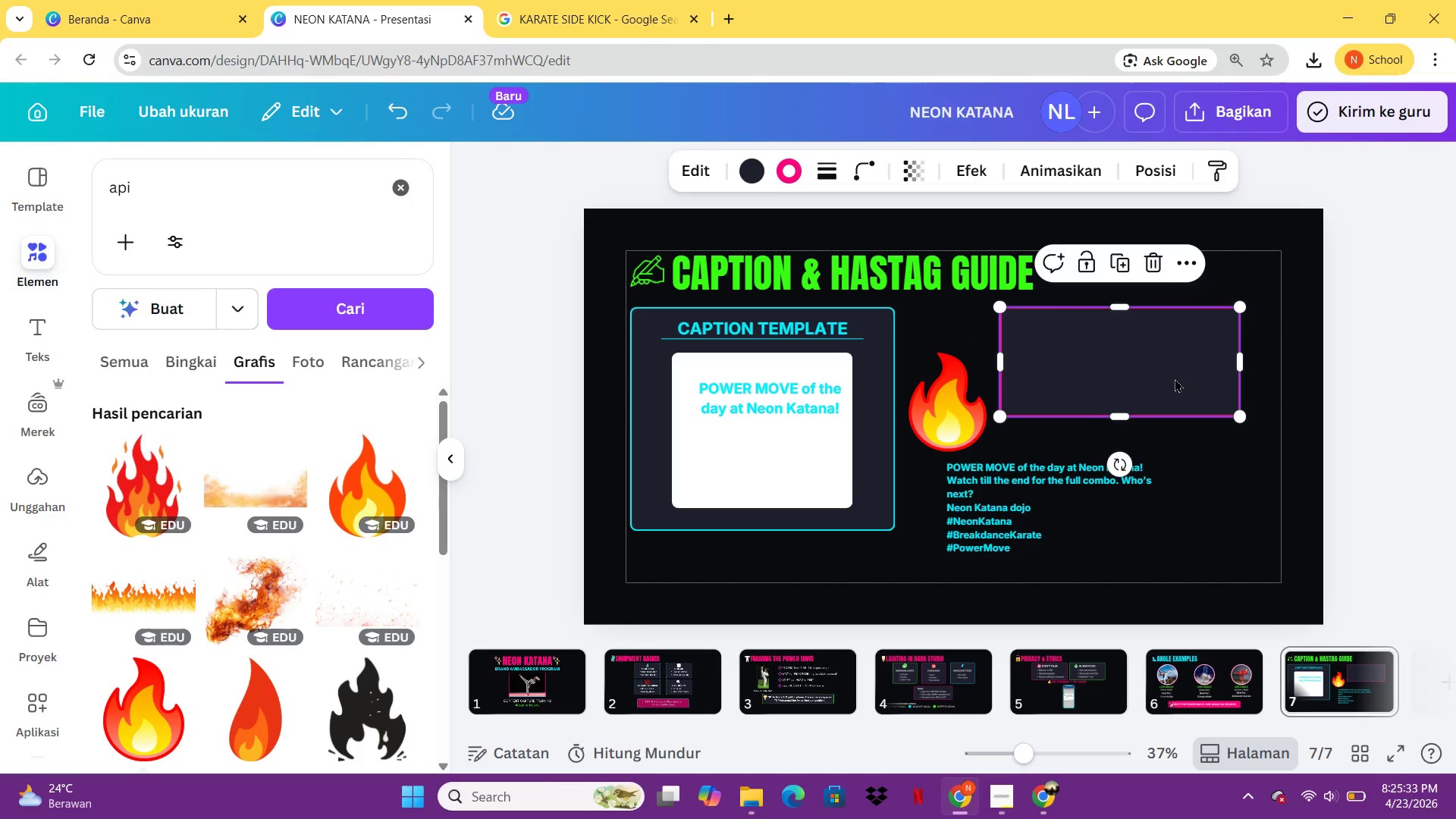 
key(Delete)
 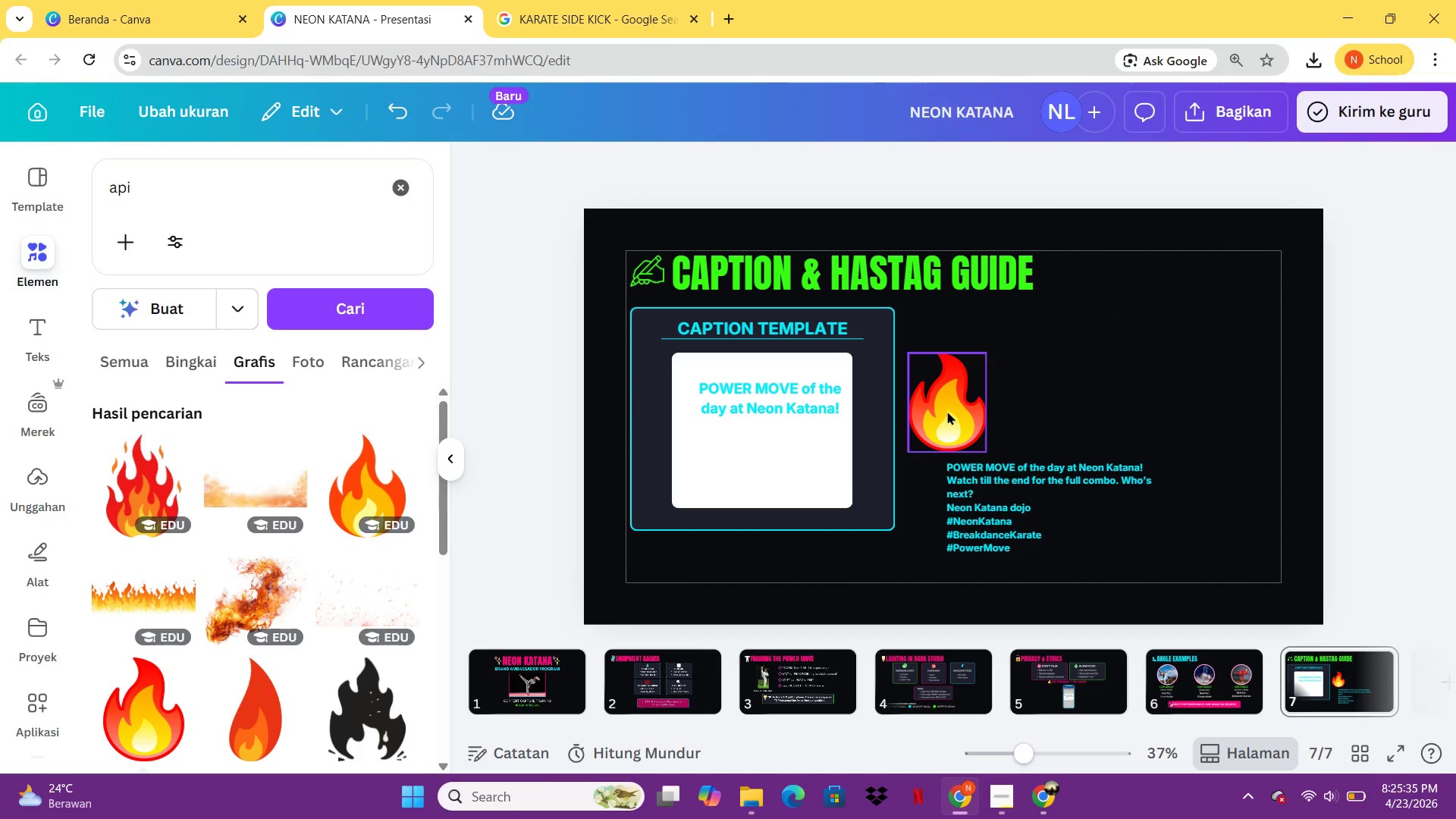 
left_click_drag(start_coordinate=[951, 419], to_coordinate=[1172, 554])
 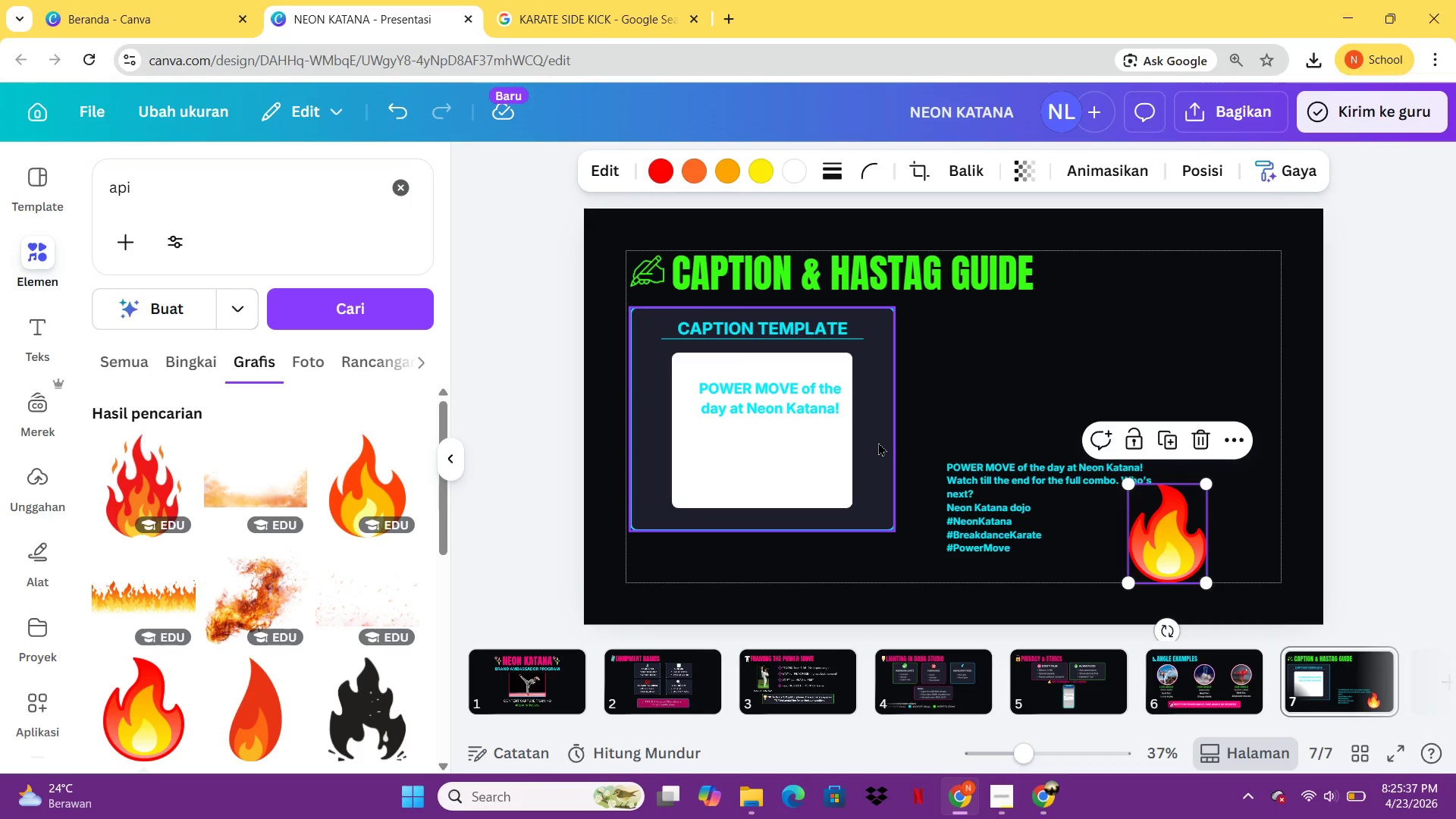 
key(Control+Z)
 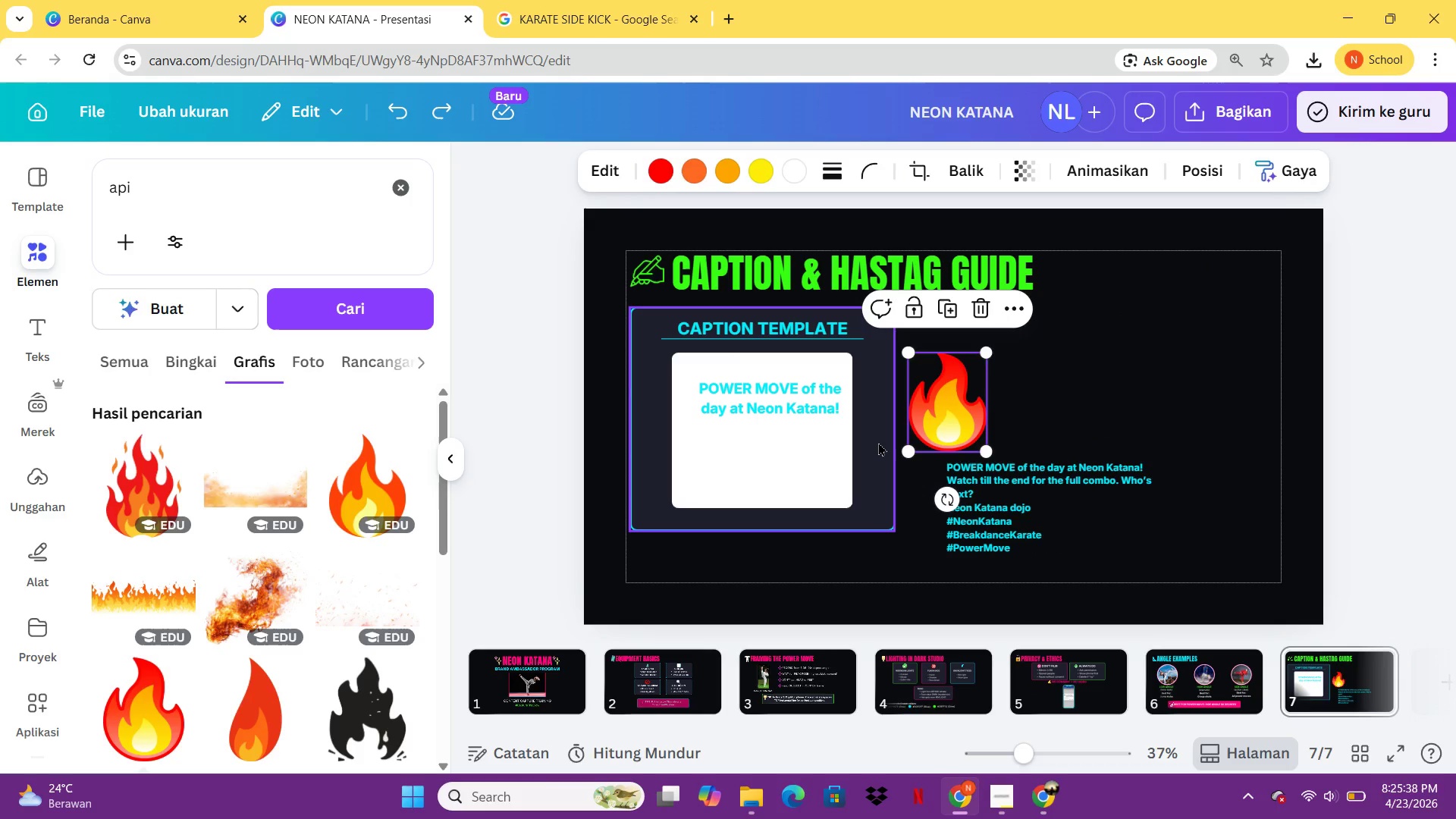 
key(Control+Z)
 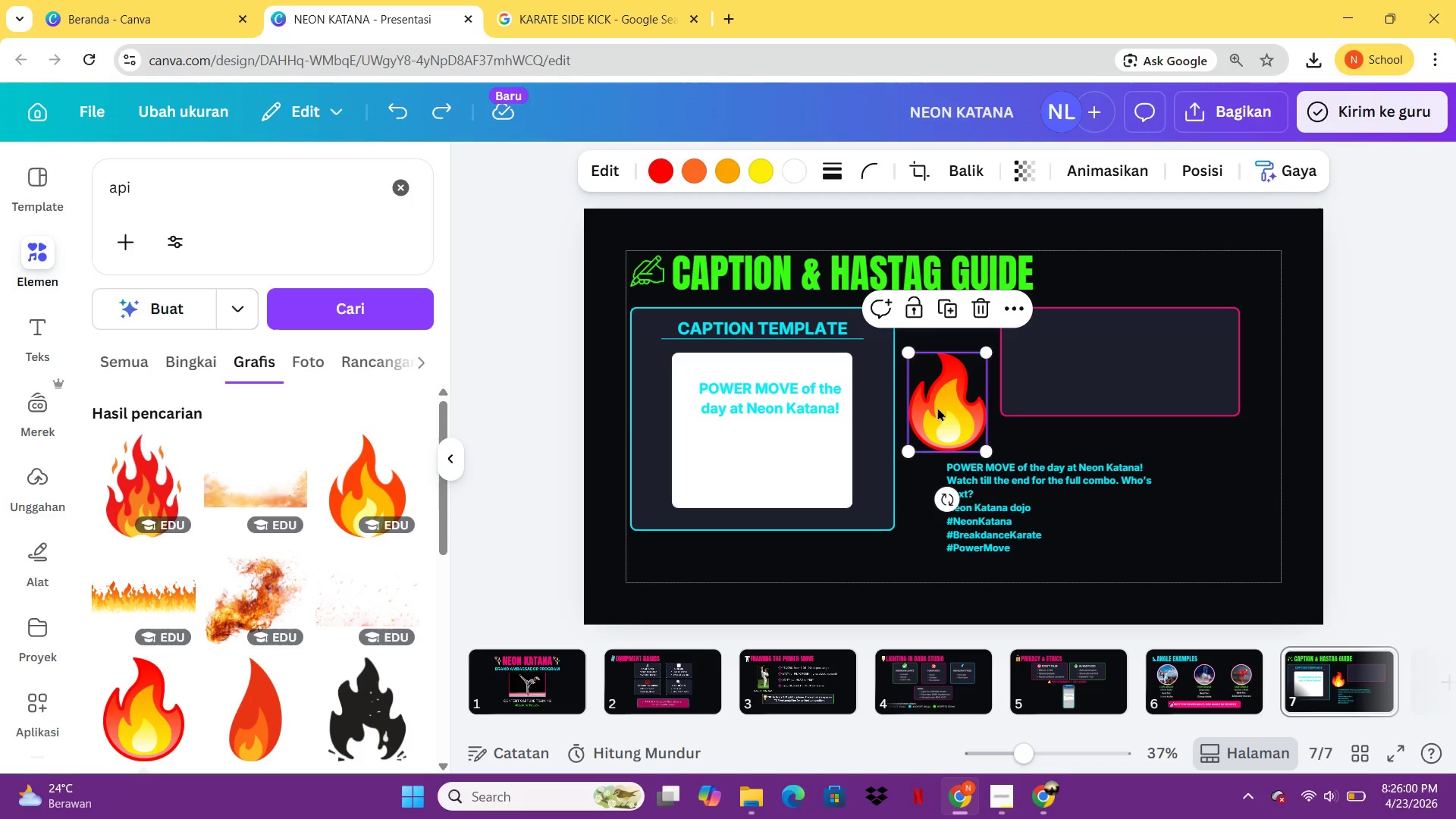 
wait(26.69)
 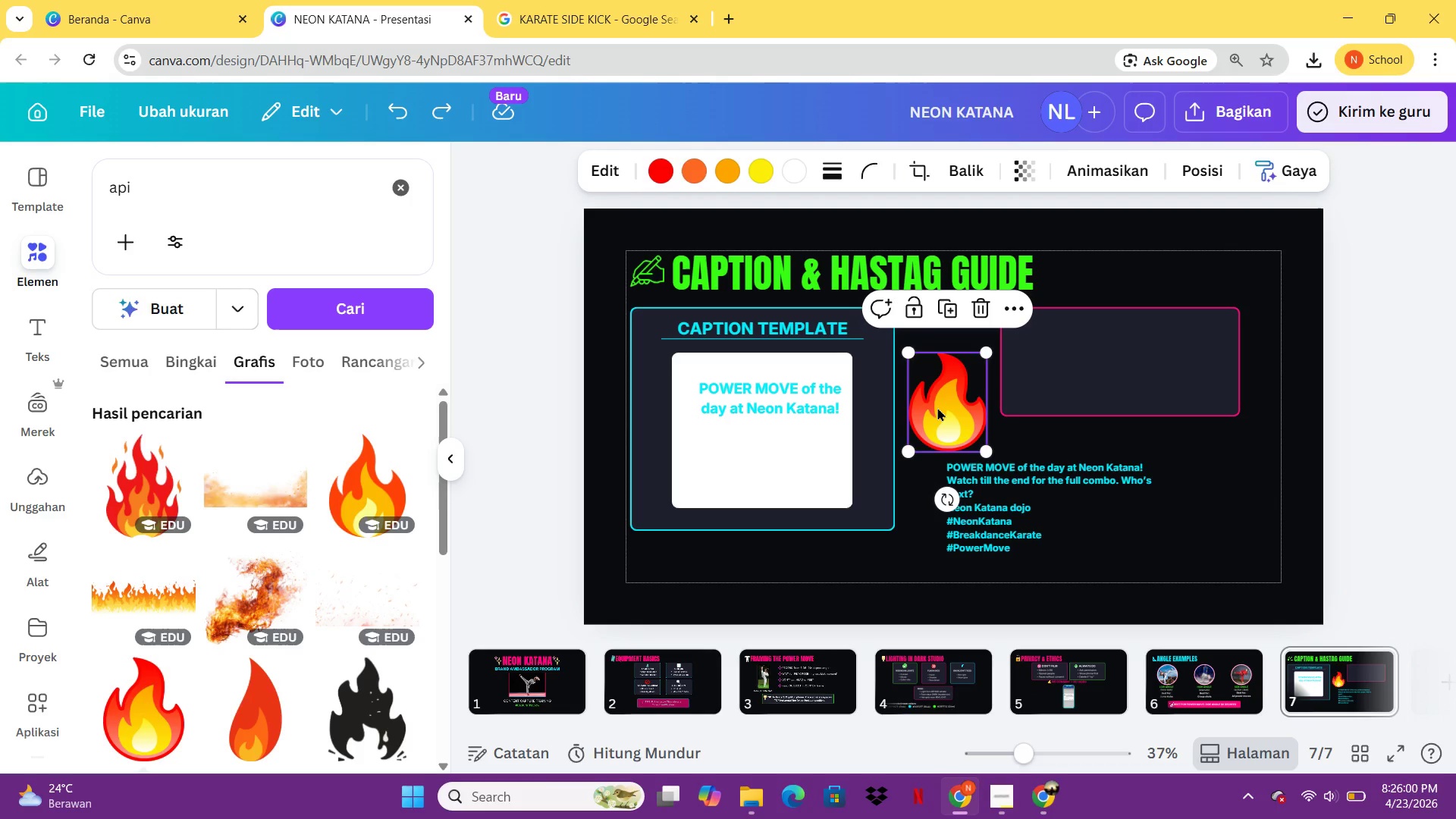 
left_click([756, 386])
 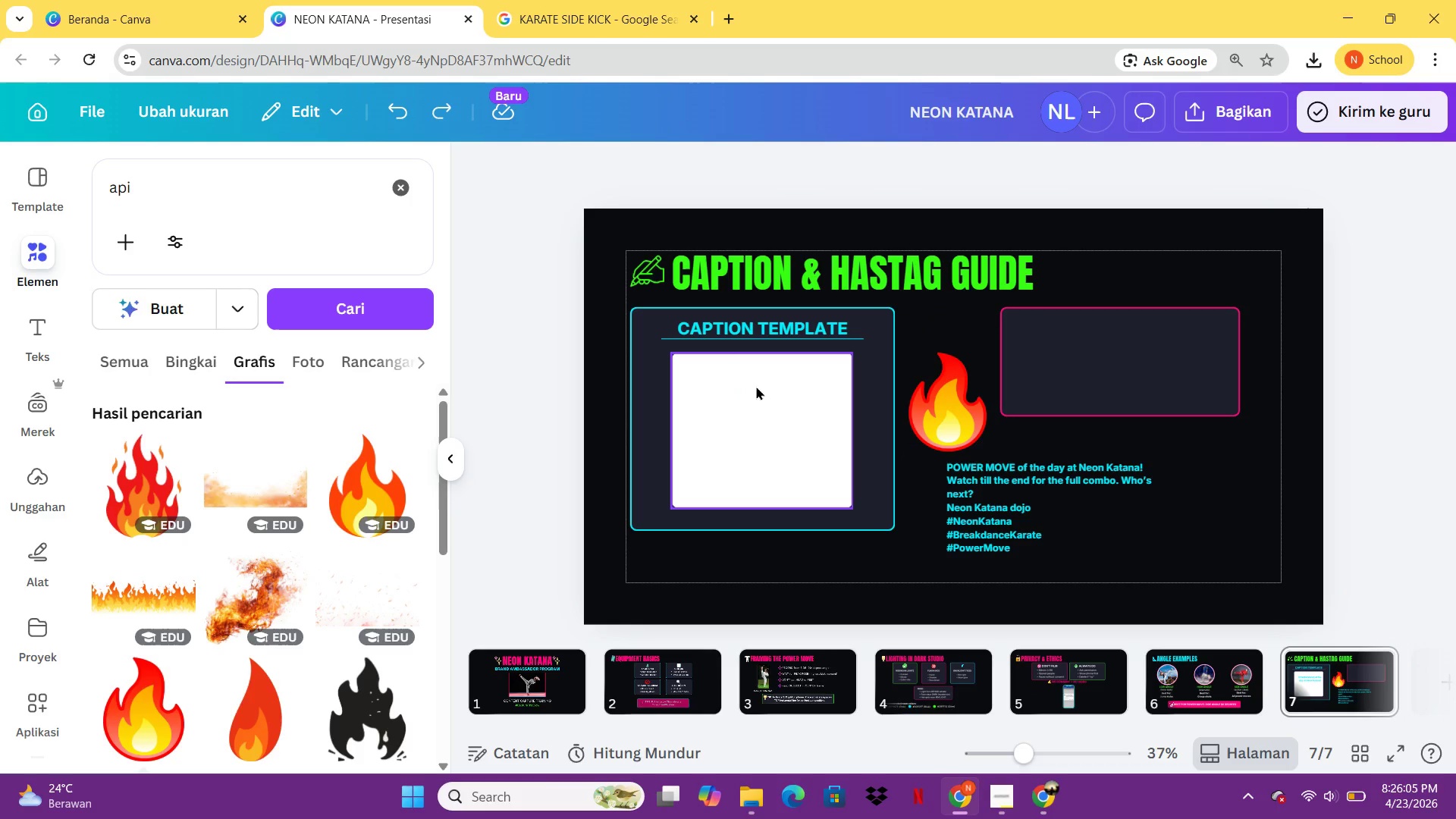 
key(Backspace)
 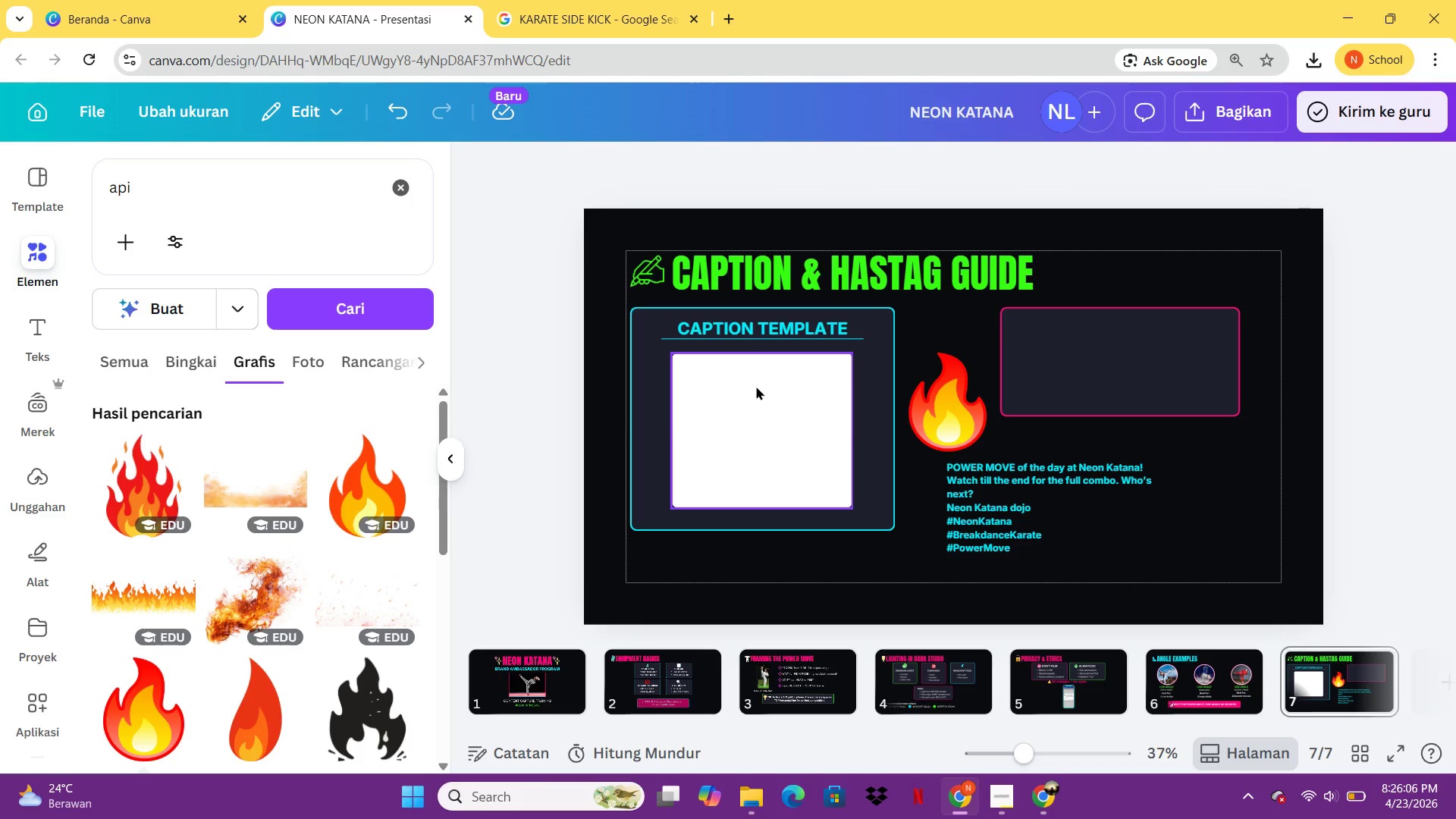 
left_click([756, 386])
 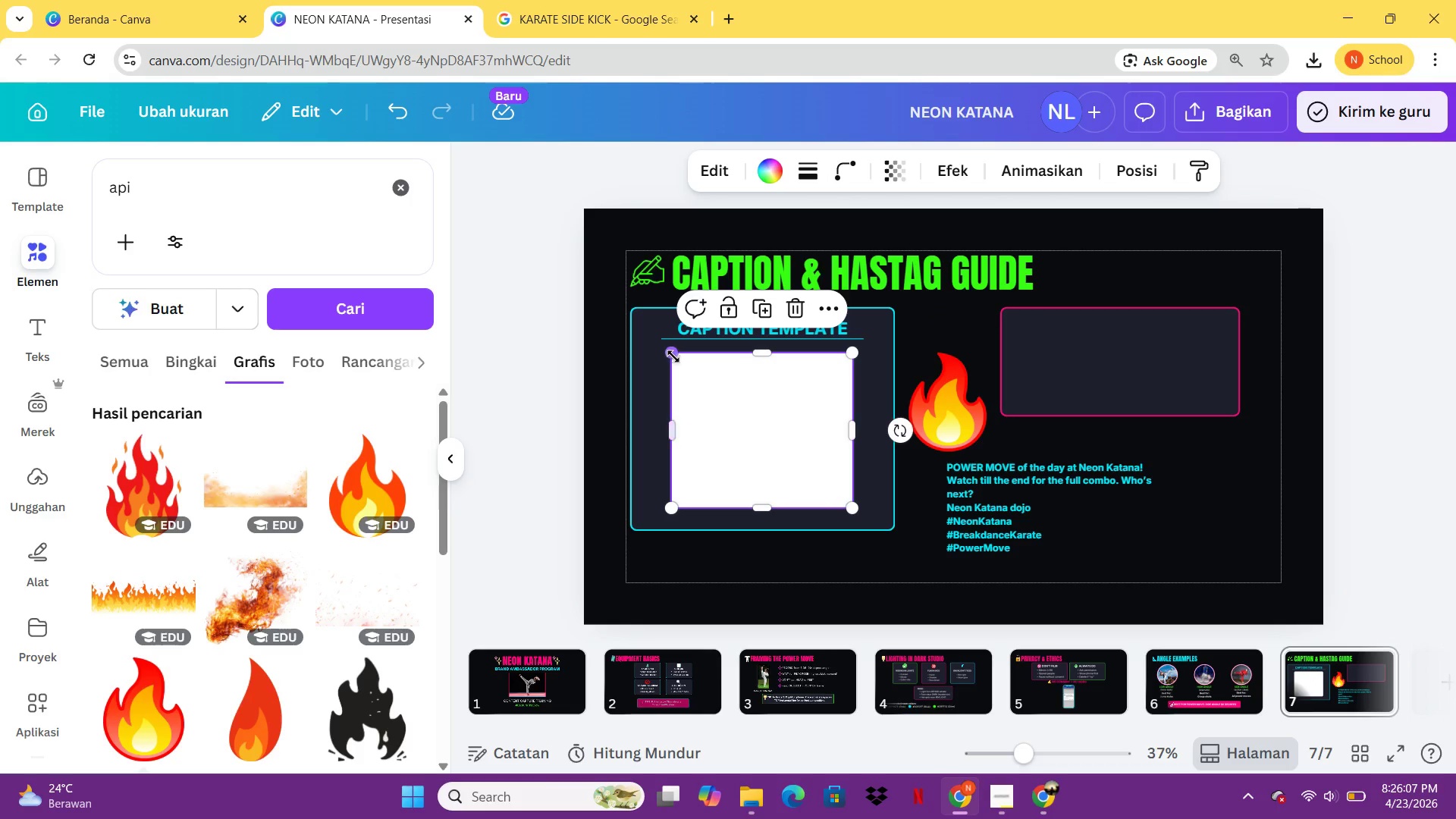 
left_click_drag(start_coordinate=[673, 356], to_coordinate=[652, 354])
 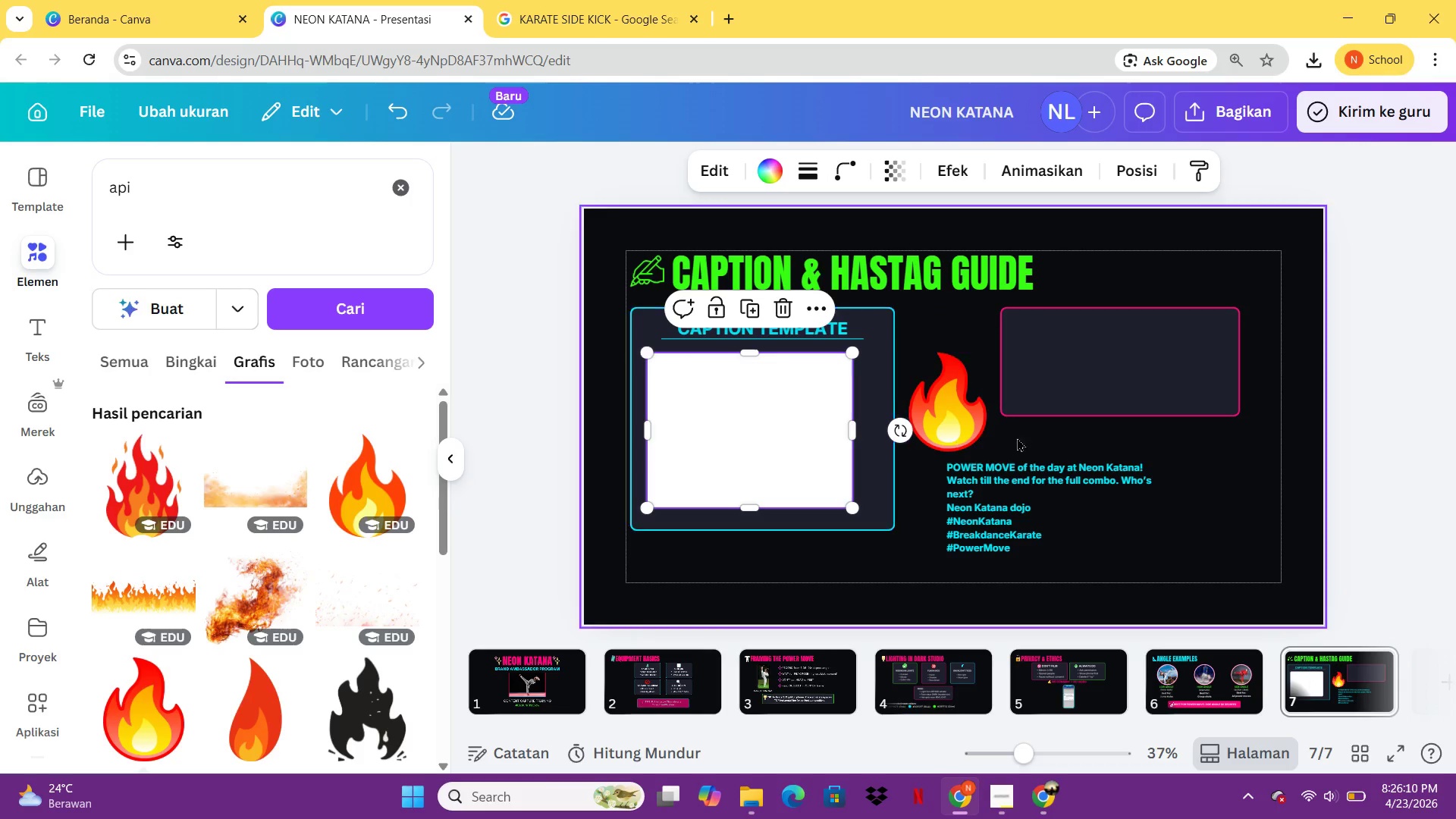 
left_click_drag(start_coordinate=[1077, 503], to_coordinate=[797, 419])
 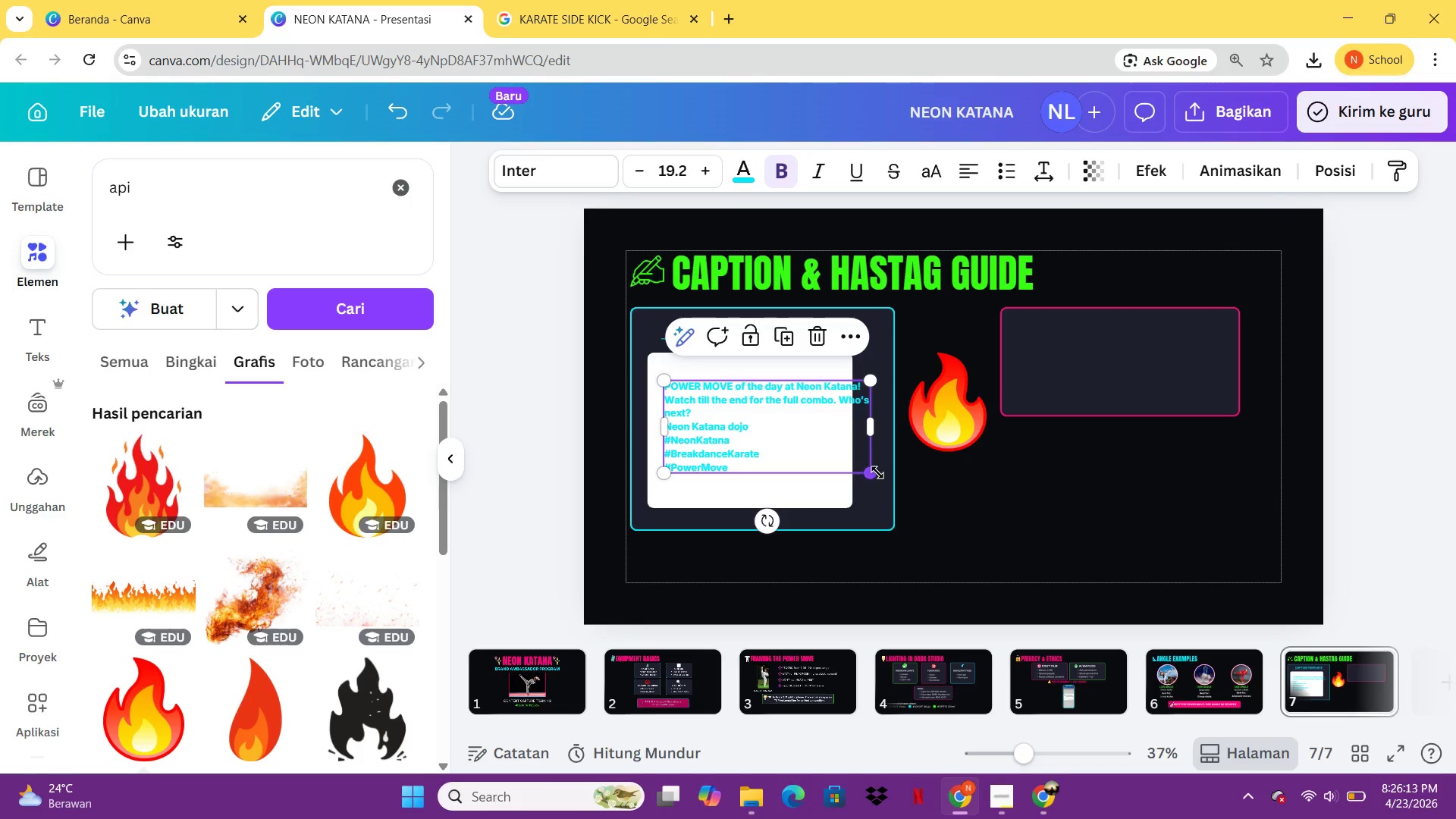 
left_click_drag(start_coordinate=[873, 469], to_coordinate=[905, 503])
 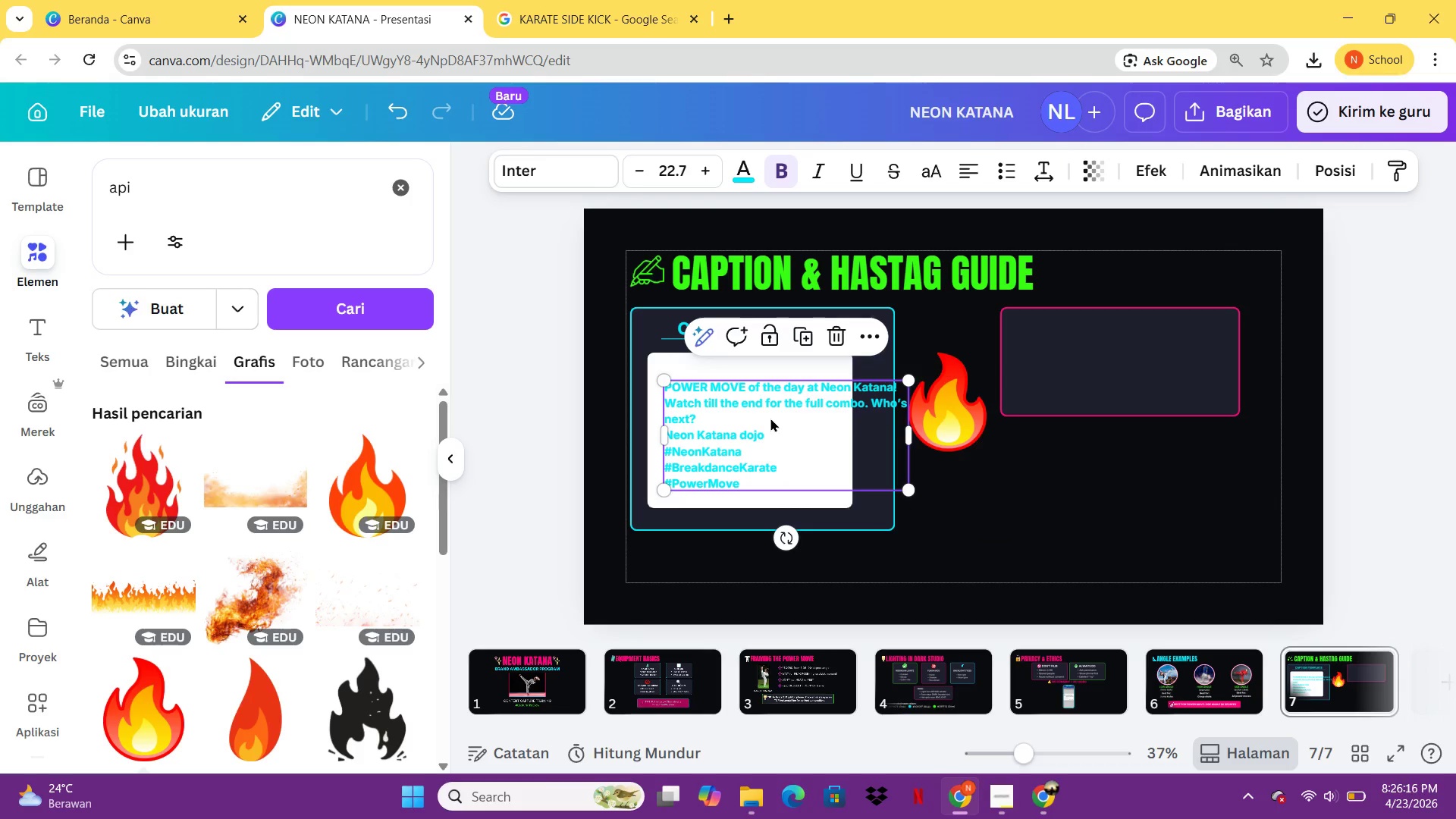 
left_click([770, 418])
 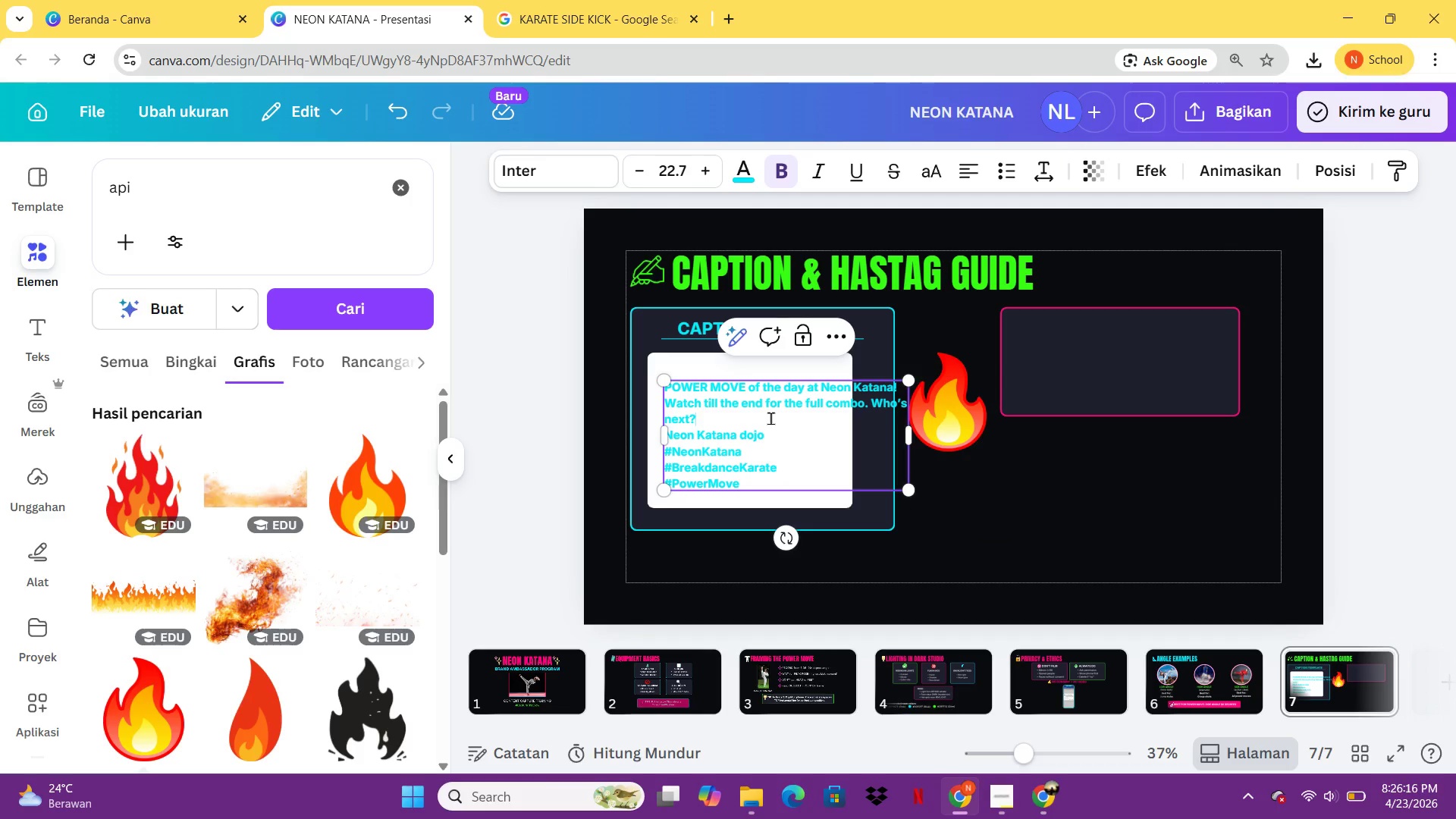 
key(Control+A)
 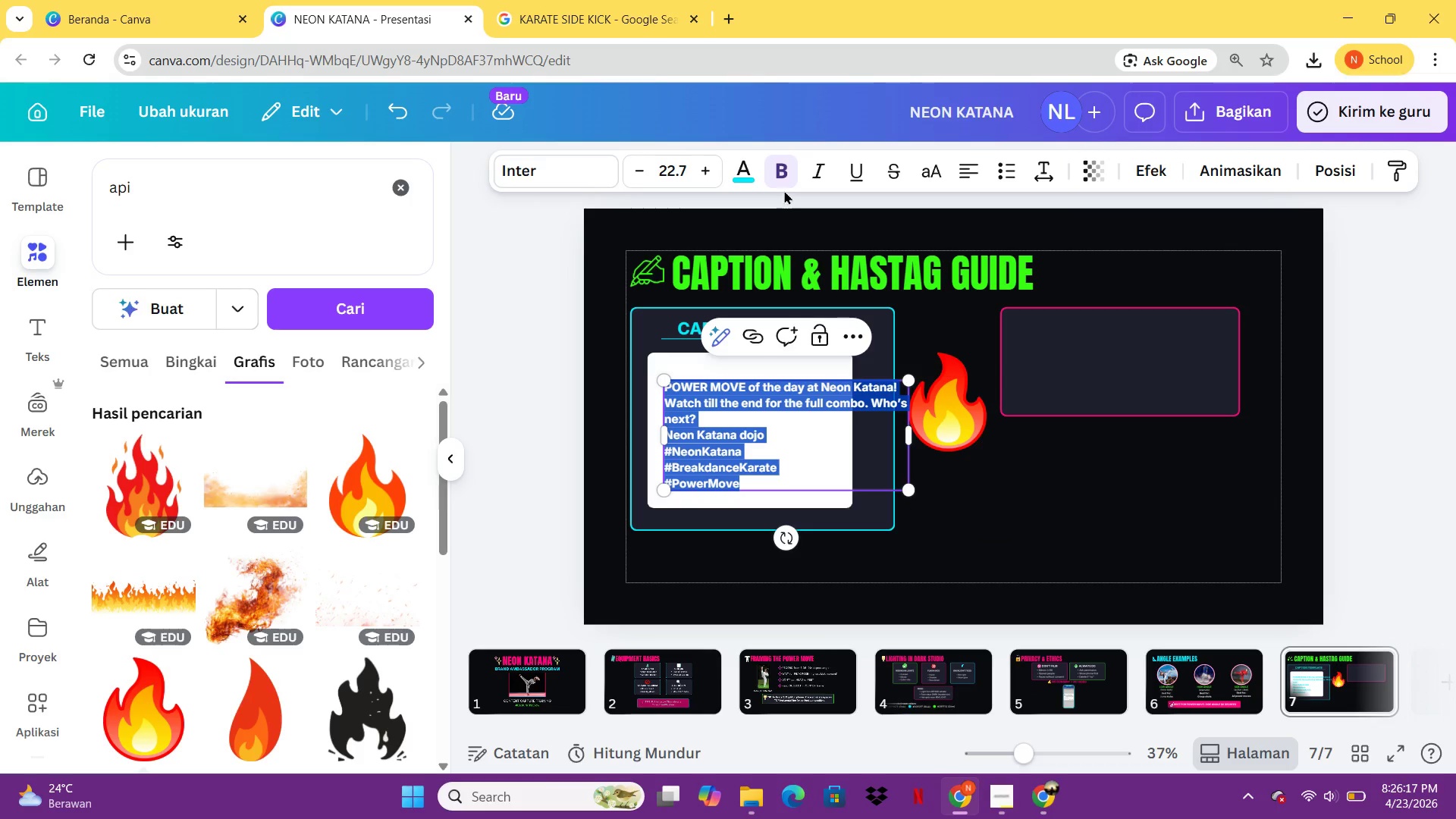 
left_click([784, 190])
 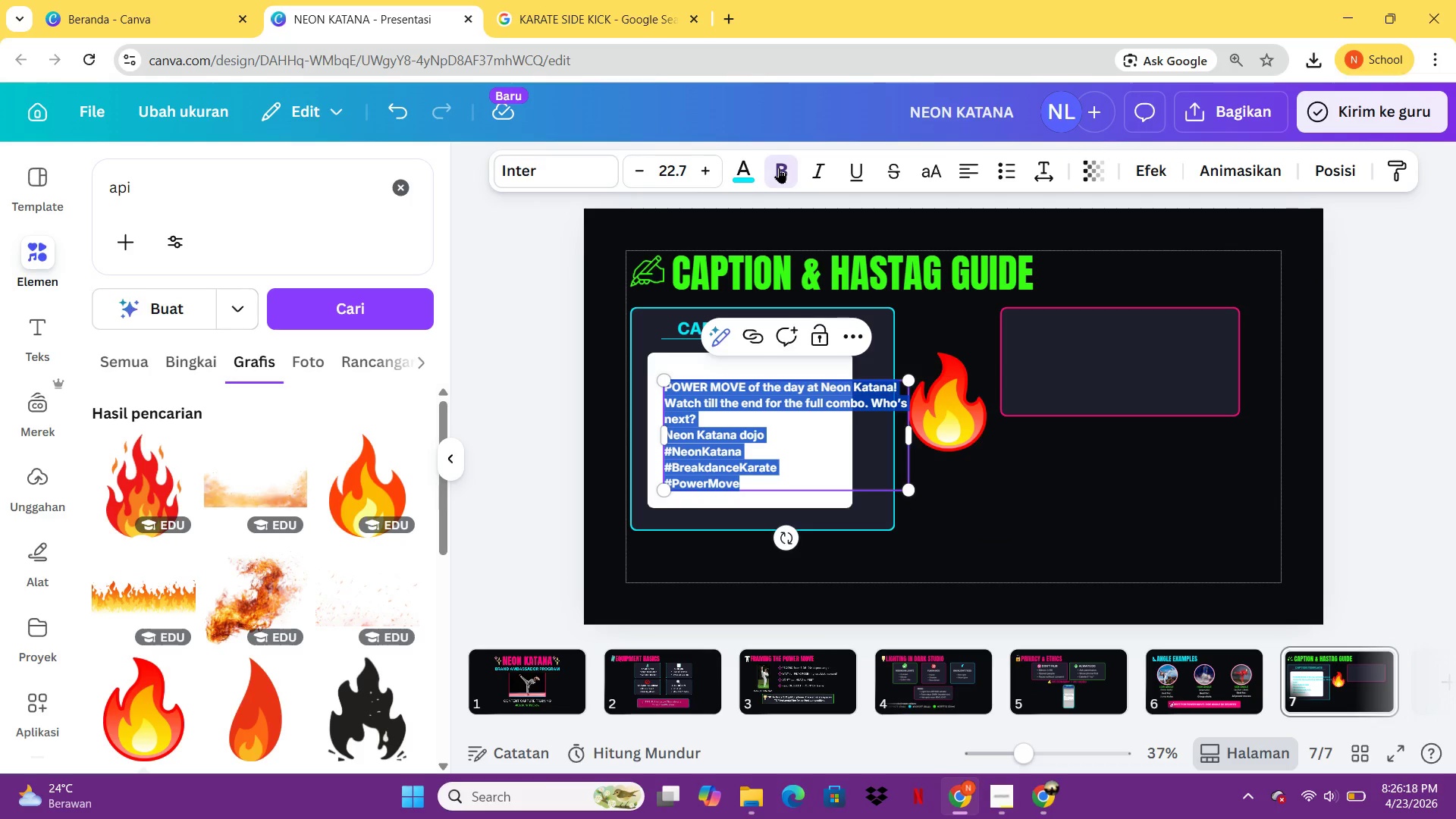 
left_click([779, 168])
 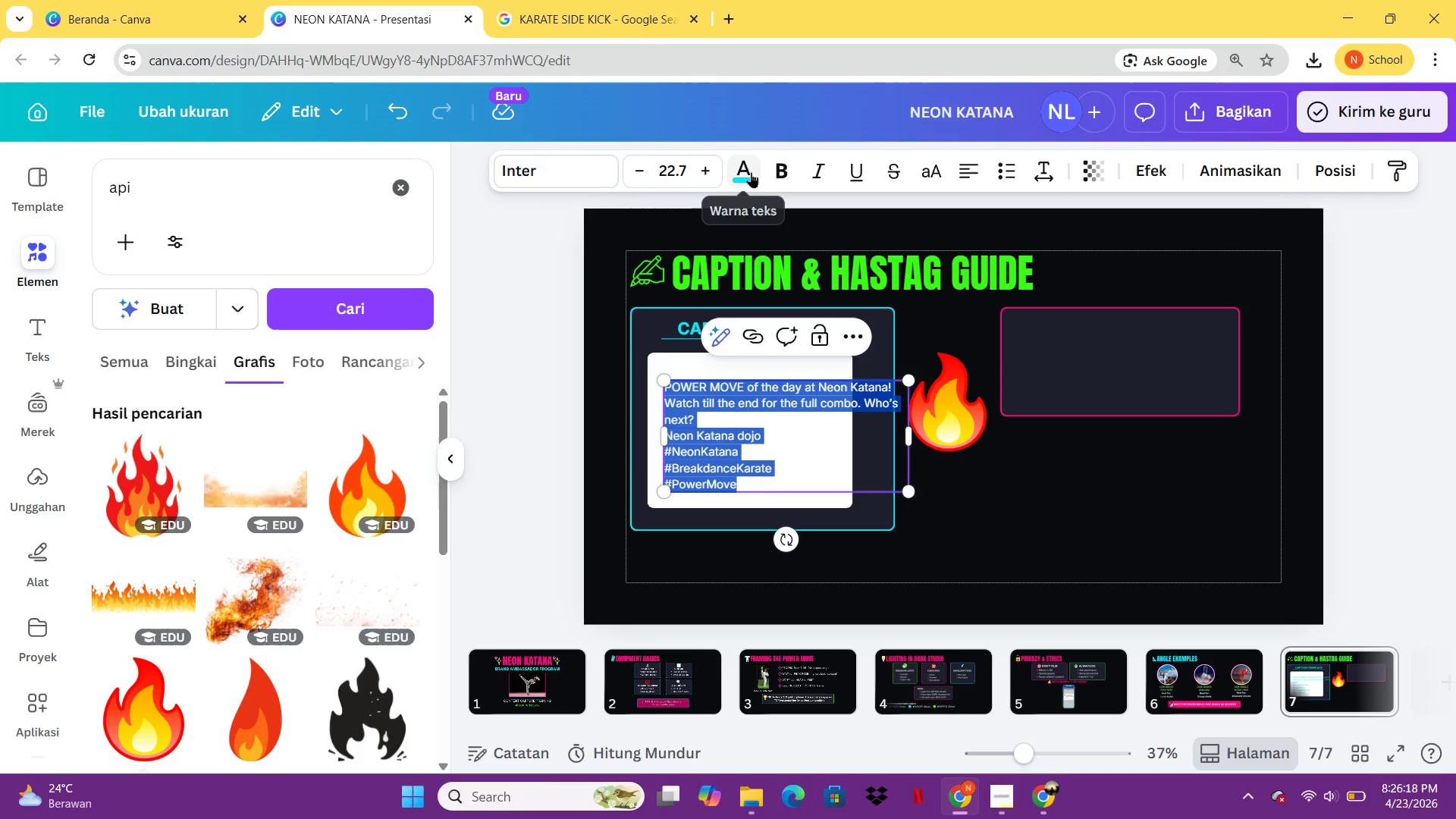 
left_click([751, 172])
 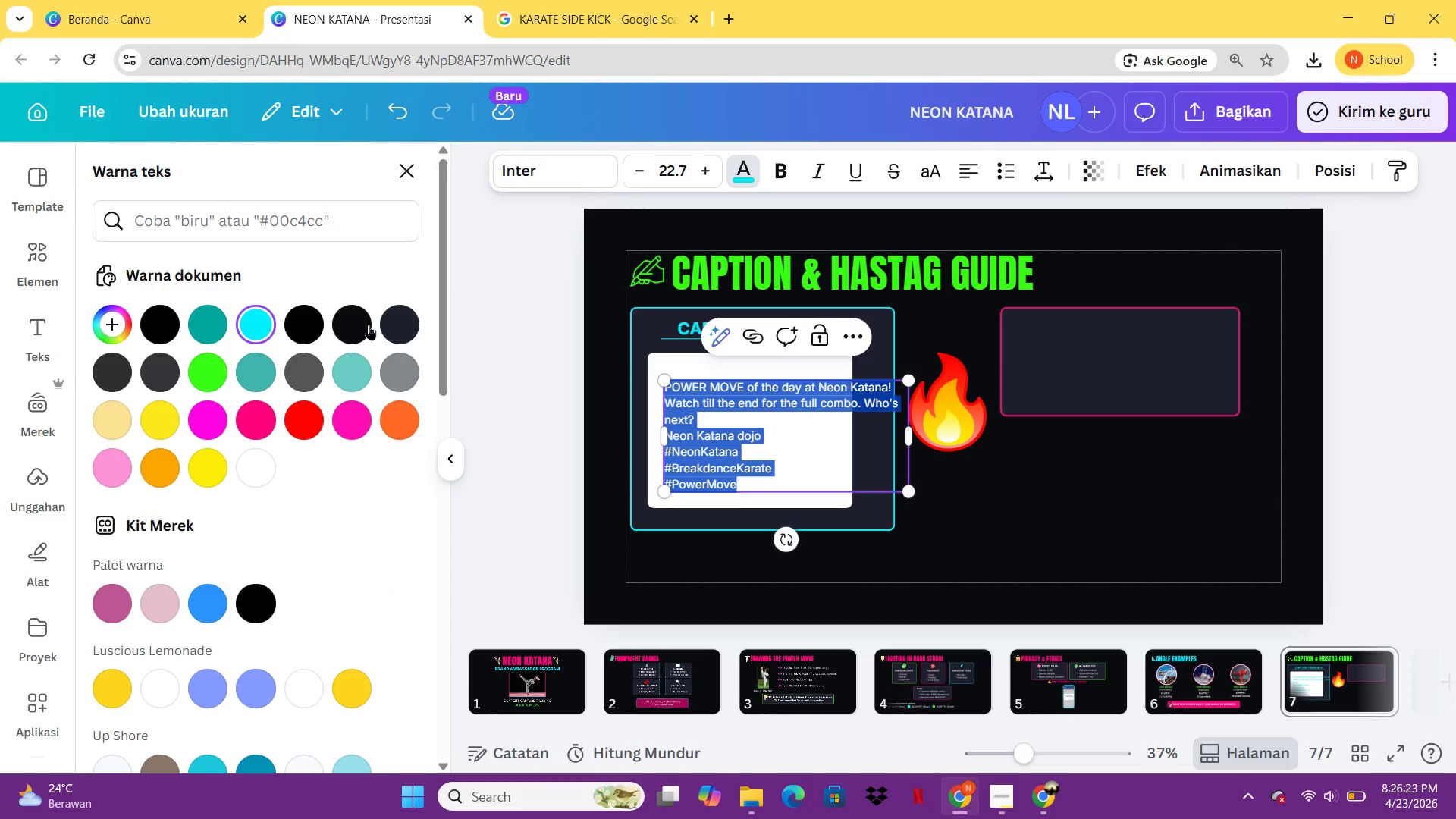 
wait(5.67)
 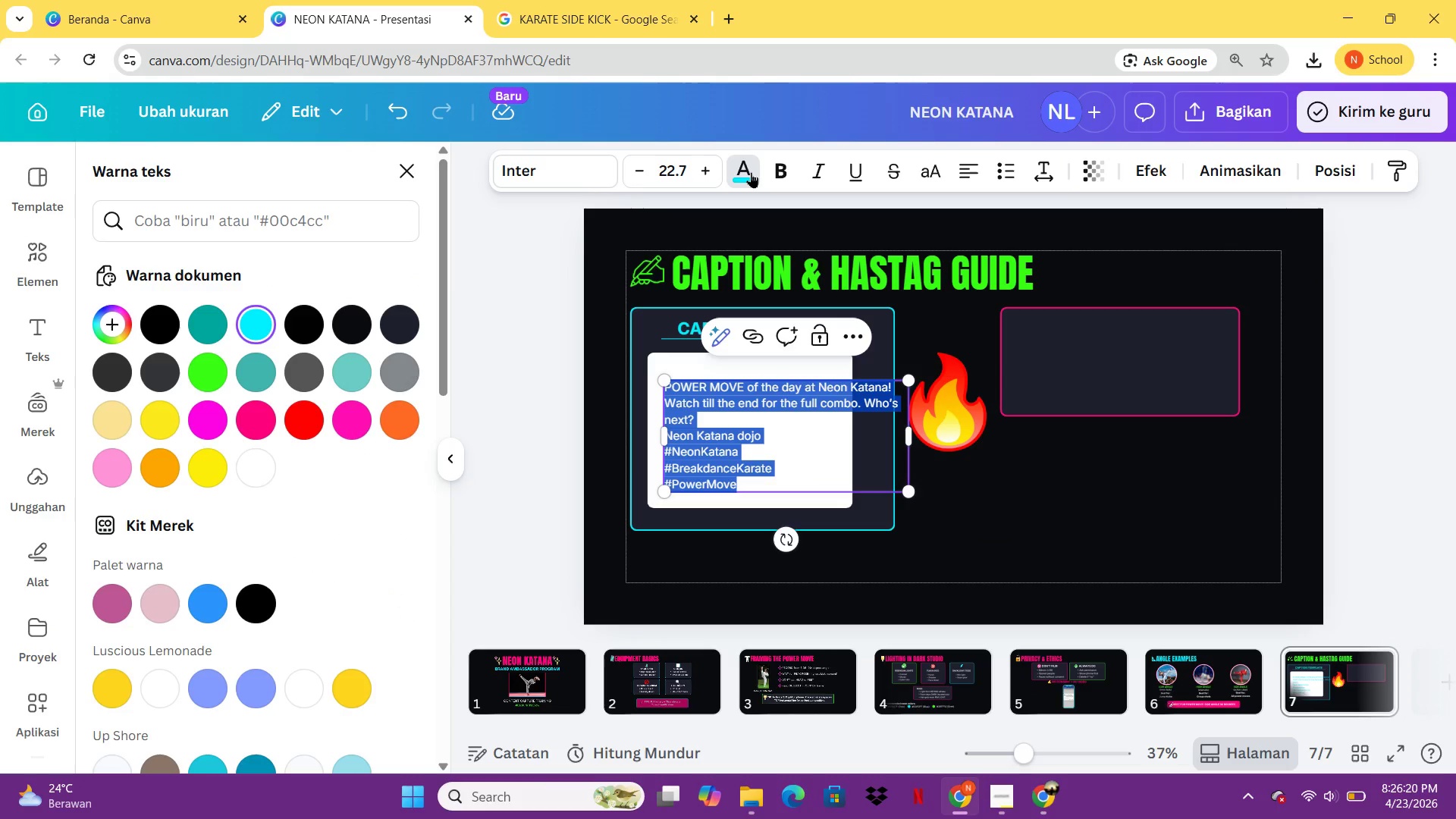 
left_click([410, 323])
 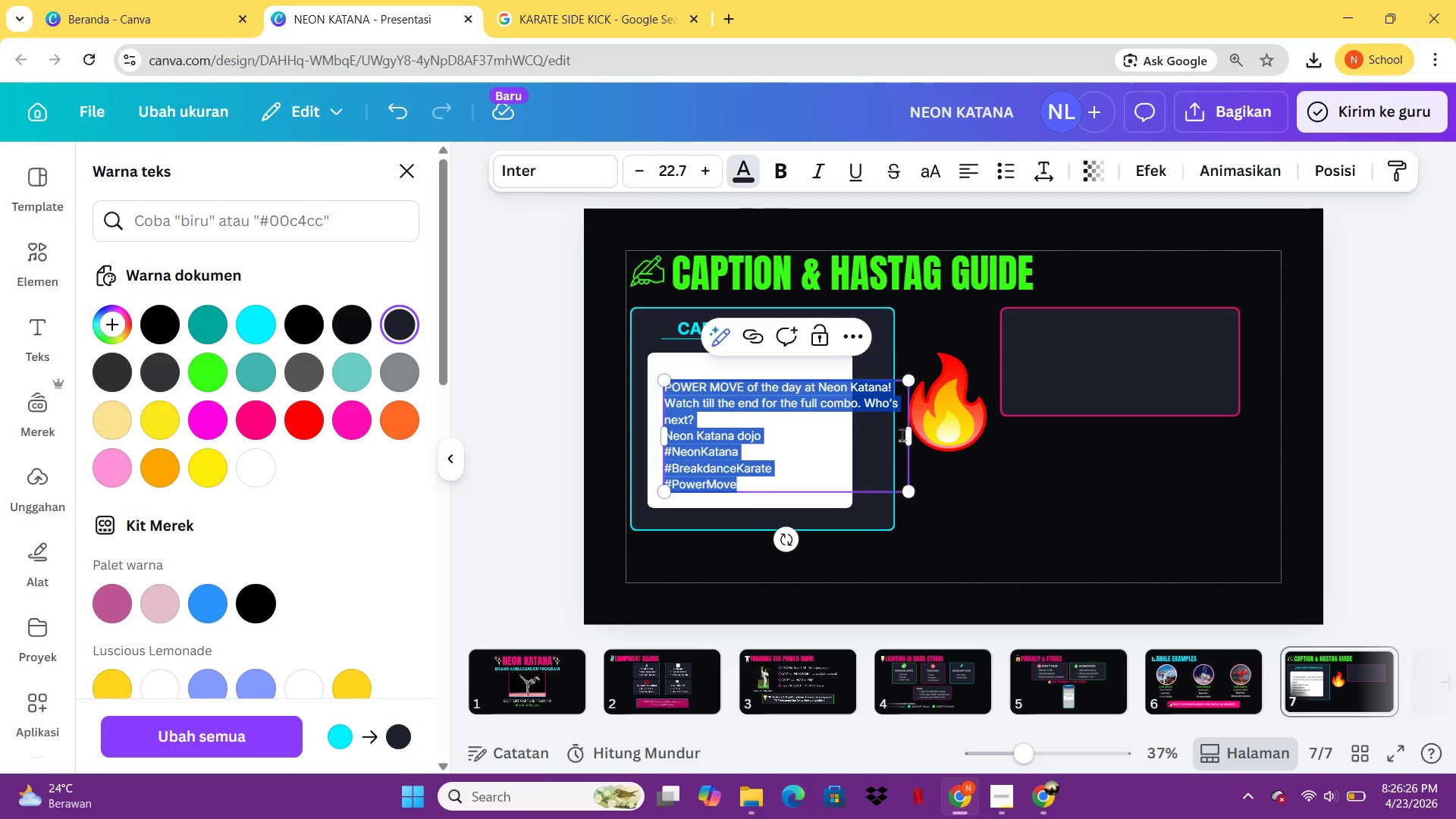 
left_click_drag(start_coordinate=[916, 438], to_coordinate=[866, 438])
 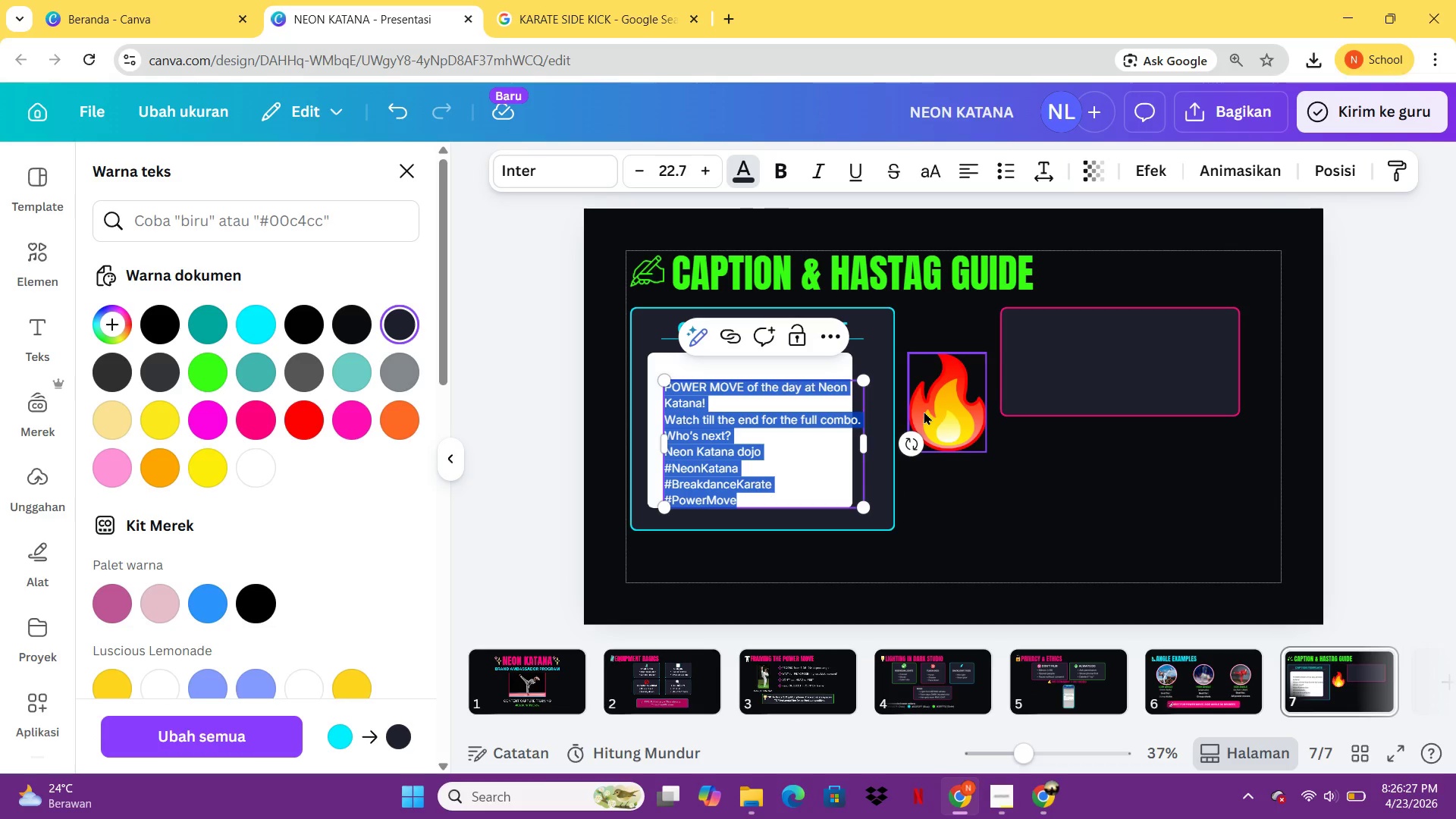 
left_click_drag(start_coordinate=[924, 411], to_coordinate=[1006, 513])
 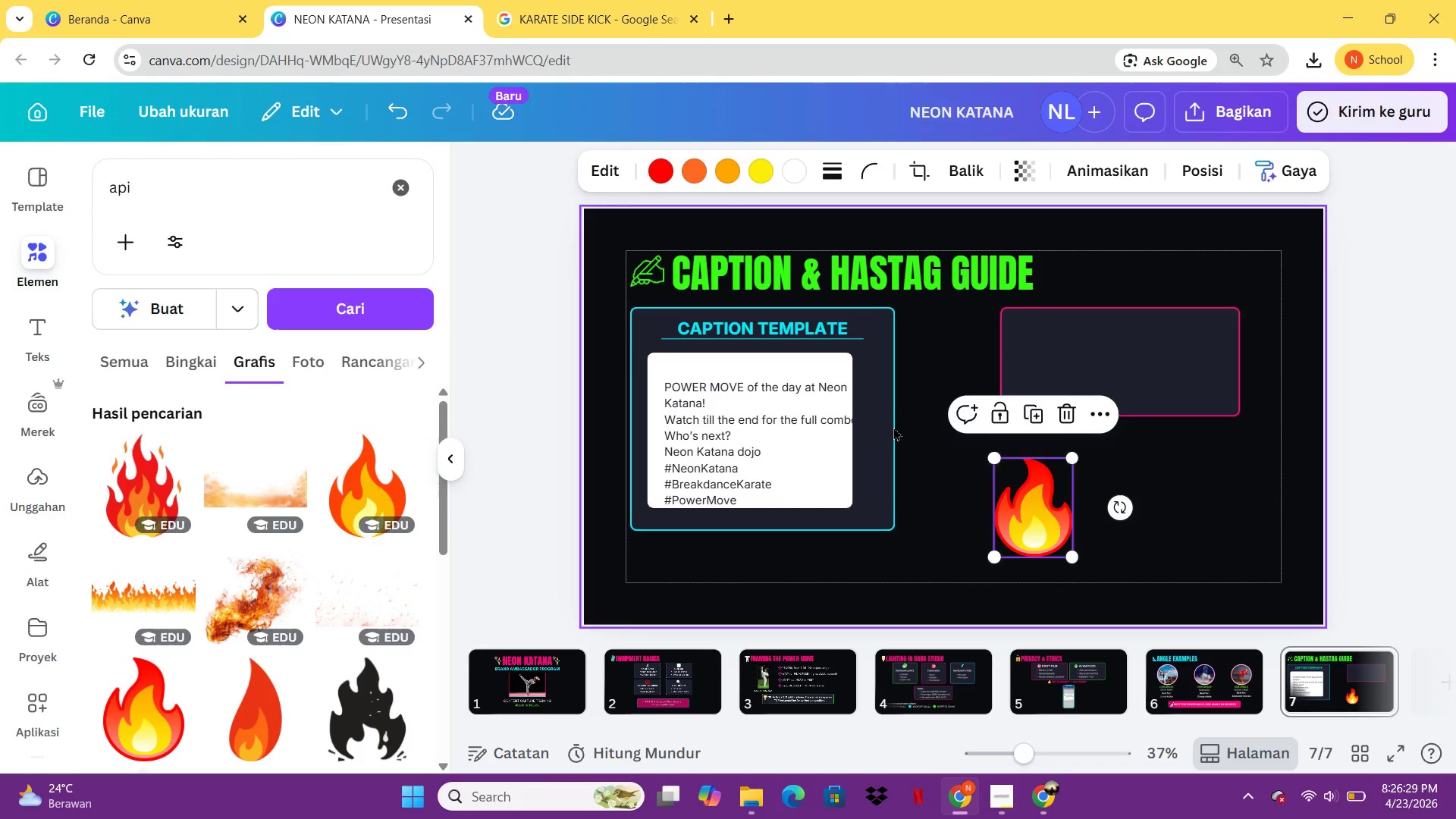 
left_click([892, 427])
 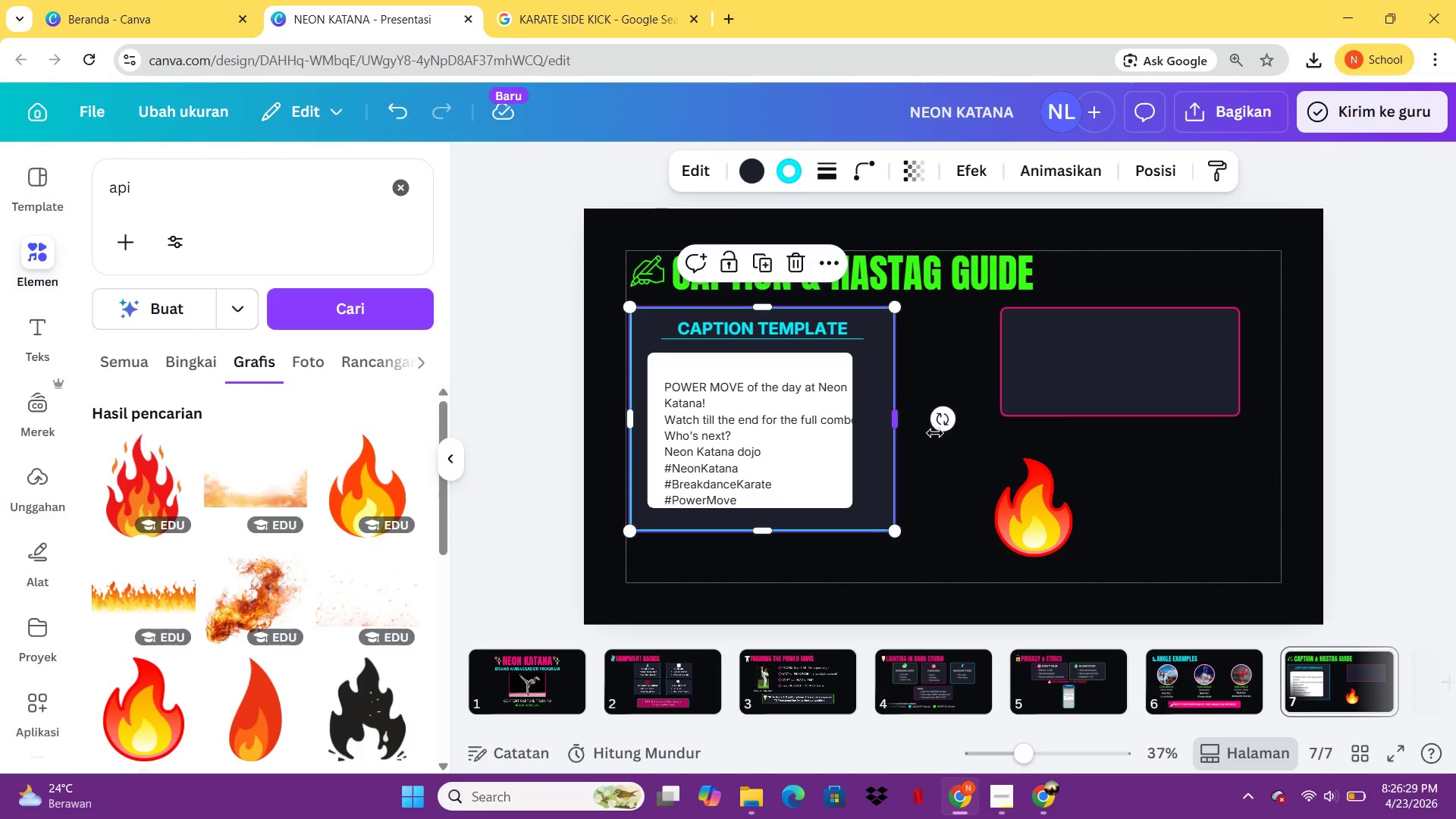 
left_click_drag(start_coordinate=[898, 424], to_coordinate=[965, 440])
 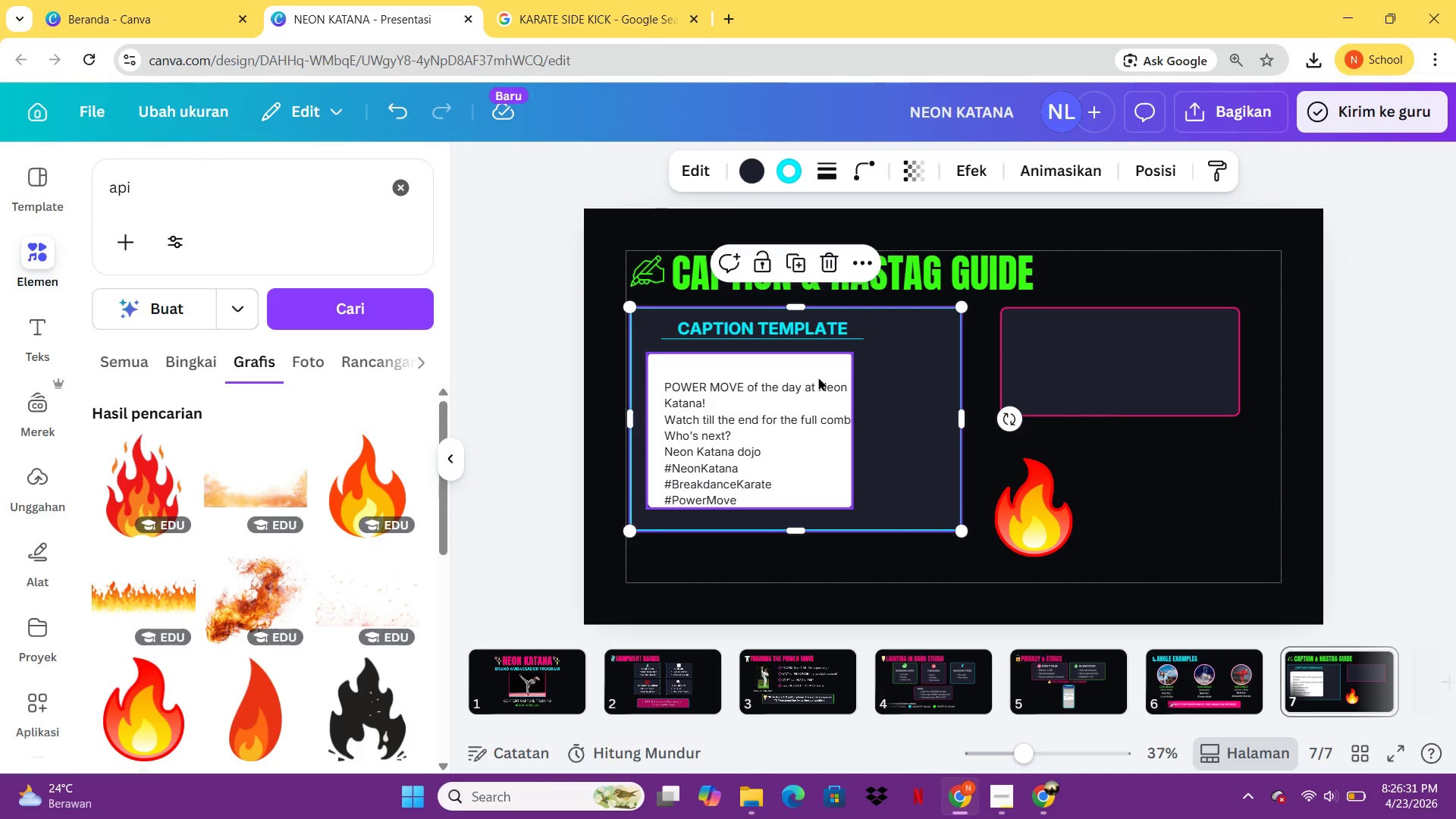 
left_click([817, 367])
 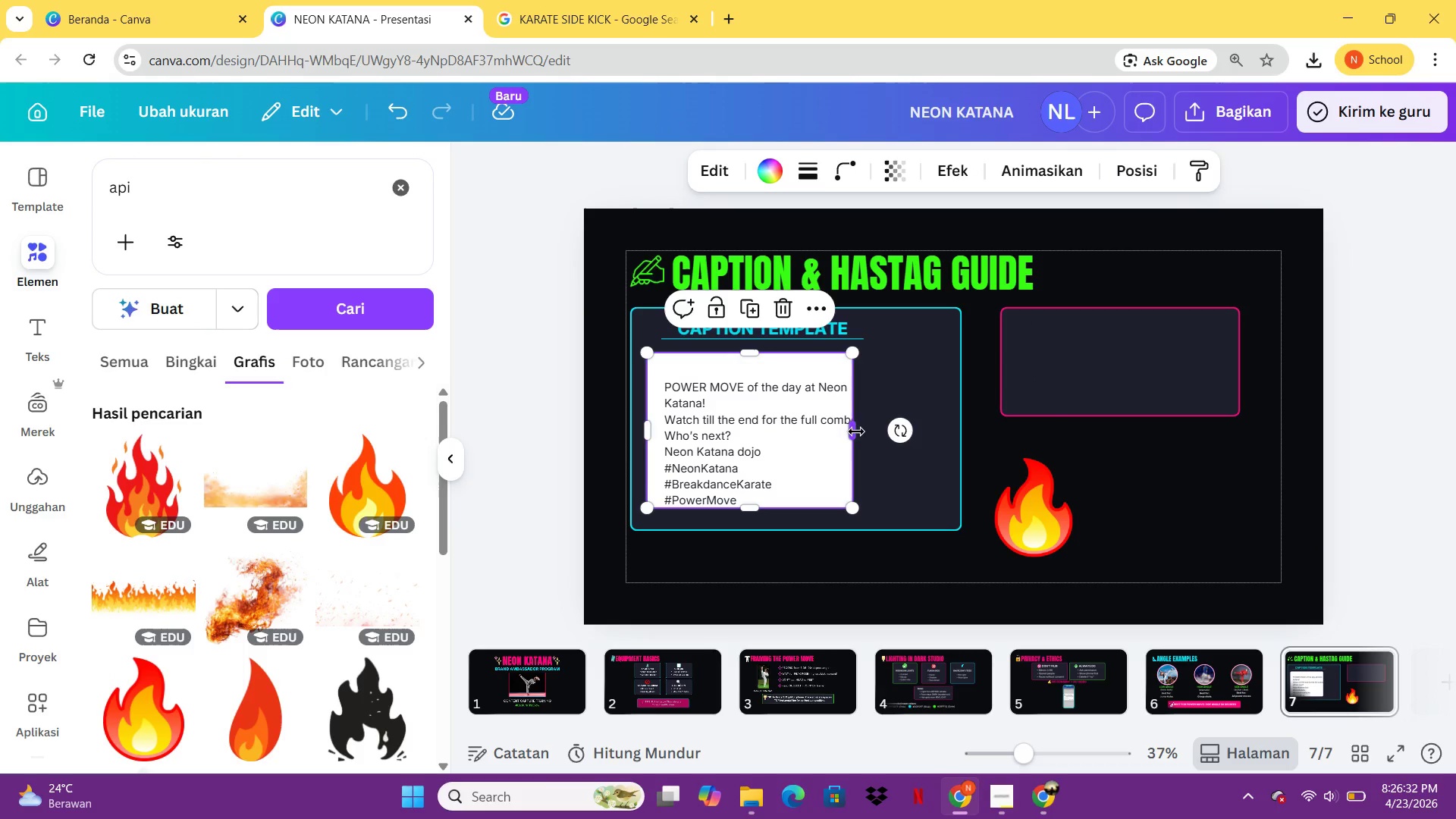 
left_click_drag(start_coordinate=[856, 431], to_coordinate=[934, 435])
 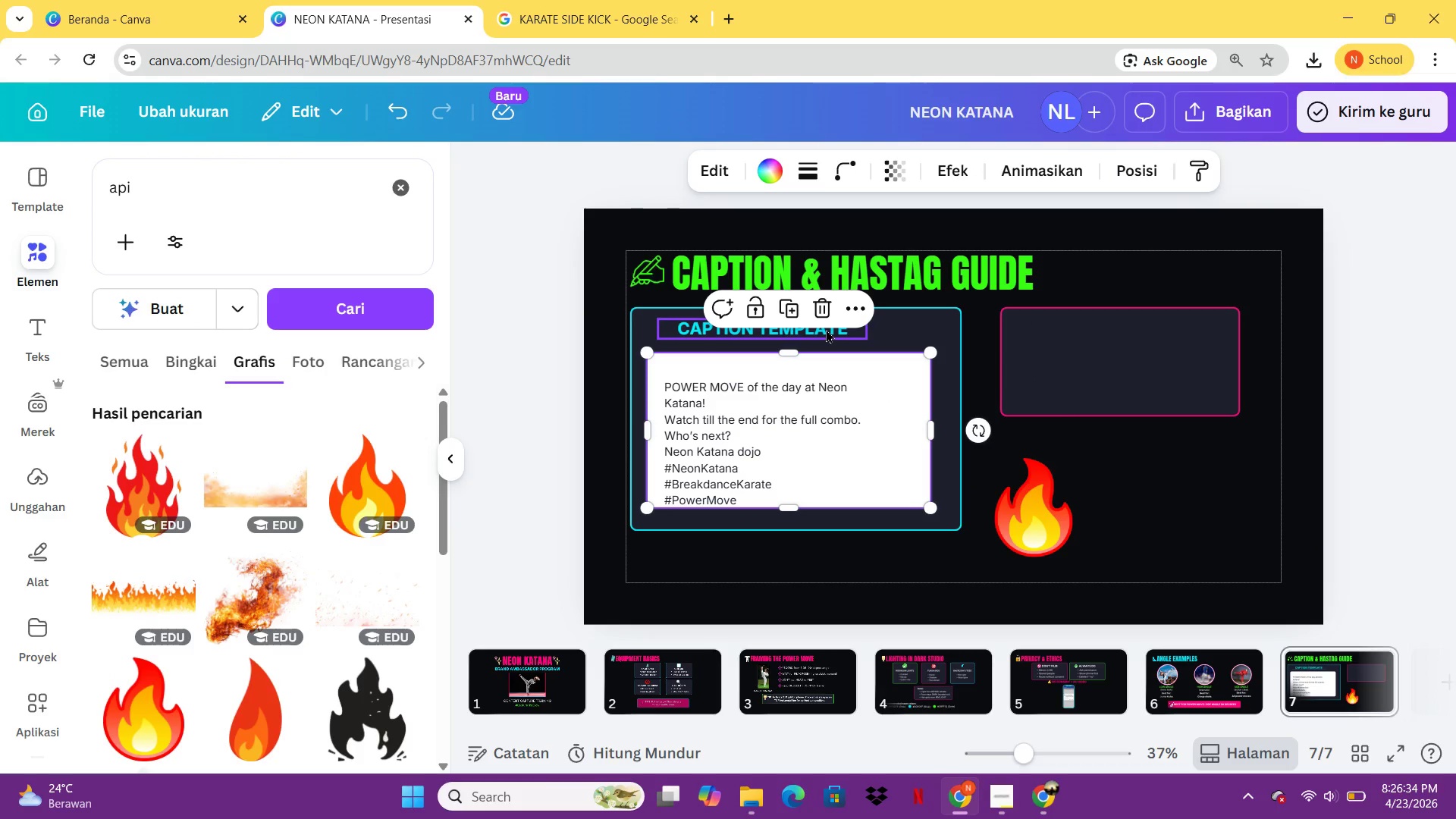 
left_click([826, 329])
 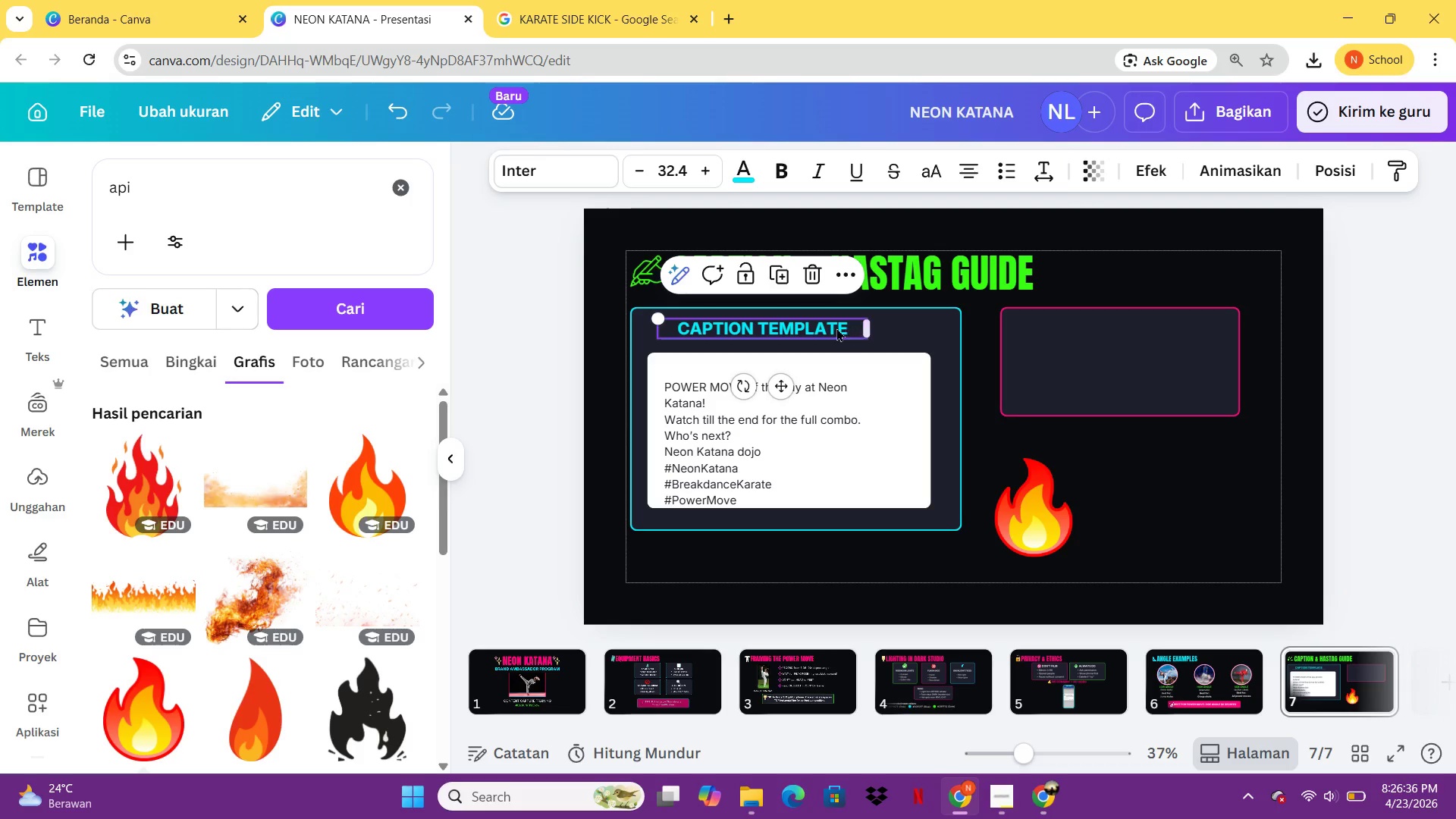 
left_click_drag(start_coordinate=[834, 327], to_coordinate=[860, 290])
 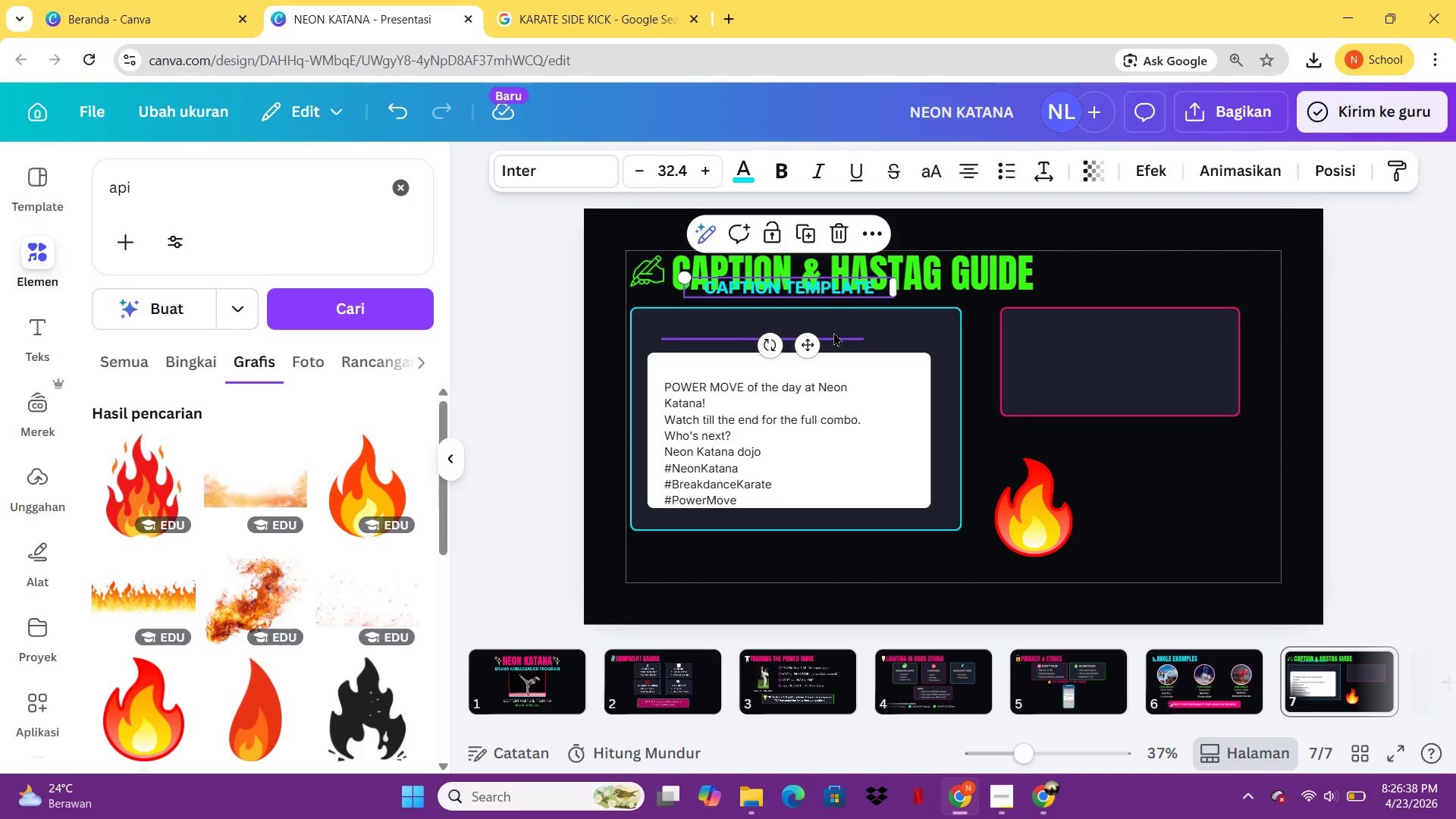 
left_click([833, 332])
 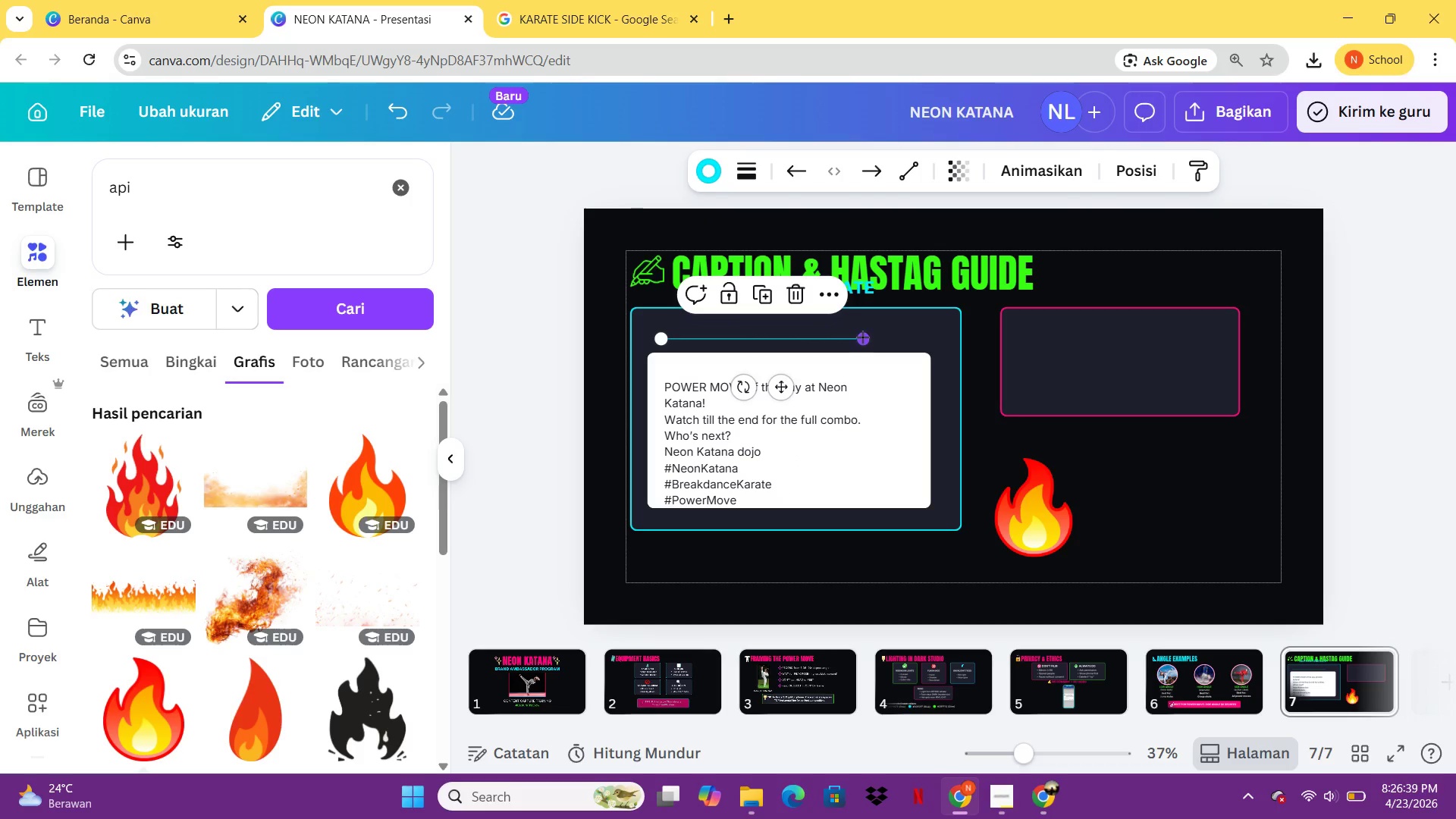 
hold_key(key=ShiftLeft, duration=6.55)
left_click_drag(start_coordinate=[862, 337], to_coordinate=[922, 347])
 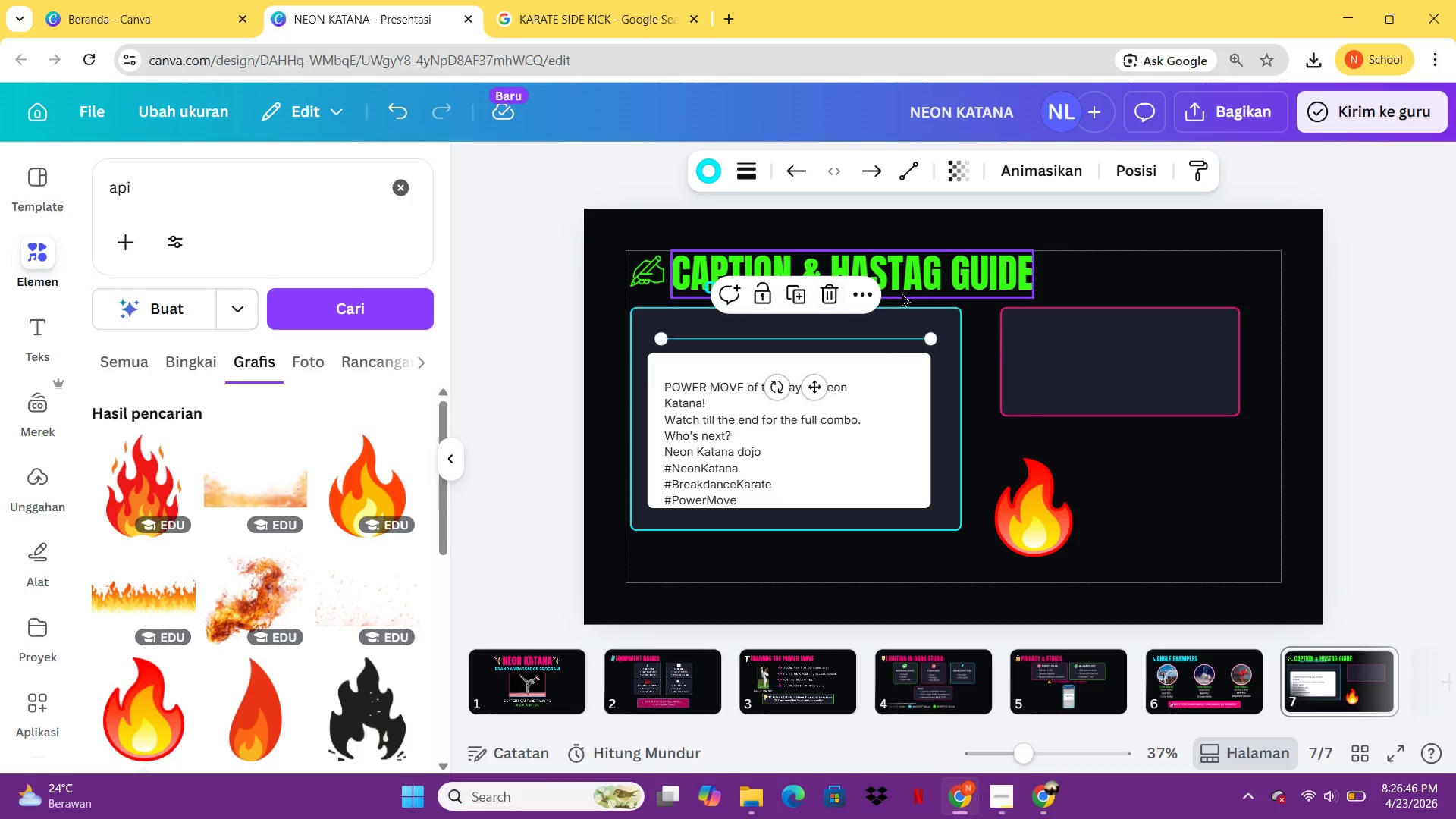 
left_click([905, 293])
 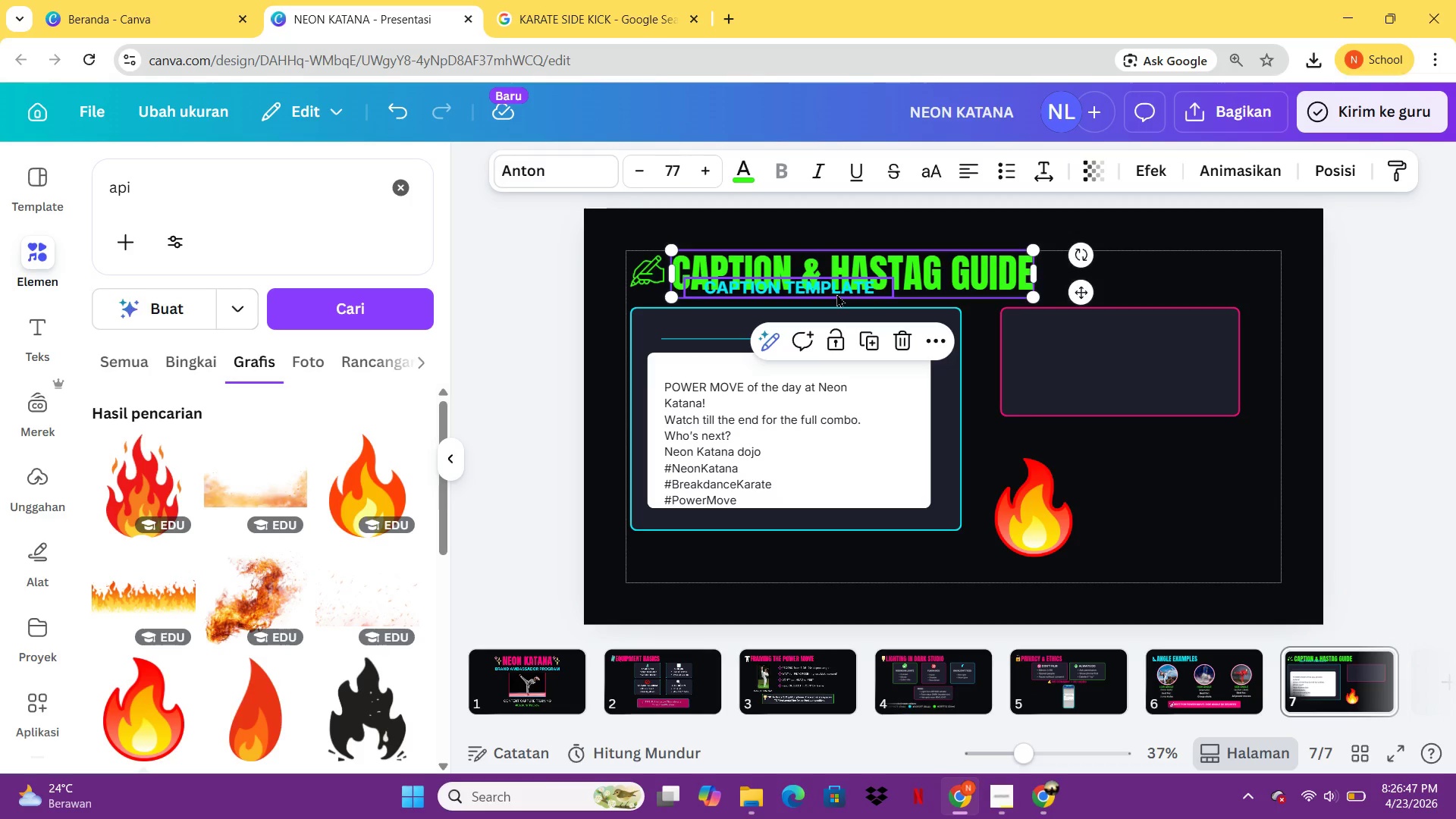 
left_click_drag(start_coordinate=[836, 293], to_coordinate=[836, 331])
 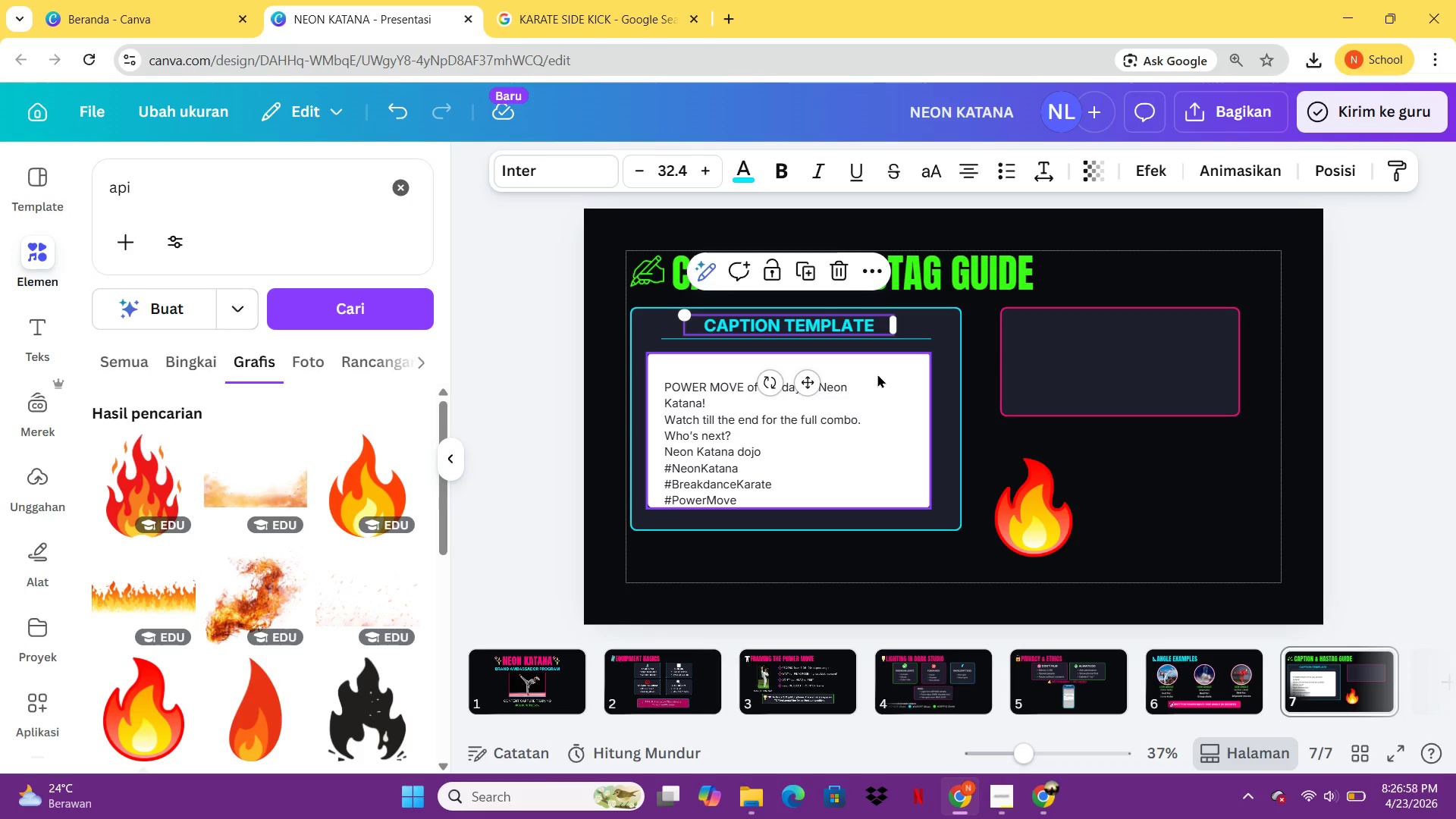 
left_click_drag(start_coordinate=[879, 374], to_coordinate=[883, 366])
 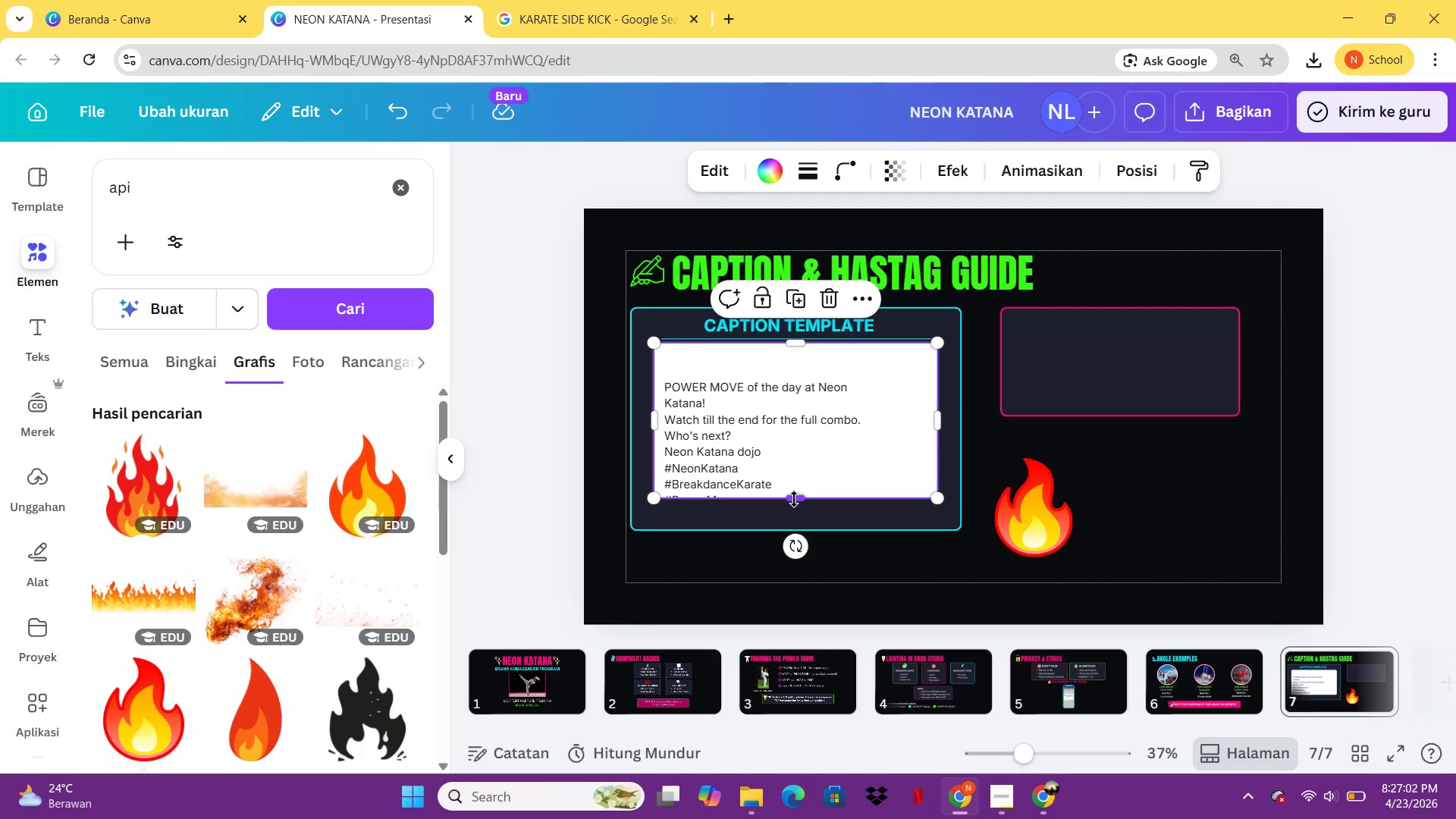 
left_click_drag(start_coordinate=[794, 499], to_coordinate=[794, 508])
 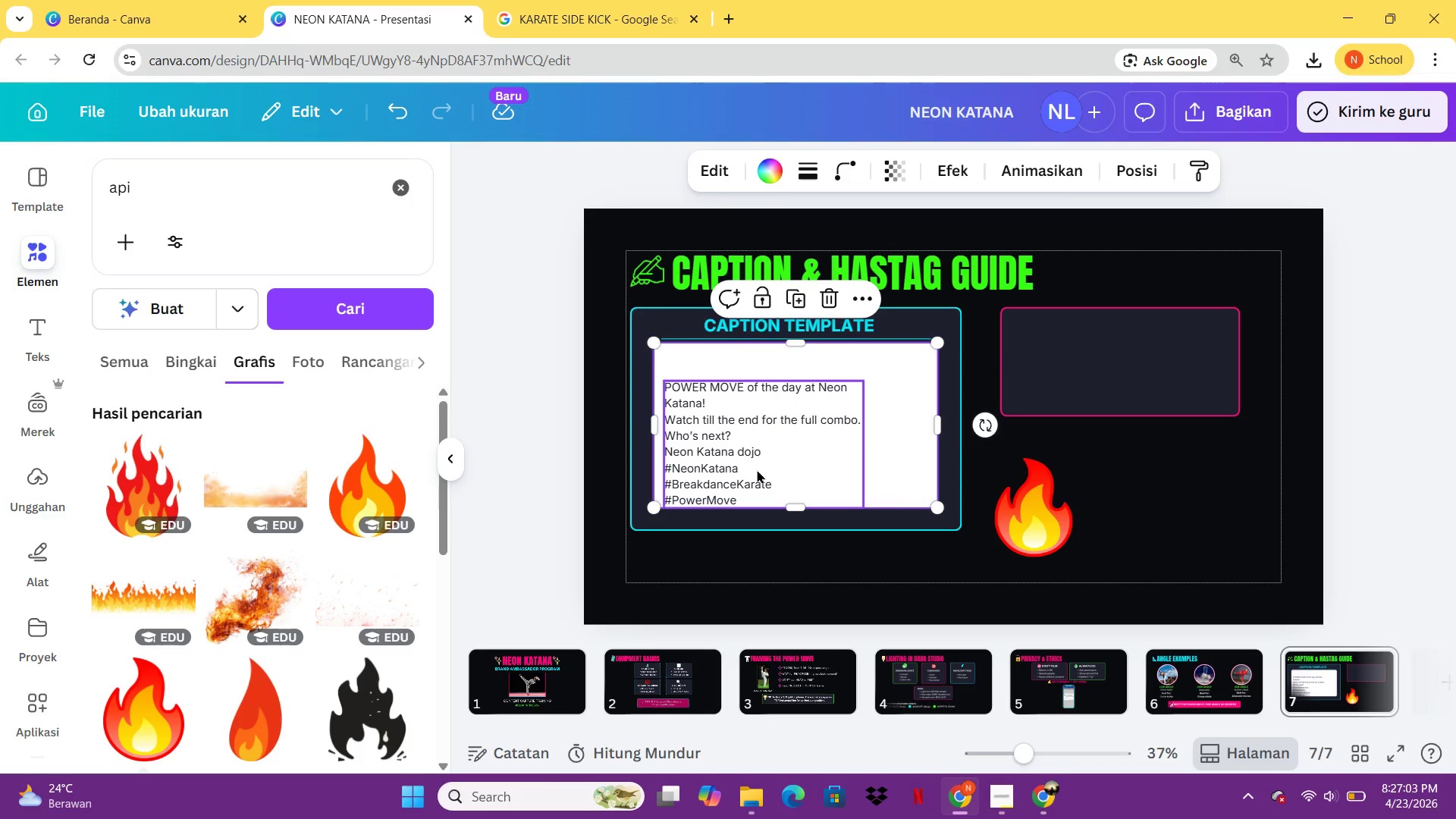 
left_click([757, 469])
 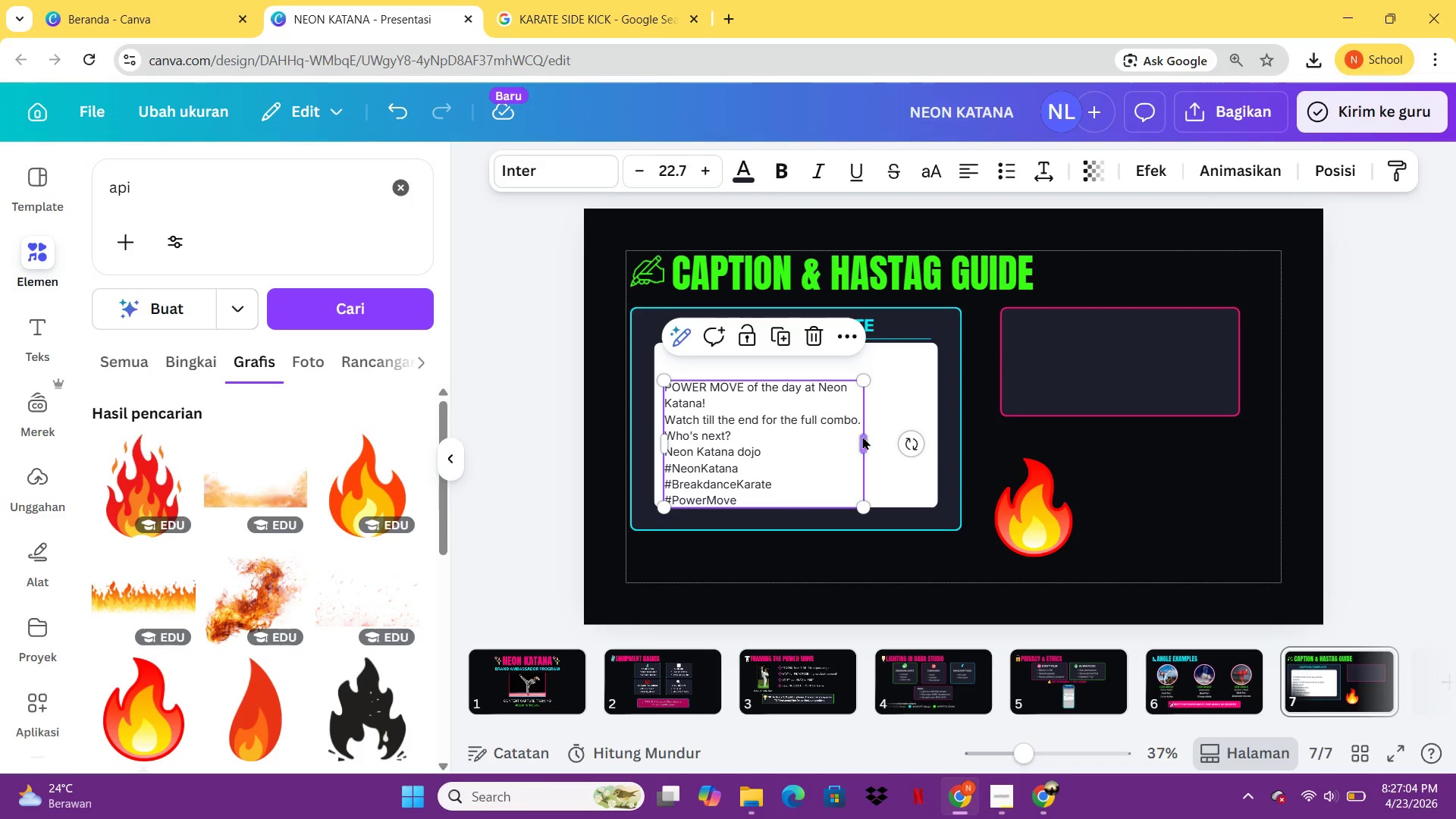 
left_click_drag(start_coordinate=[862, 436], to_coordinate=[883, 435])
 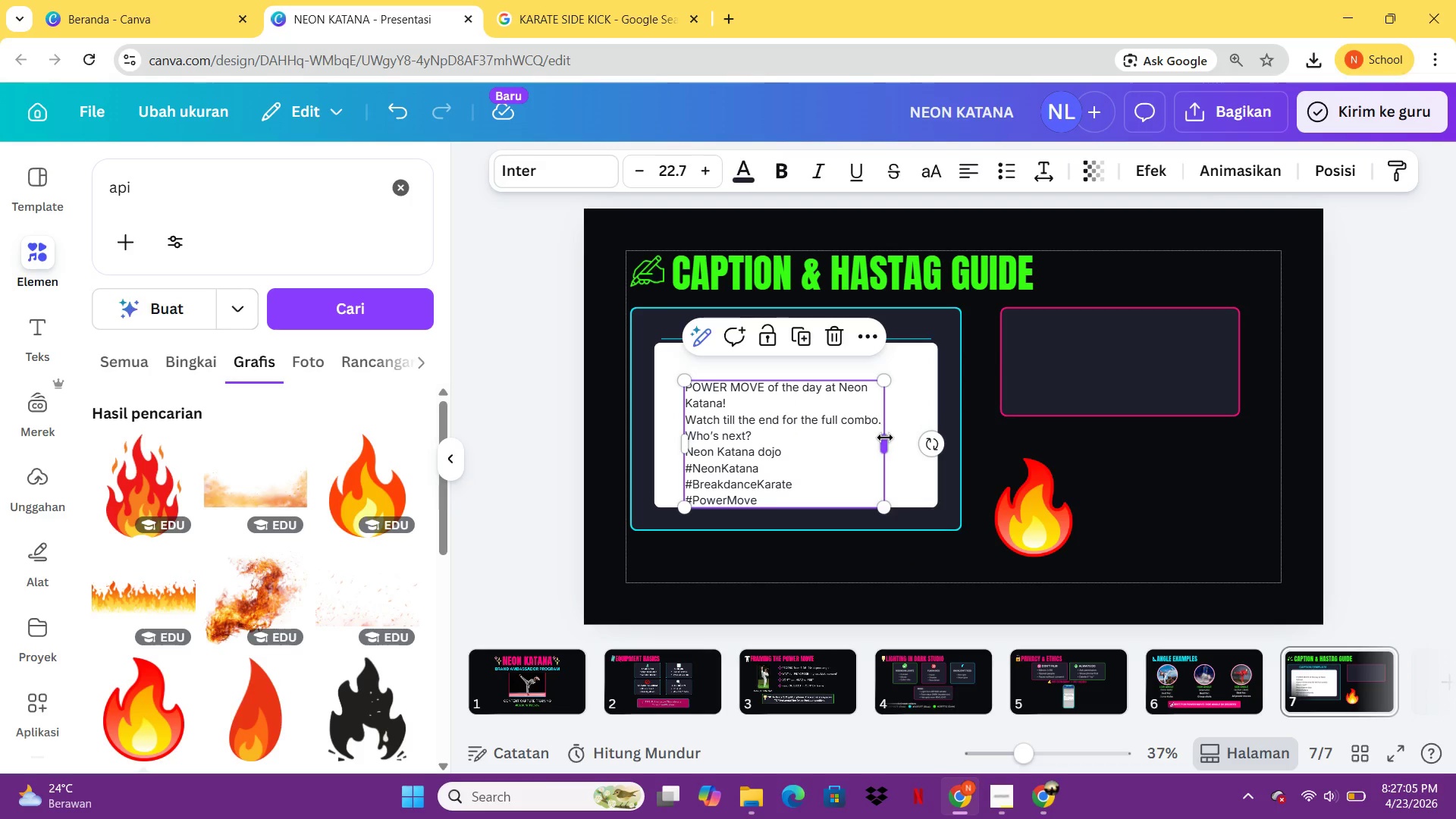 
left_click_drag(start_coordinate=[885, 438], to_coordinate=[918, 435])
 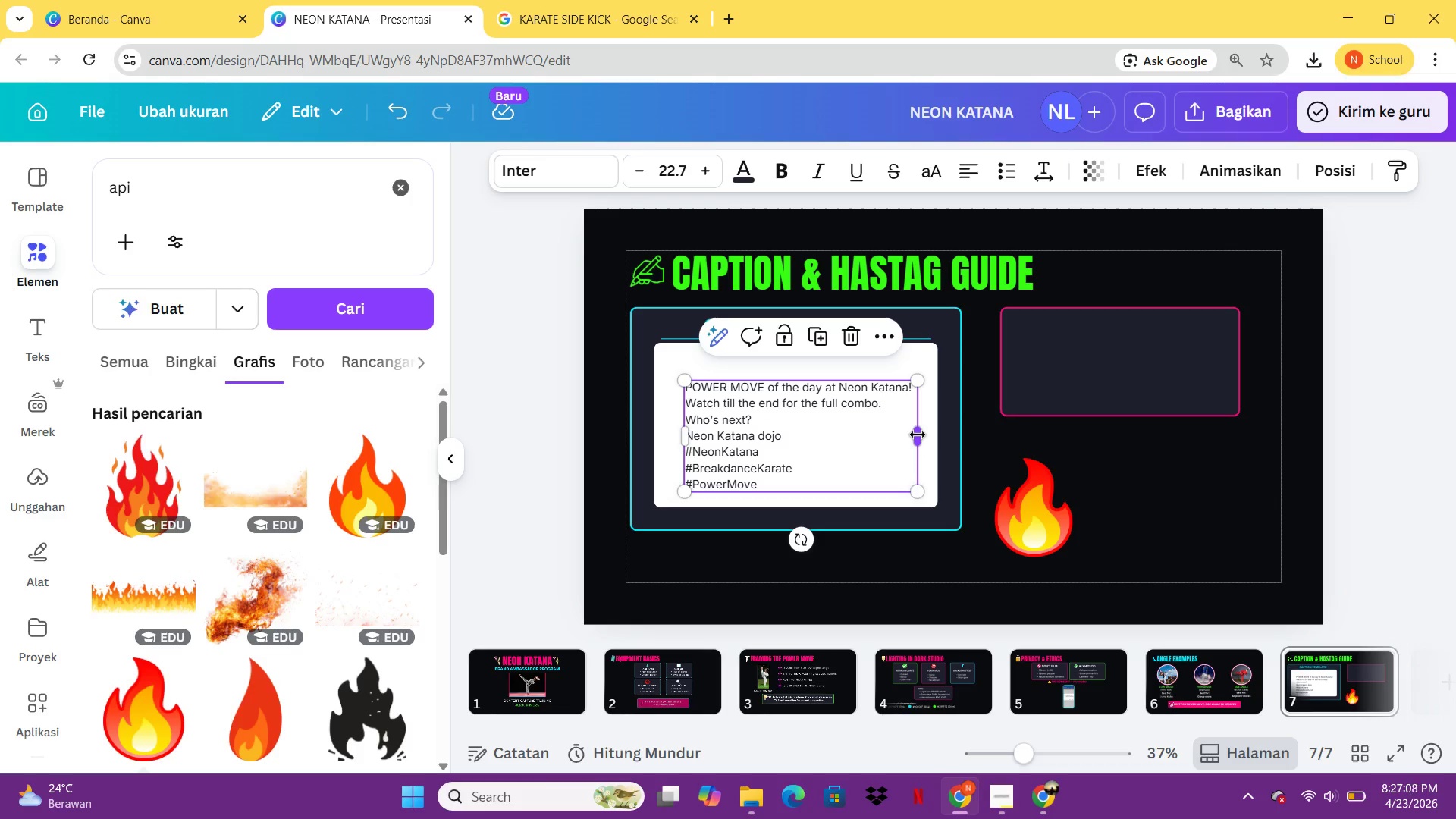 
left_click_drag(start_coordinate=[918, 435], to_coordinate=[928, 435])
 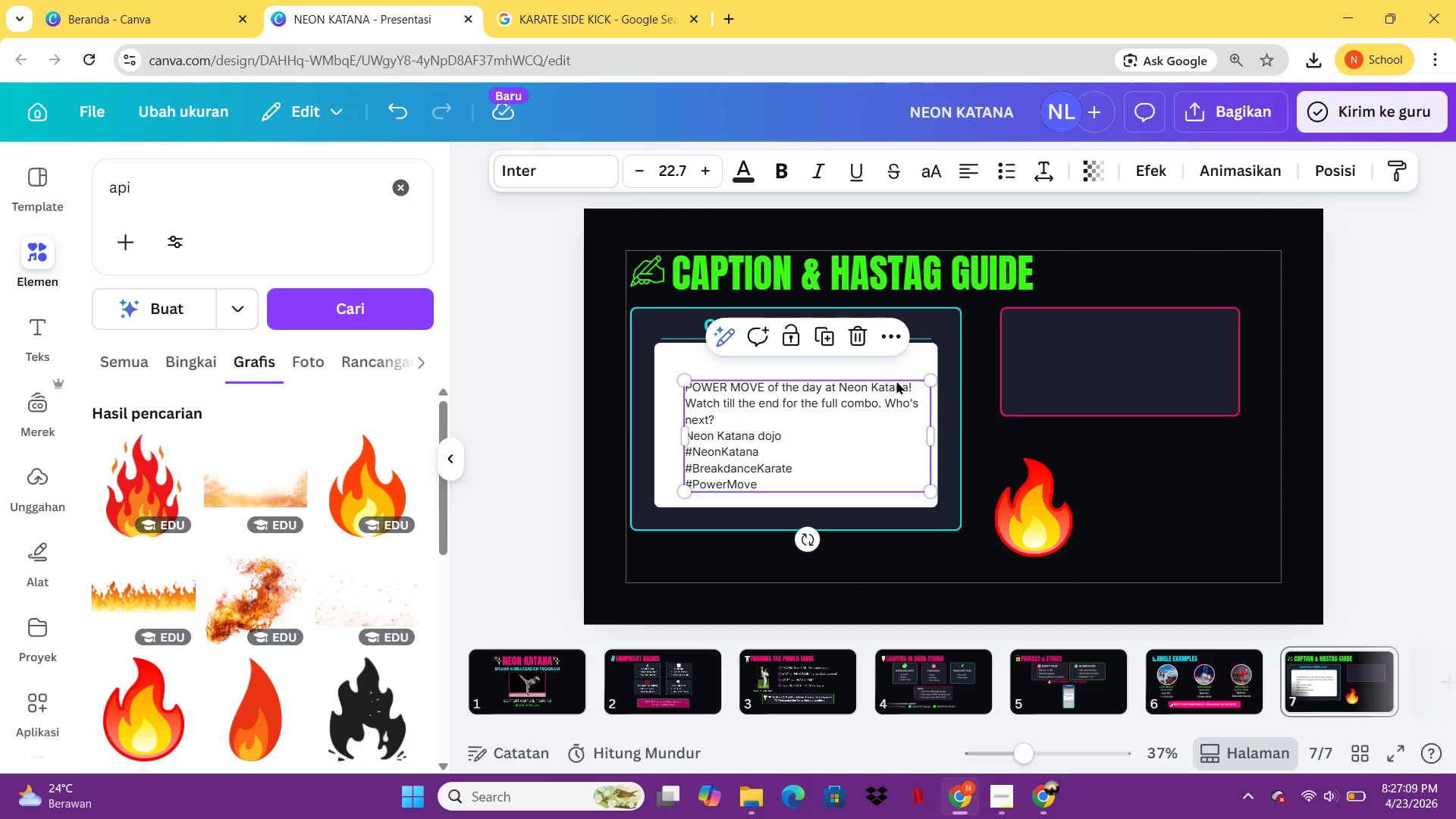 
left_click([902, 381])
 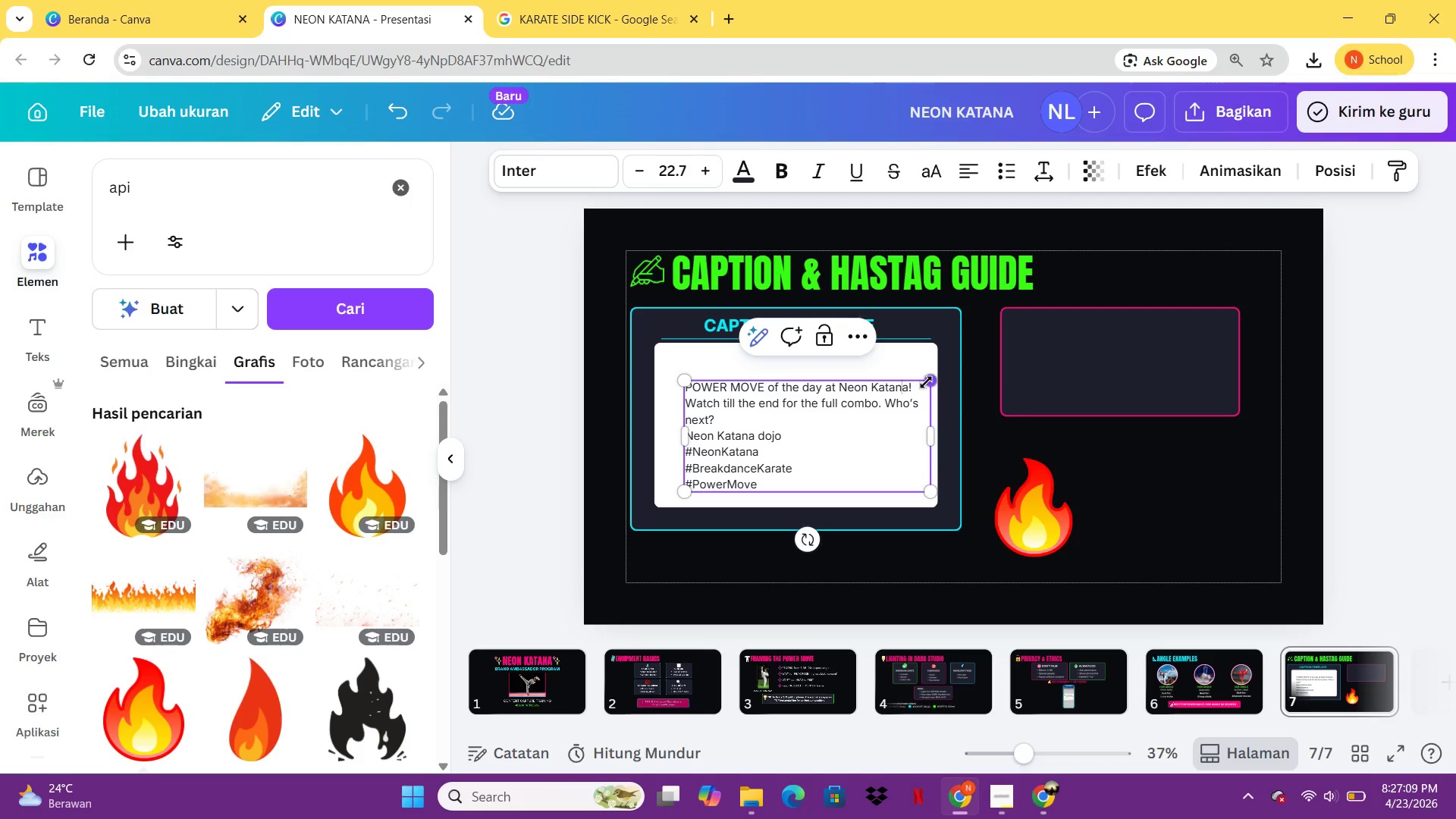 
left_click_drag(start_coordinate=[926, 382], to_coordinate=[918, 382])
 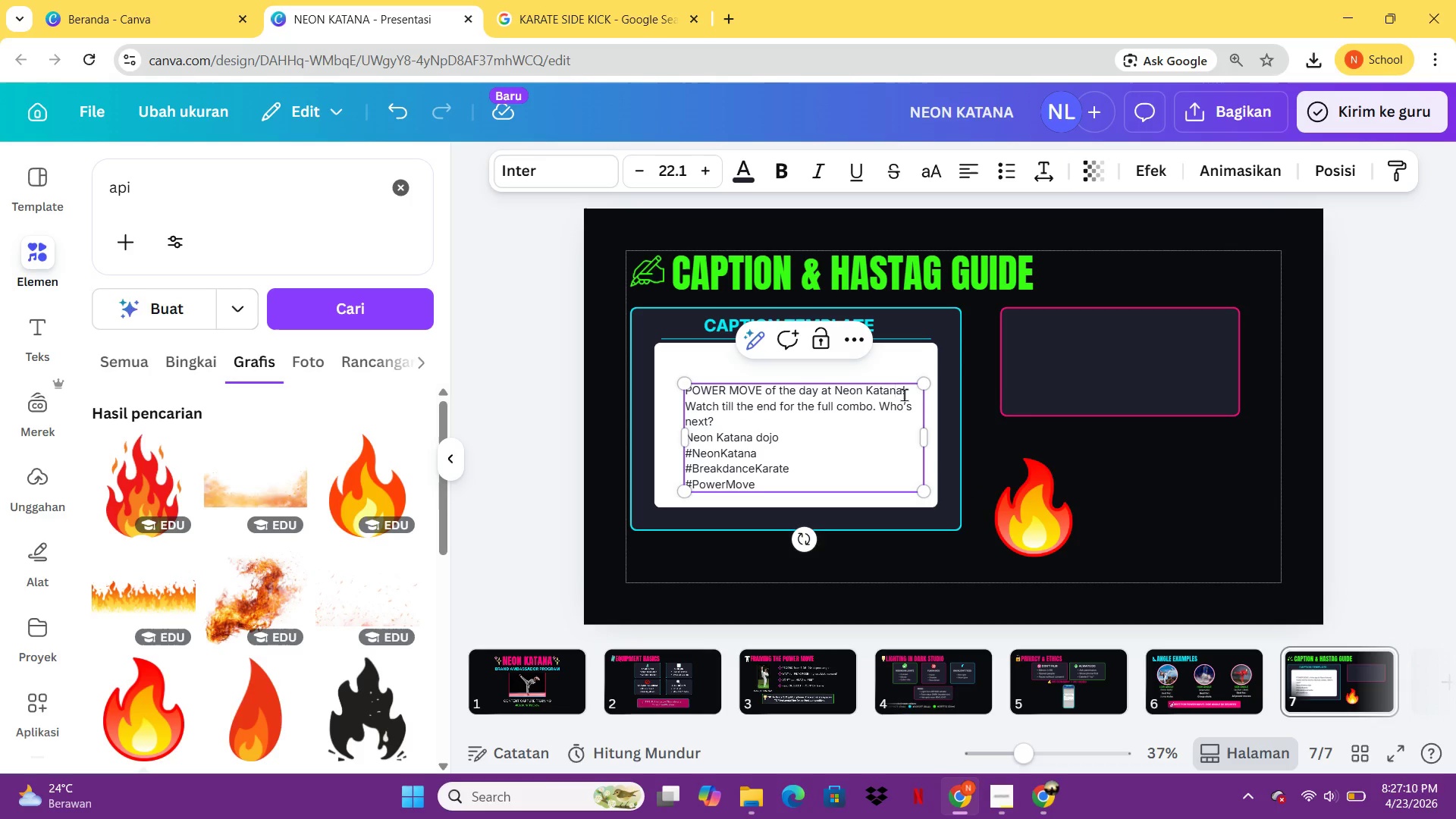 
left_click_drag(start_coordinate=[904, 394], to_coordinate=[744, 396])
 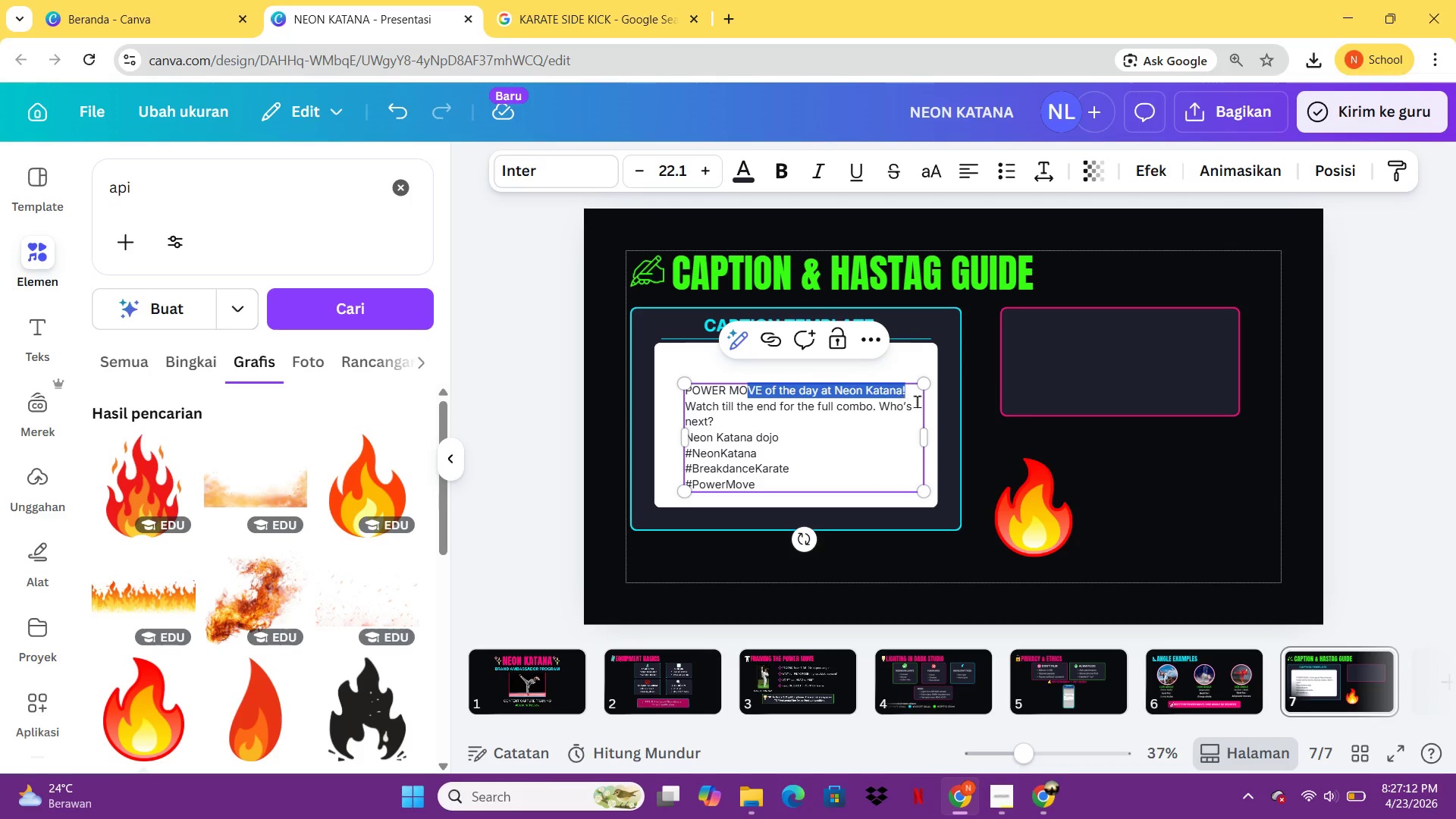 
left_click([917, 401])
 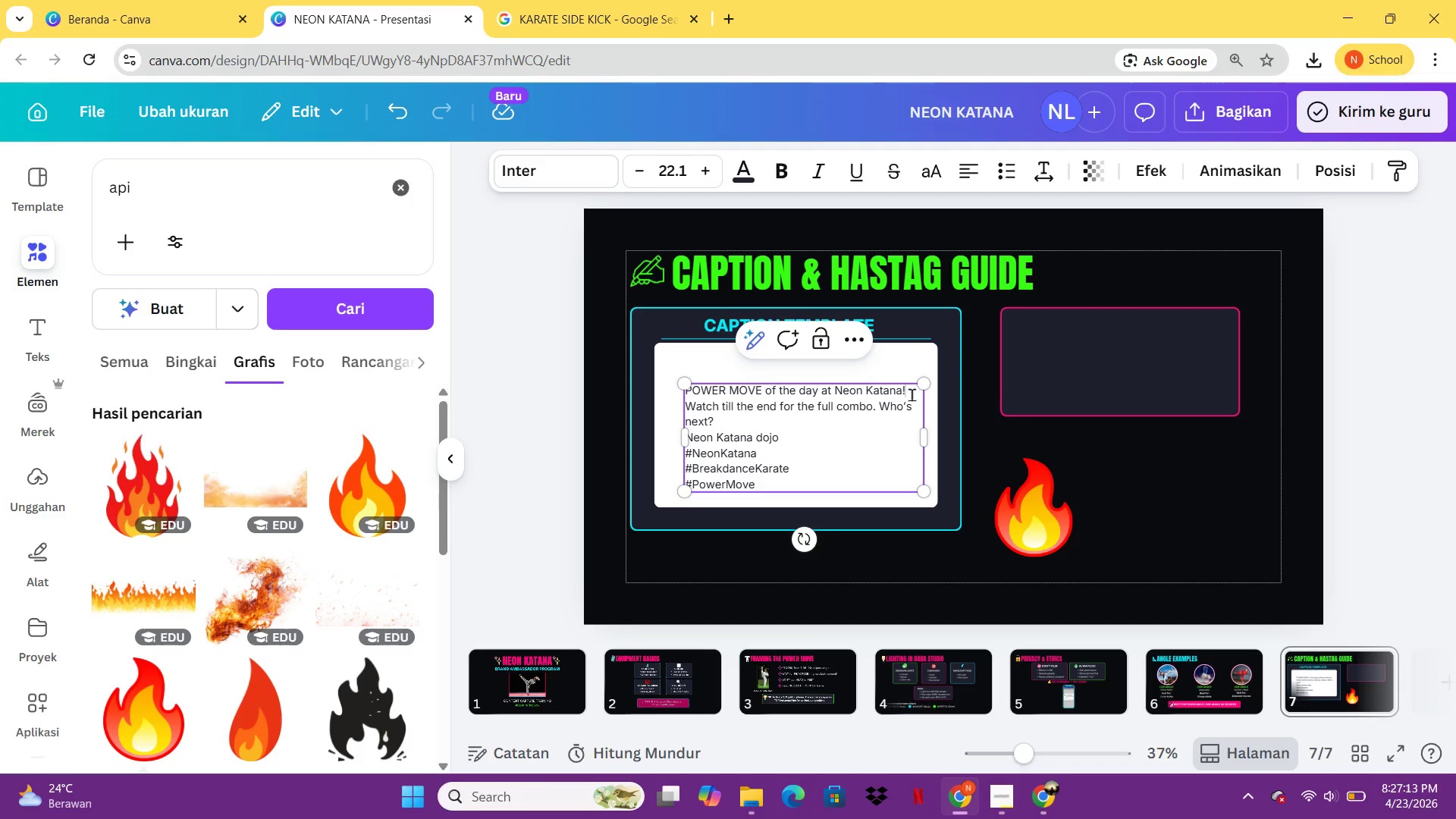 
left_click_drag(start_coordinate=[912, 394], to_coordinate=[689, 394])
 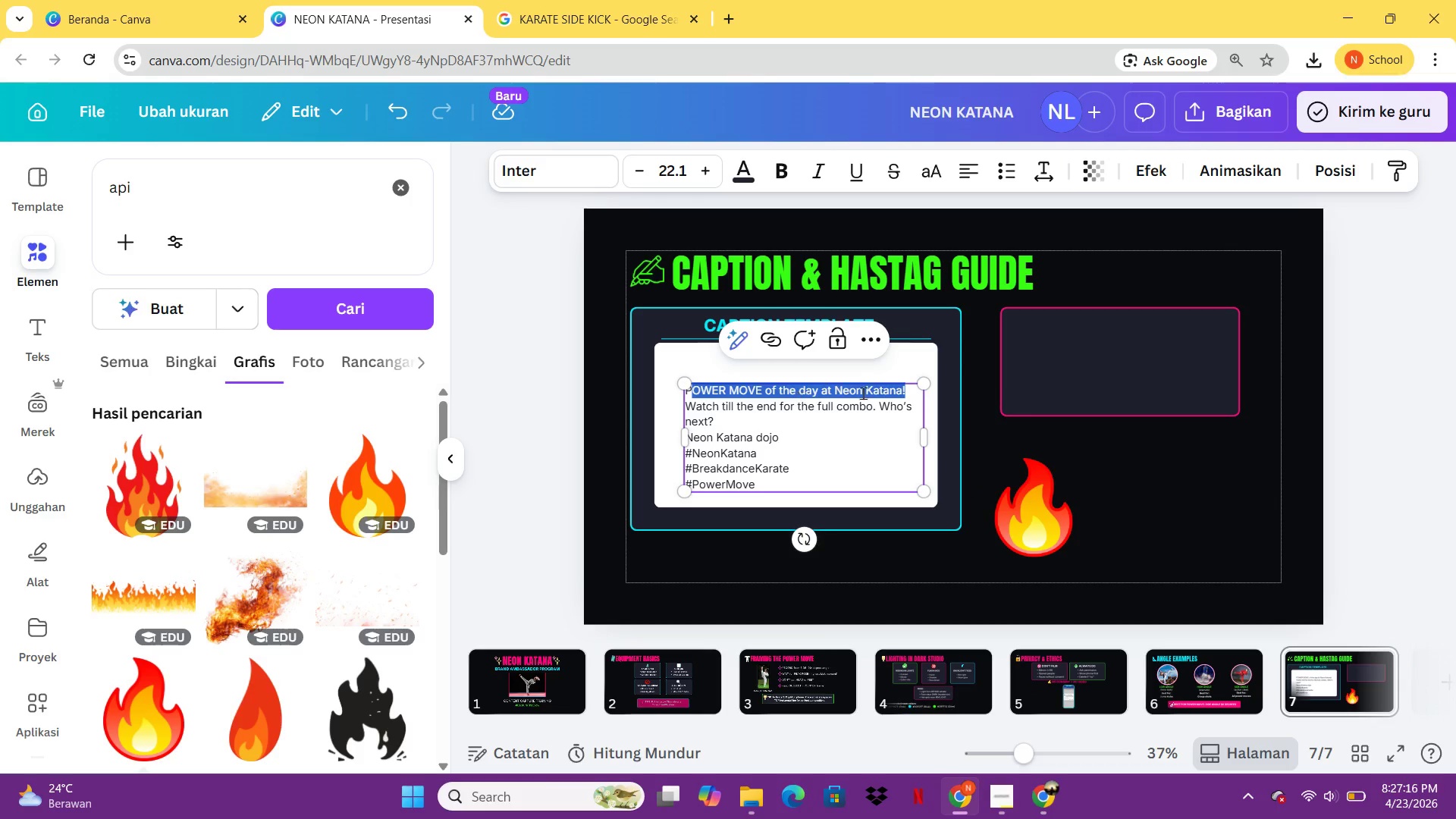 
left_click([890, 391])
 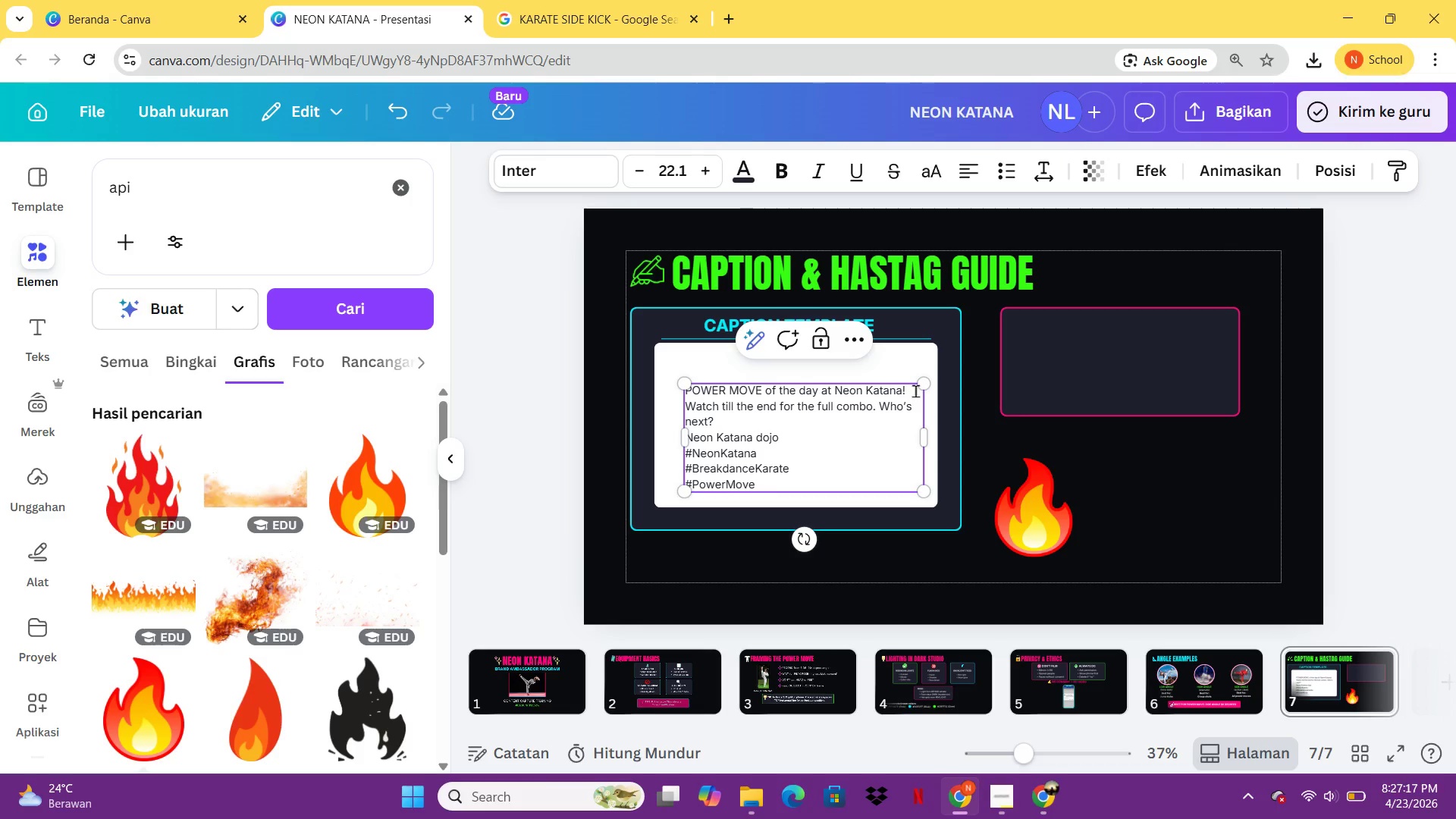 
left_click_drag(start_coordinate=[915, 391], to_coordinate=[682, 388])
 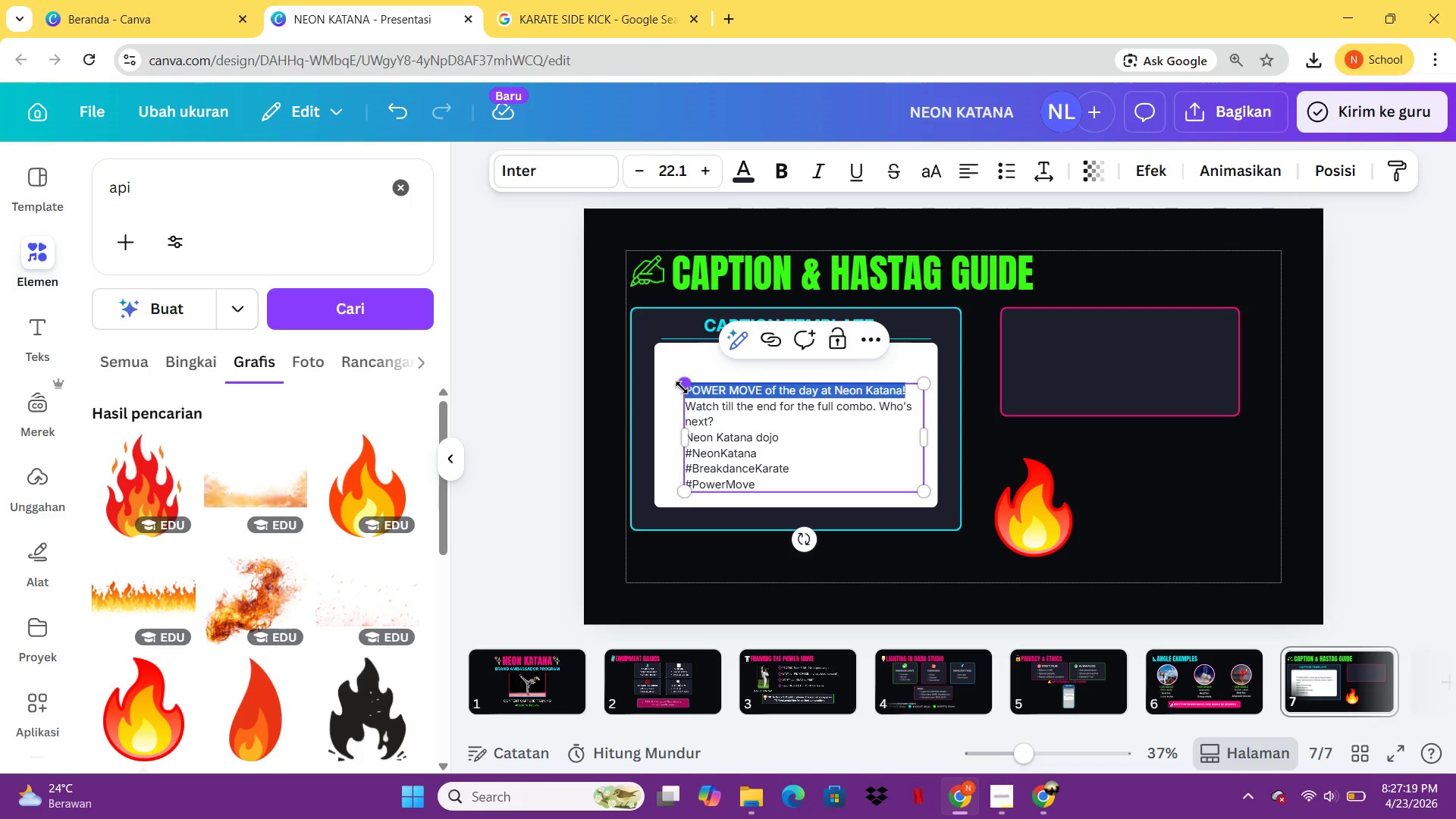 
key(Control+B)
 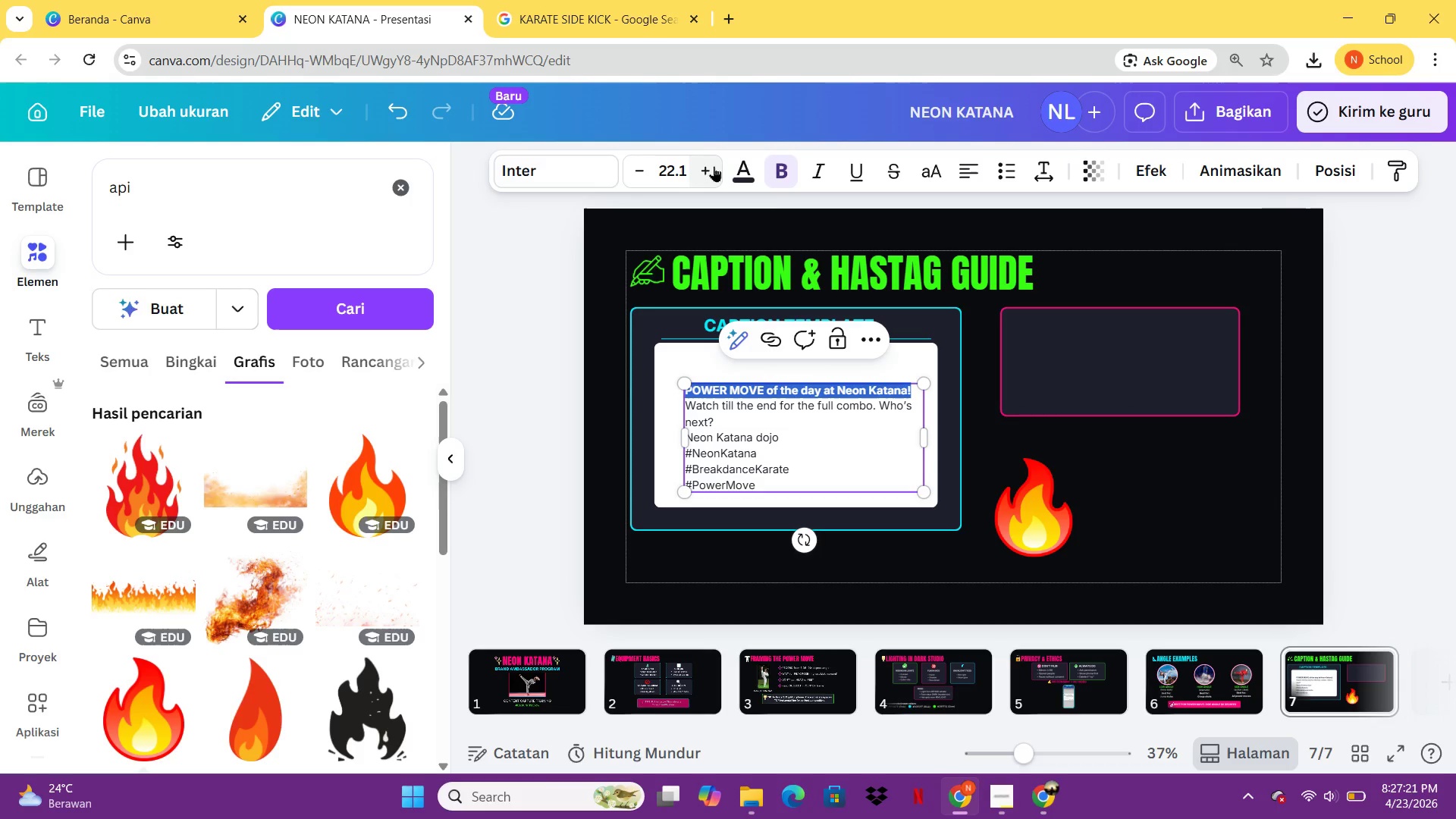 
left_click([776, 453])
 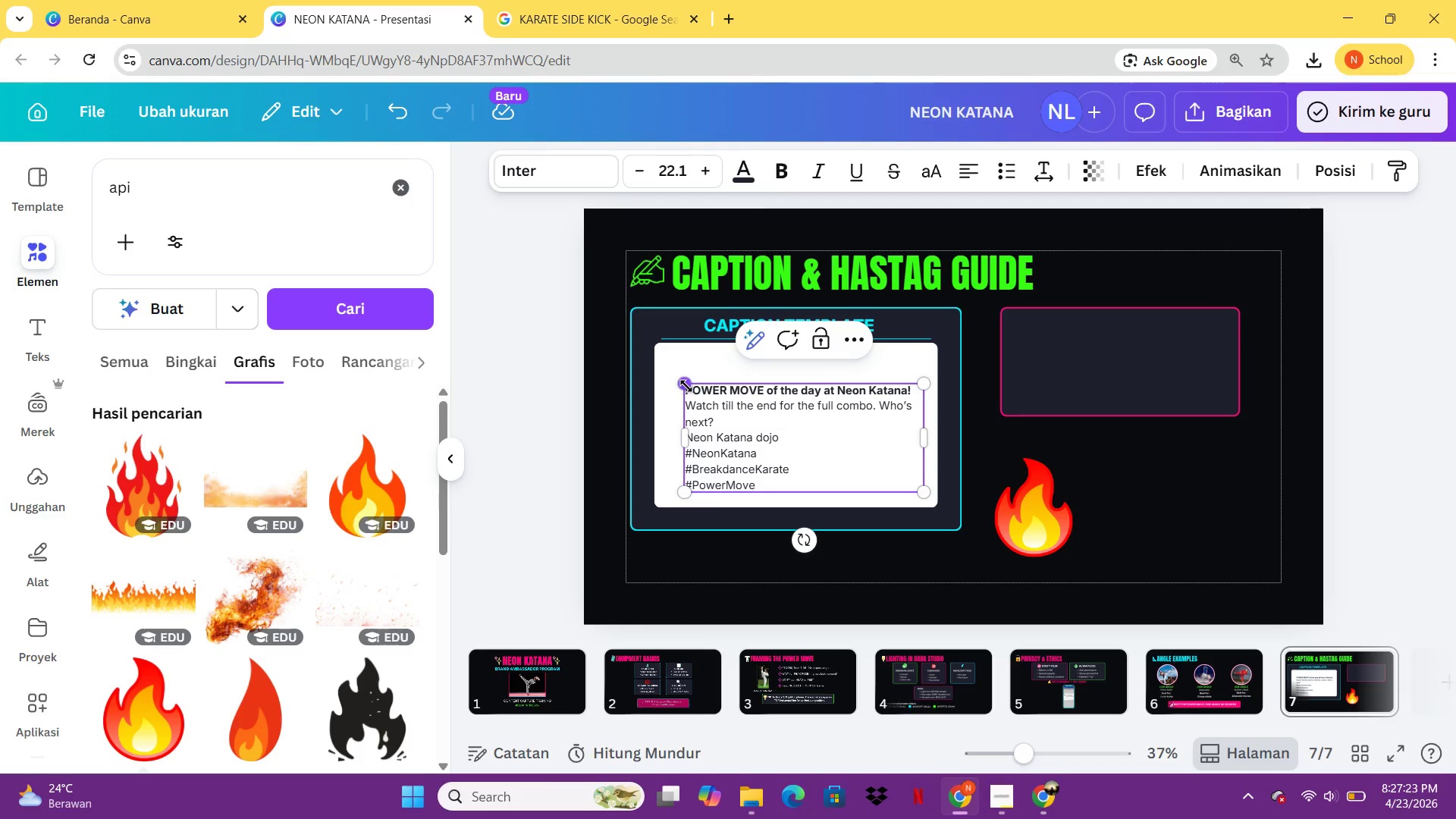 
left_click_drag(start_coordinate=[686, 385], to_coordinate=[668, 356])
 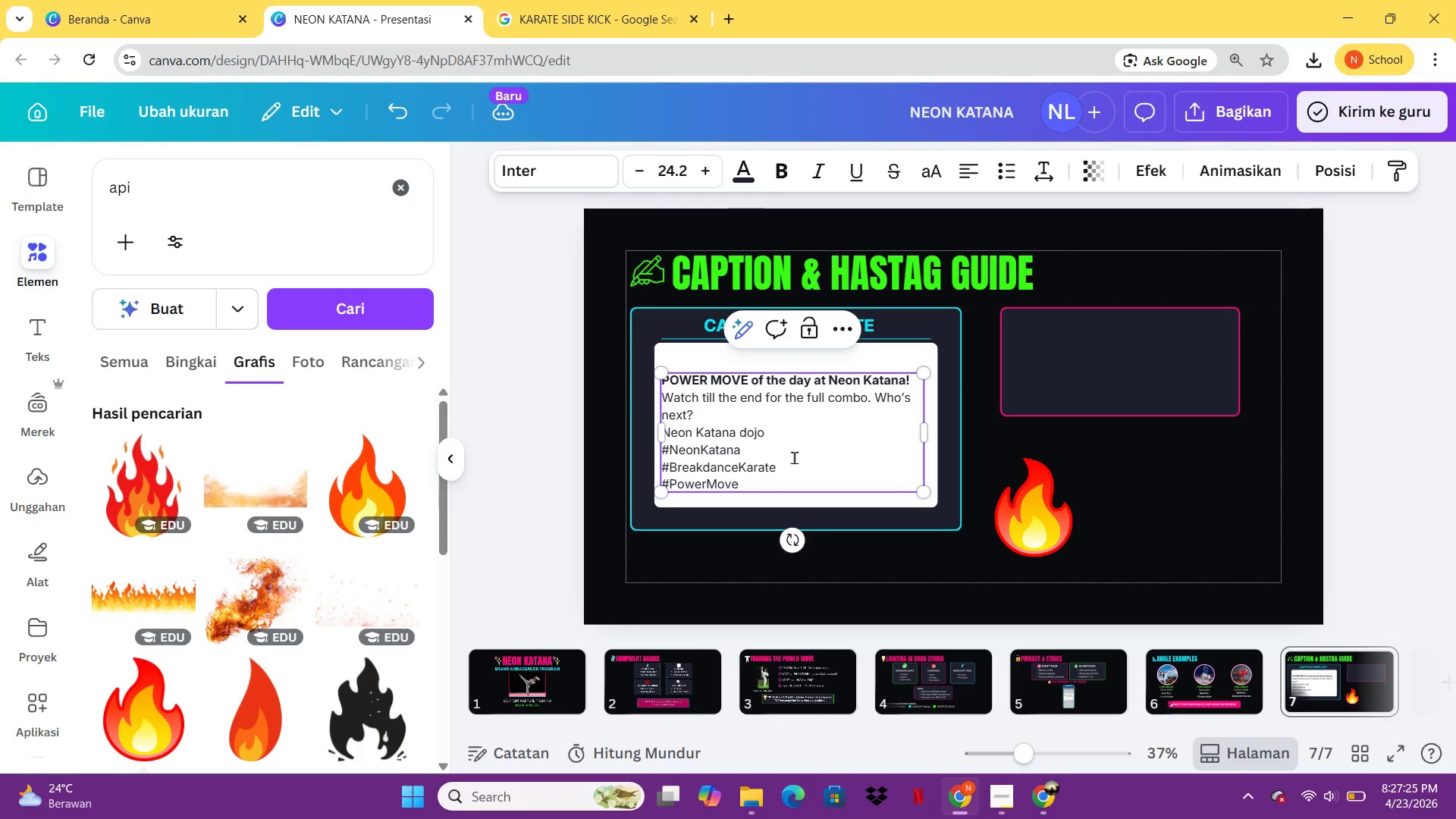 
left_click_drag(start_coordinate=[795, 457], to_coordinate=[824, 453])
 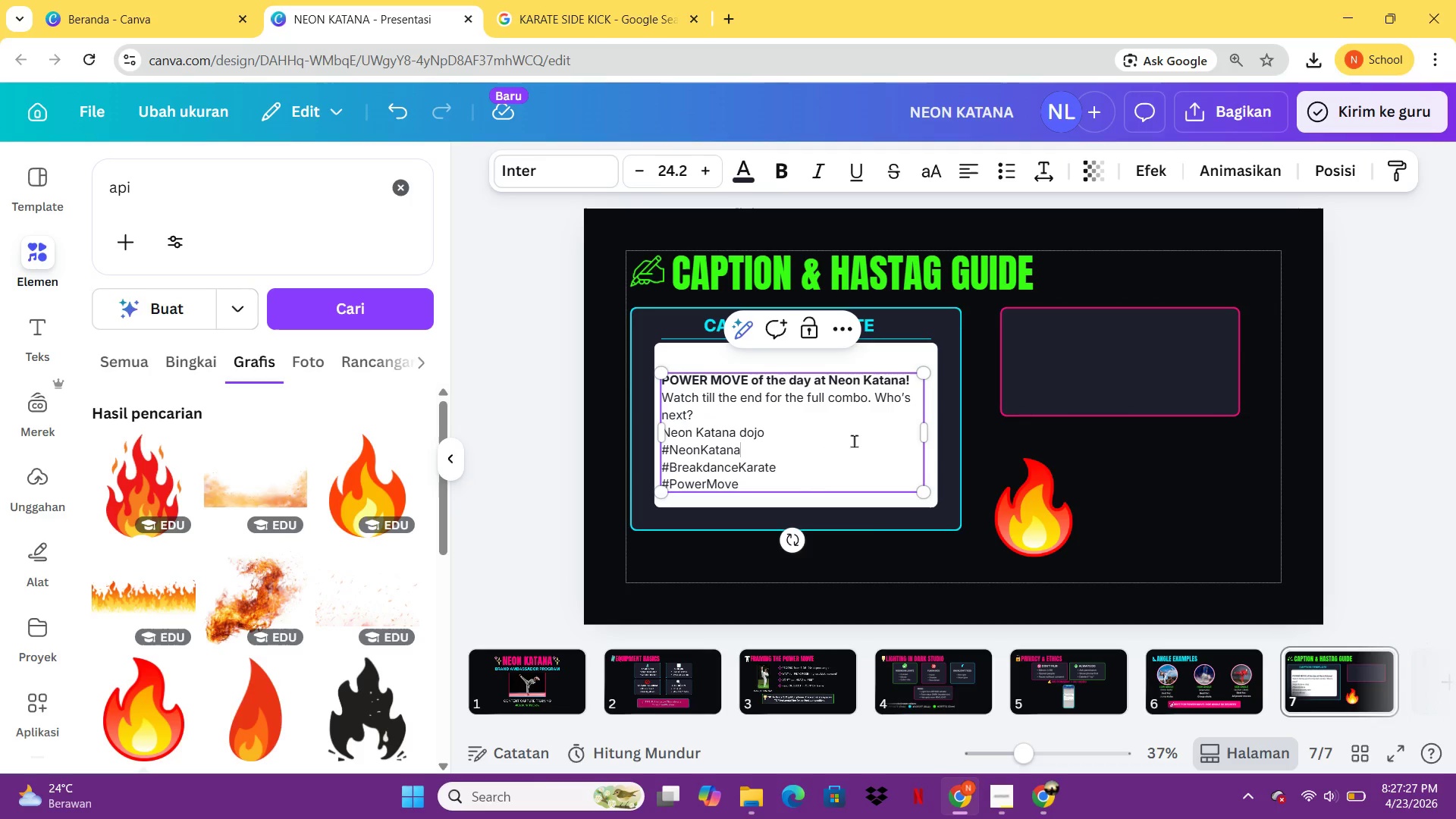 
left_click([882, 552])
 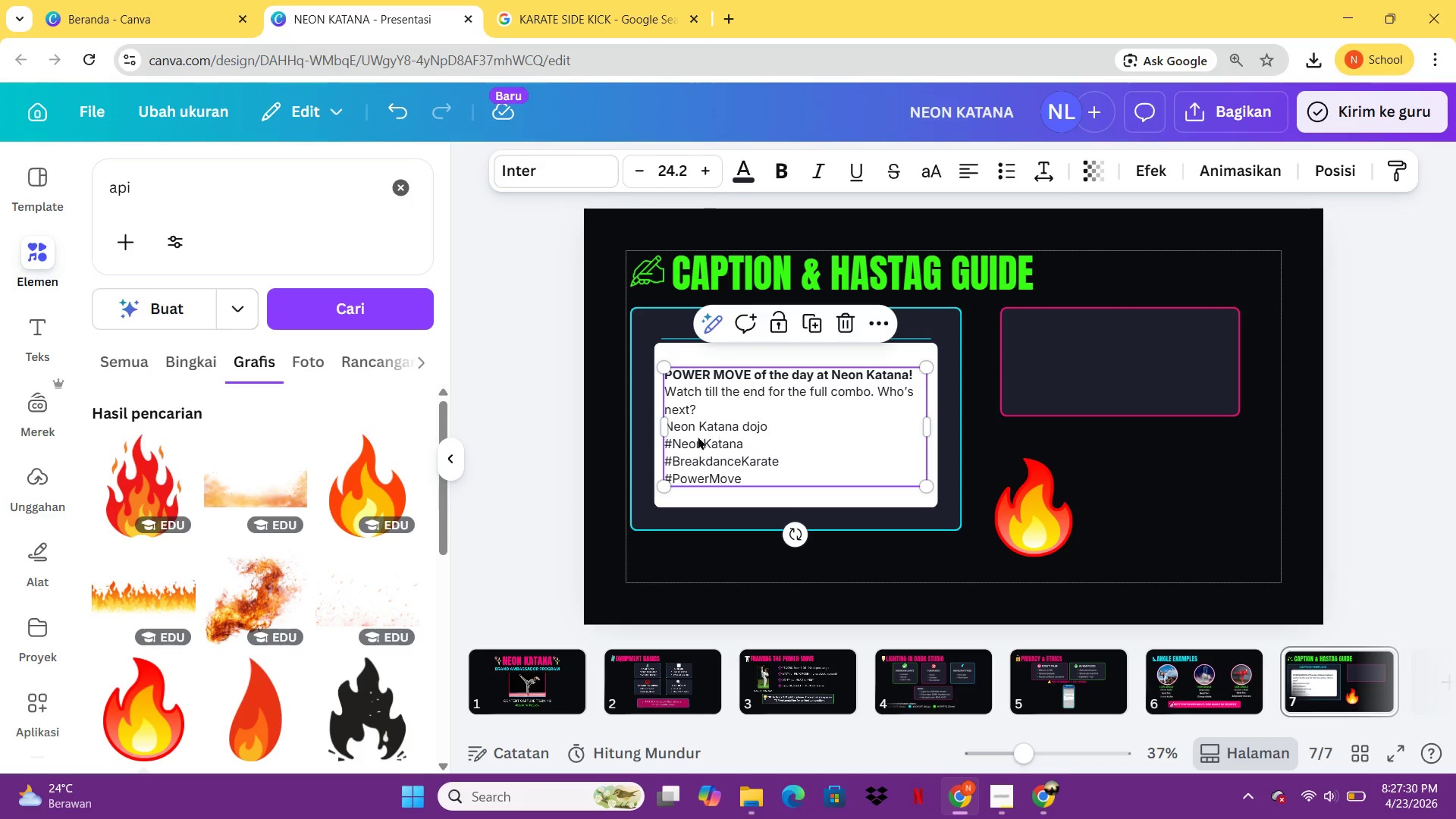 
left_click_drag(start_coordinate=[661, 427], to_coordinate=[671, 427])
 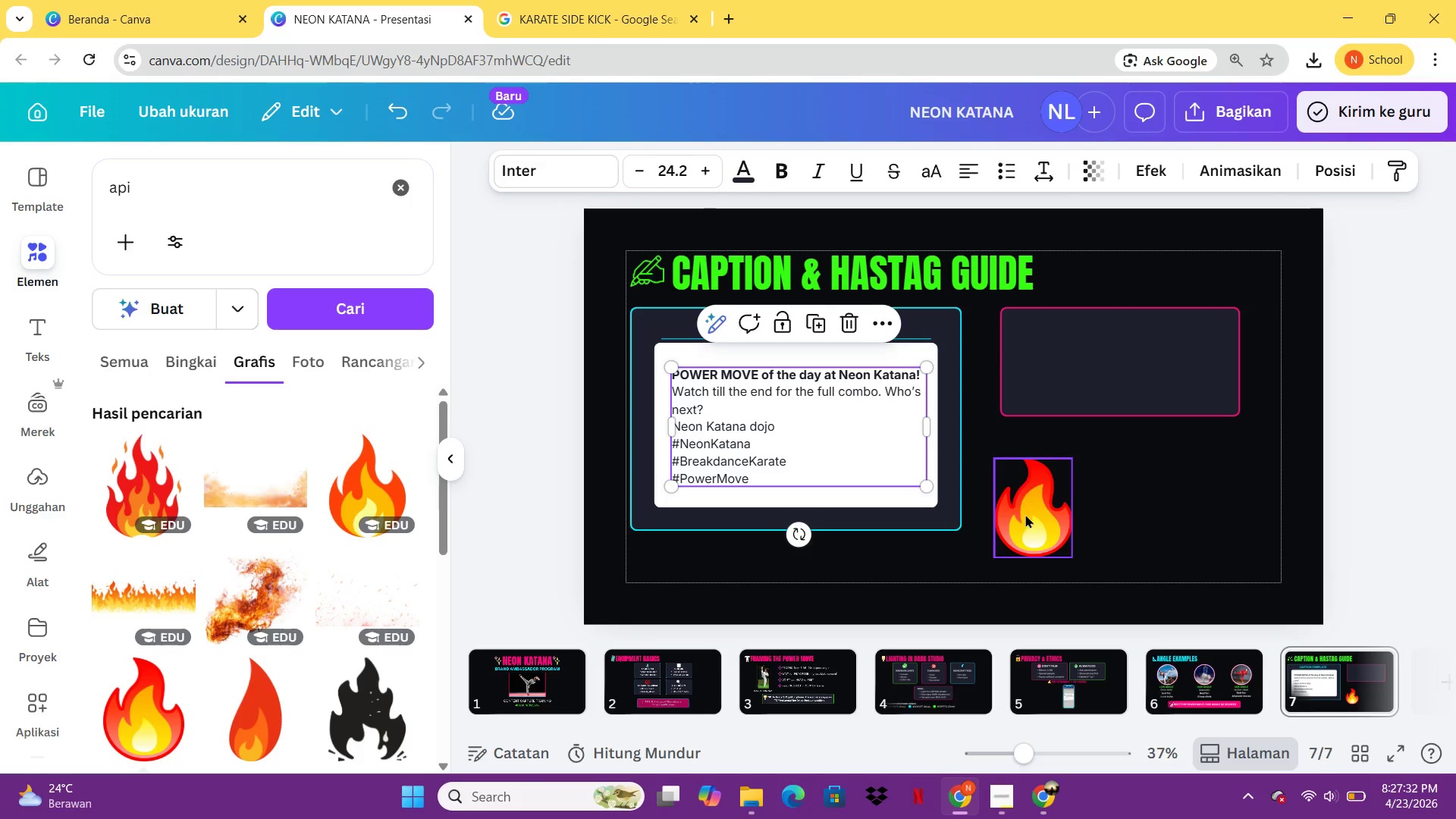 
left_click_drag(start_coordinate=[1025, 516], to_coordinate=[946, 428])
 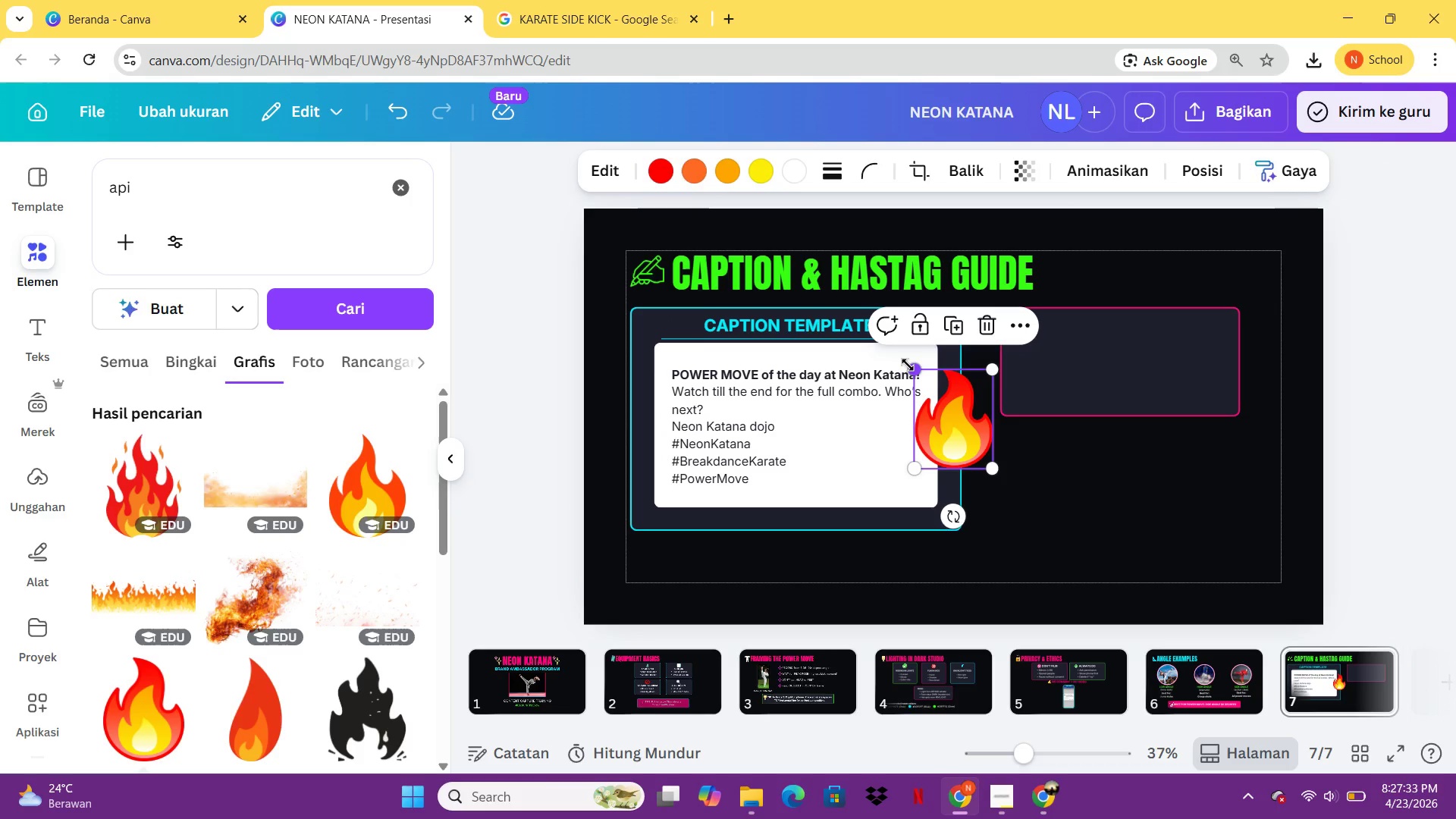 
left_click_drag(start_coordinate=[908, 365], to_coordinate=[973, 440])
 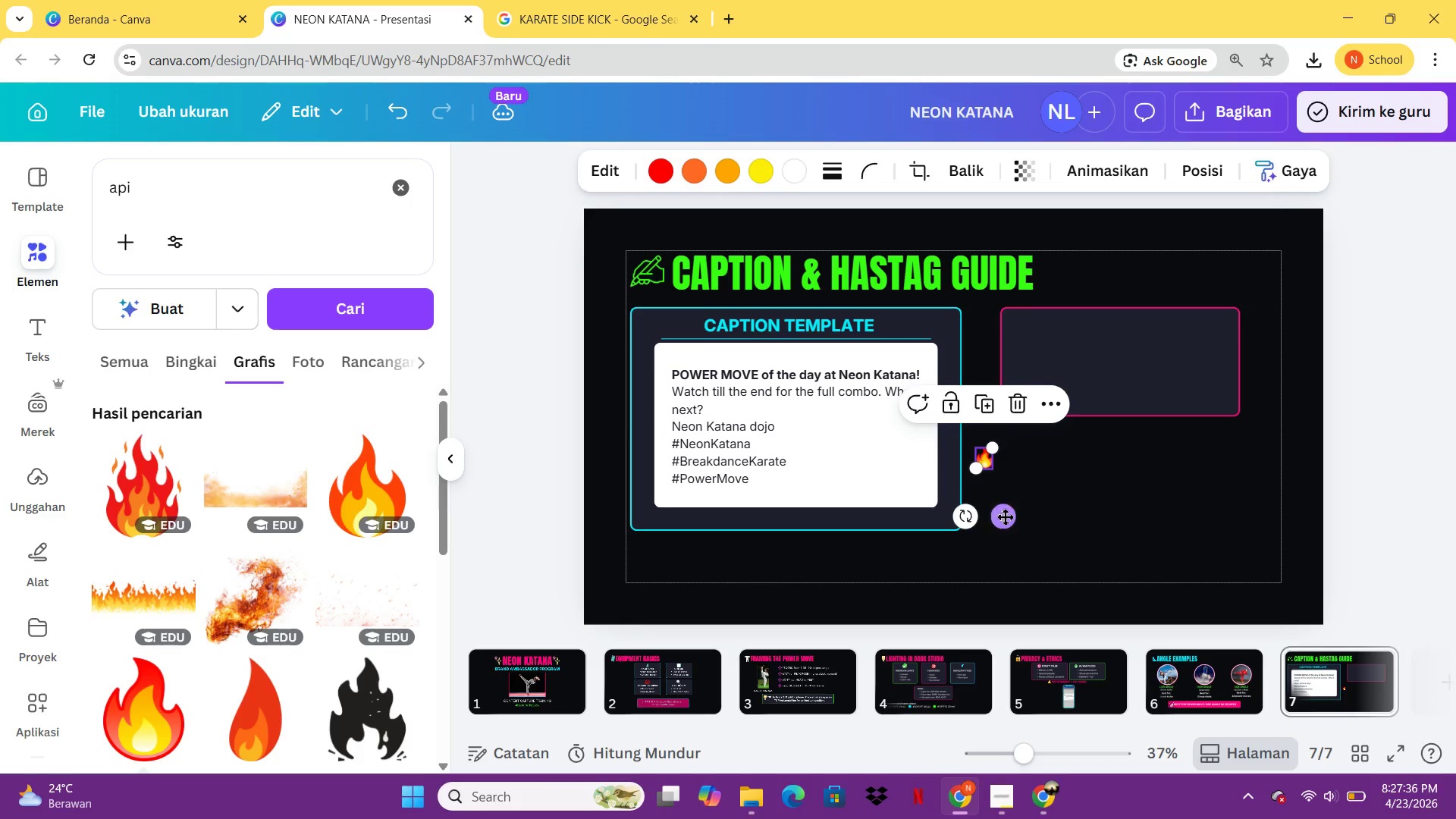 
left_click_drag(start_coordinate=[1005, 516], to_coordinate=[949, 433])
 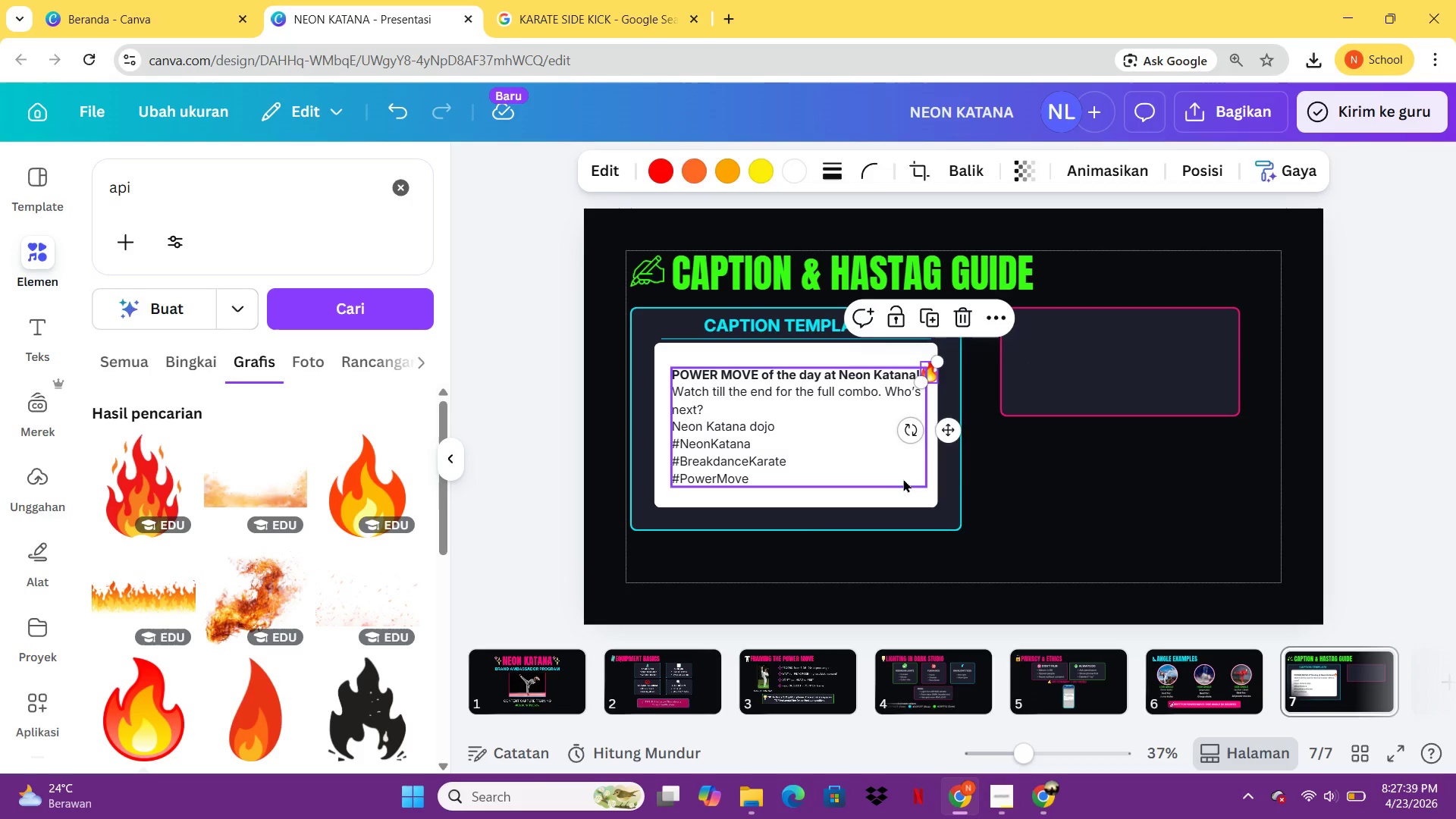 
left_click([903, 479])
 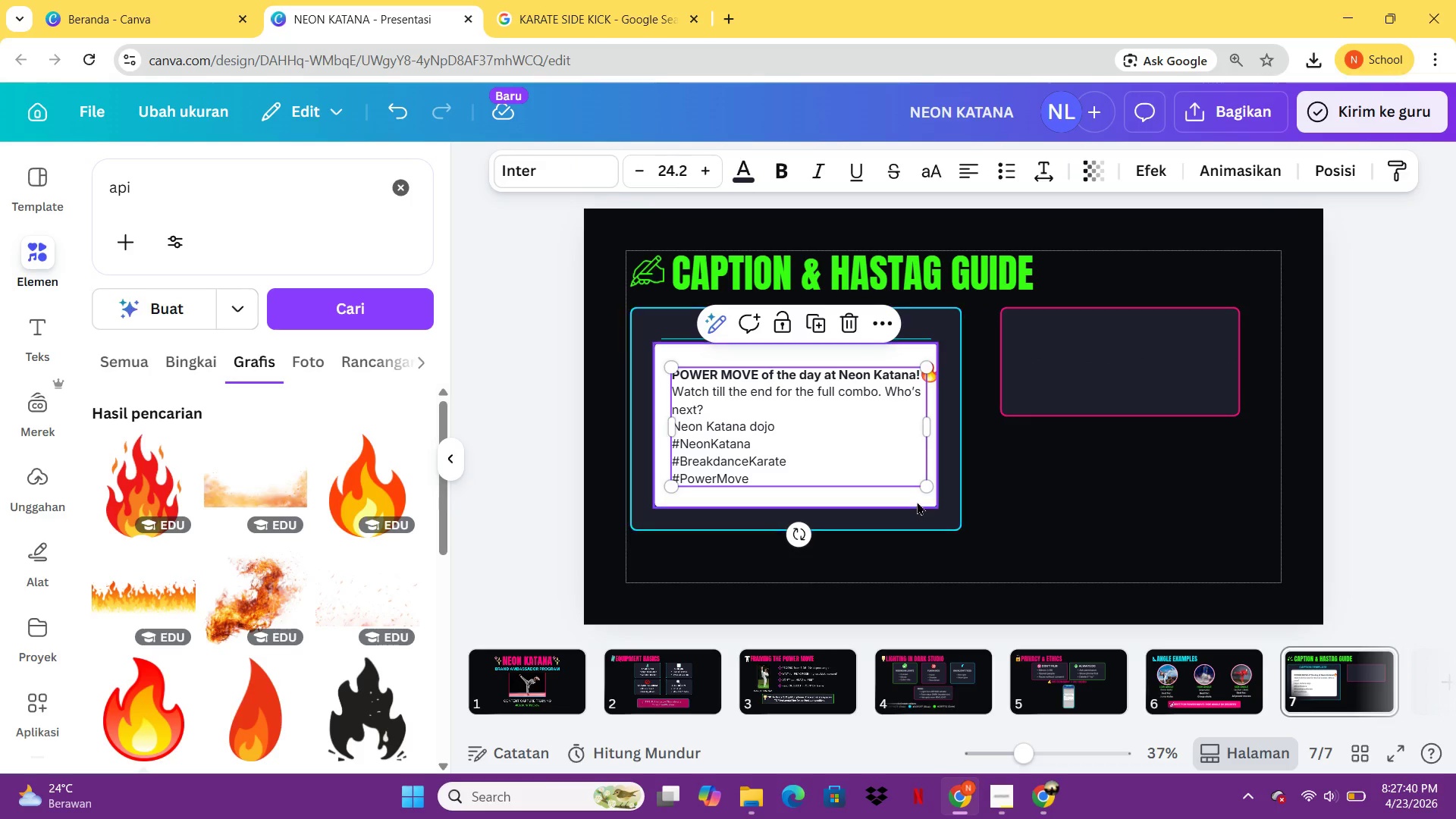 
left_click([917, 501])
 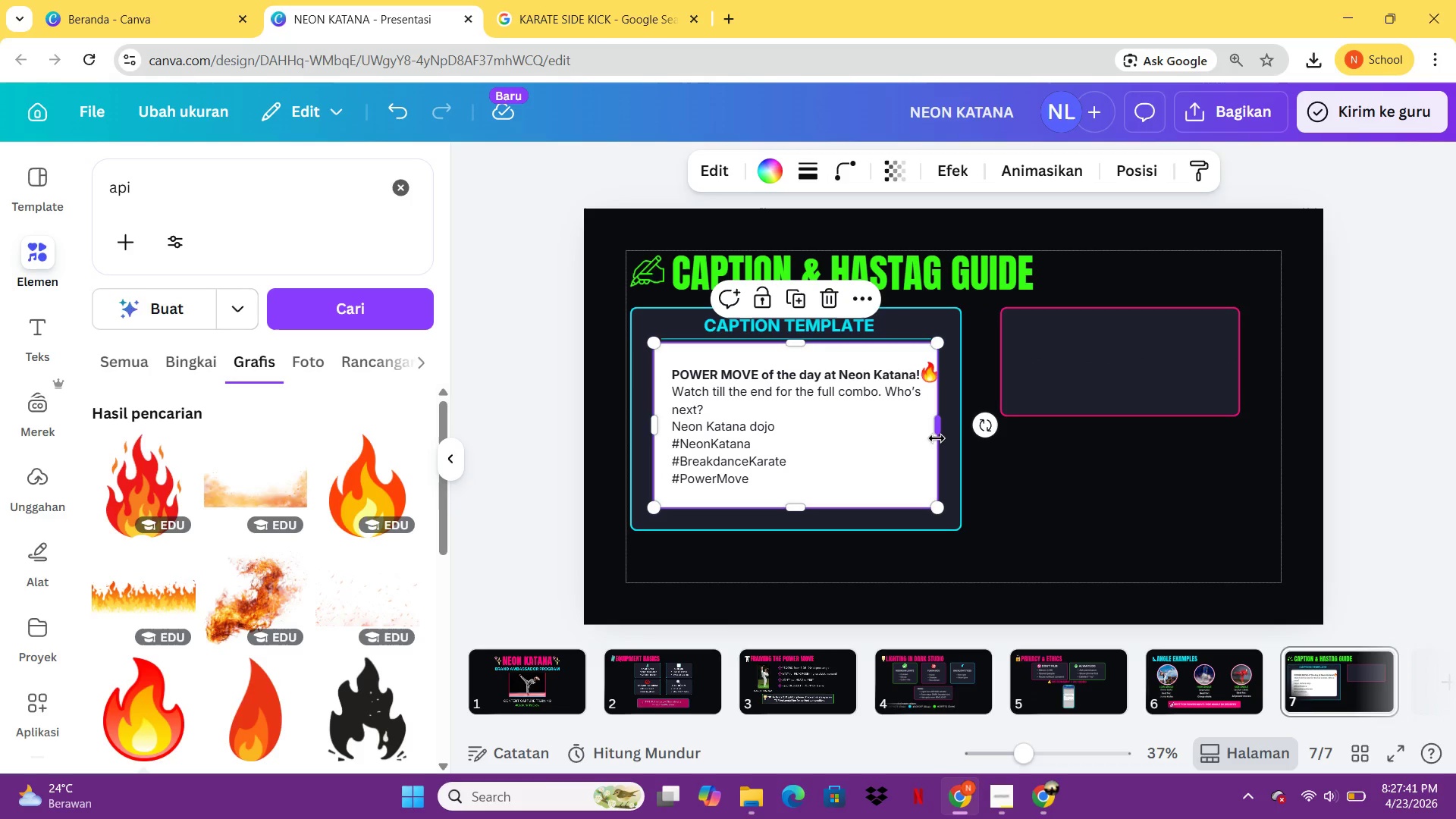 
left_click_drag(start_coordinate=[937, 438], to_coordinate=[946, 438])
 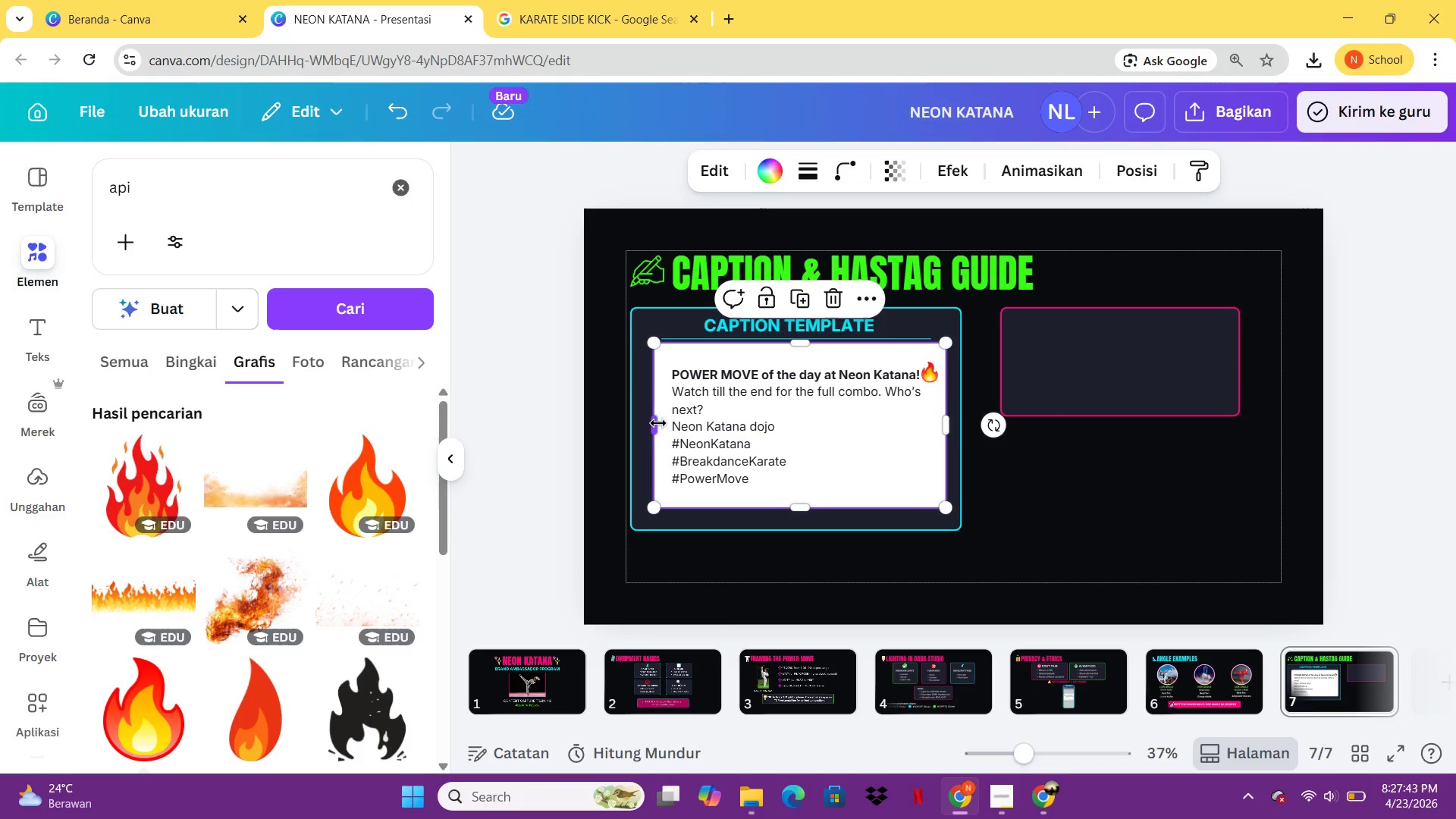 
left_click_drag(start_coordinate=[655, 423], to_coordinate=[643, 425])
 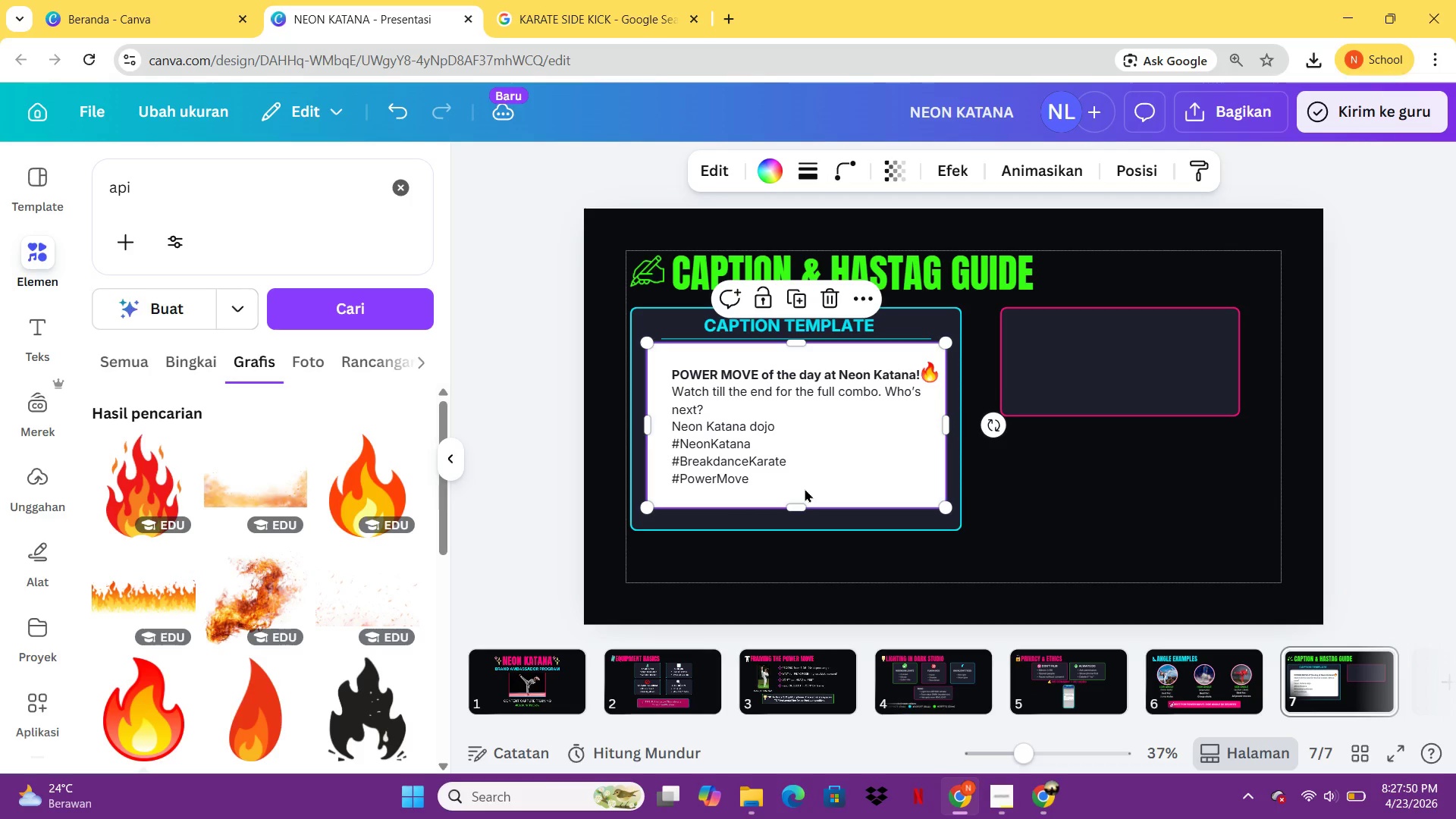 
left_click([752, 406])
 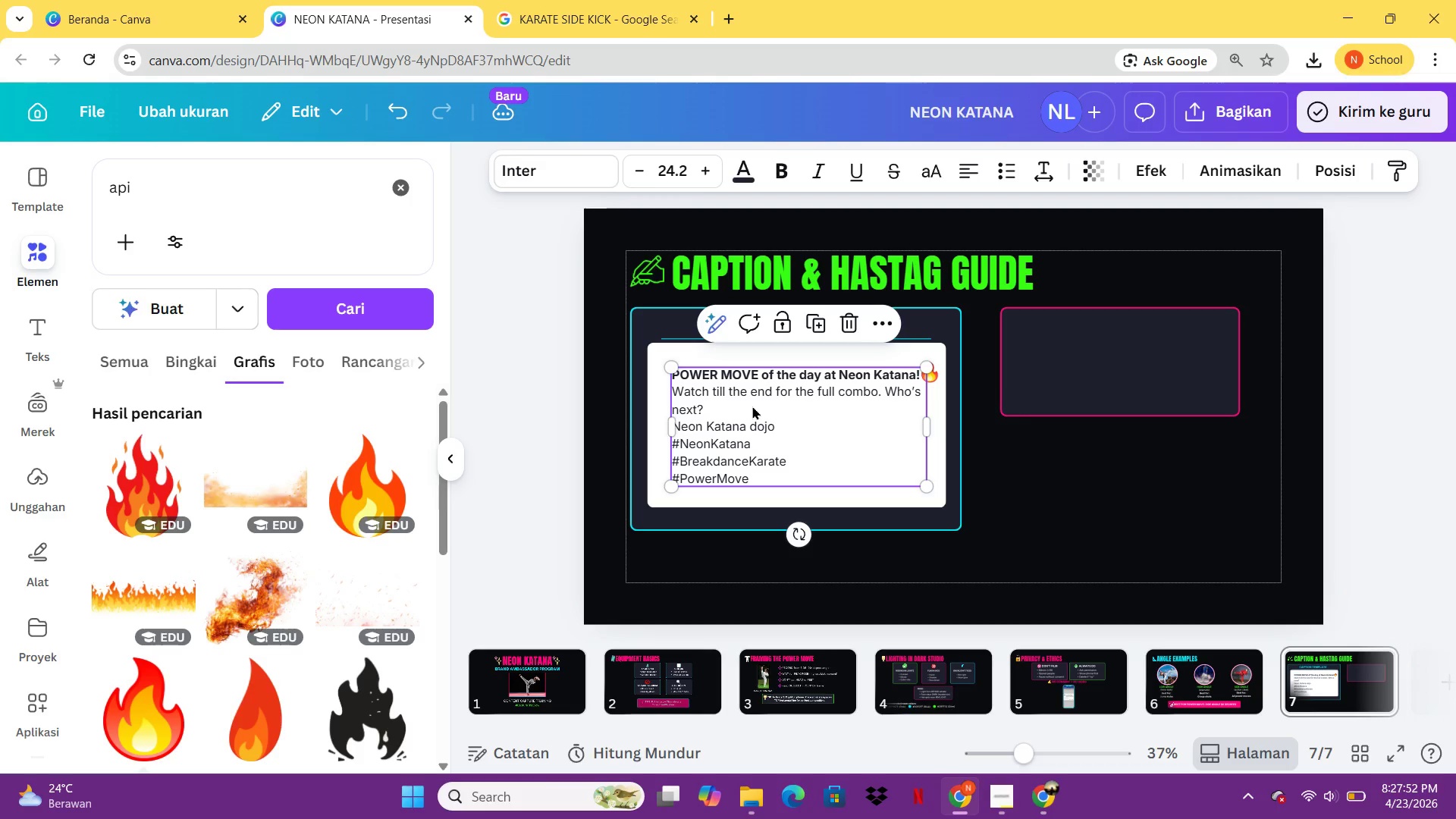 
left_click([752, 406])
 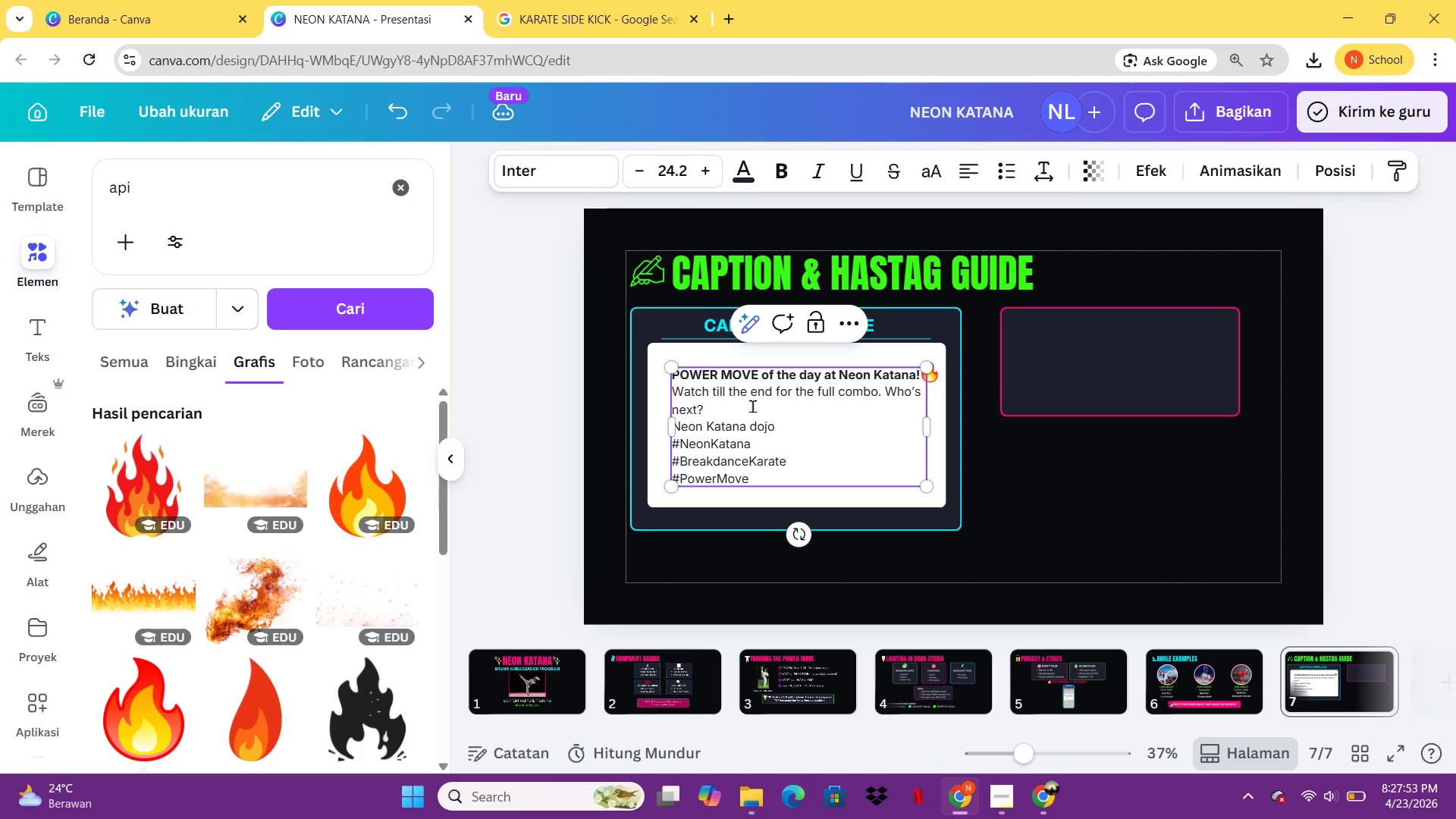 
key(Enter)
 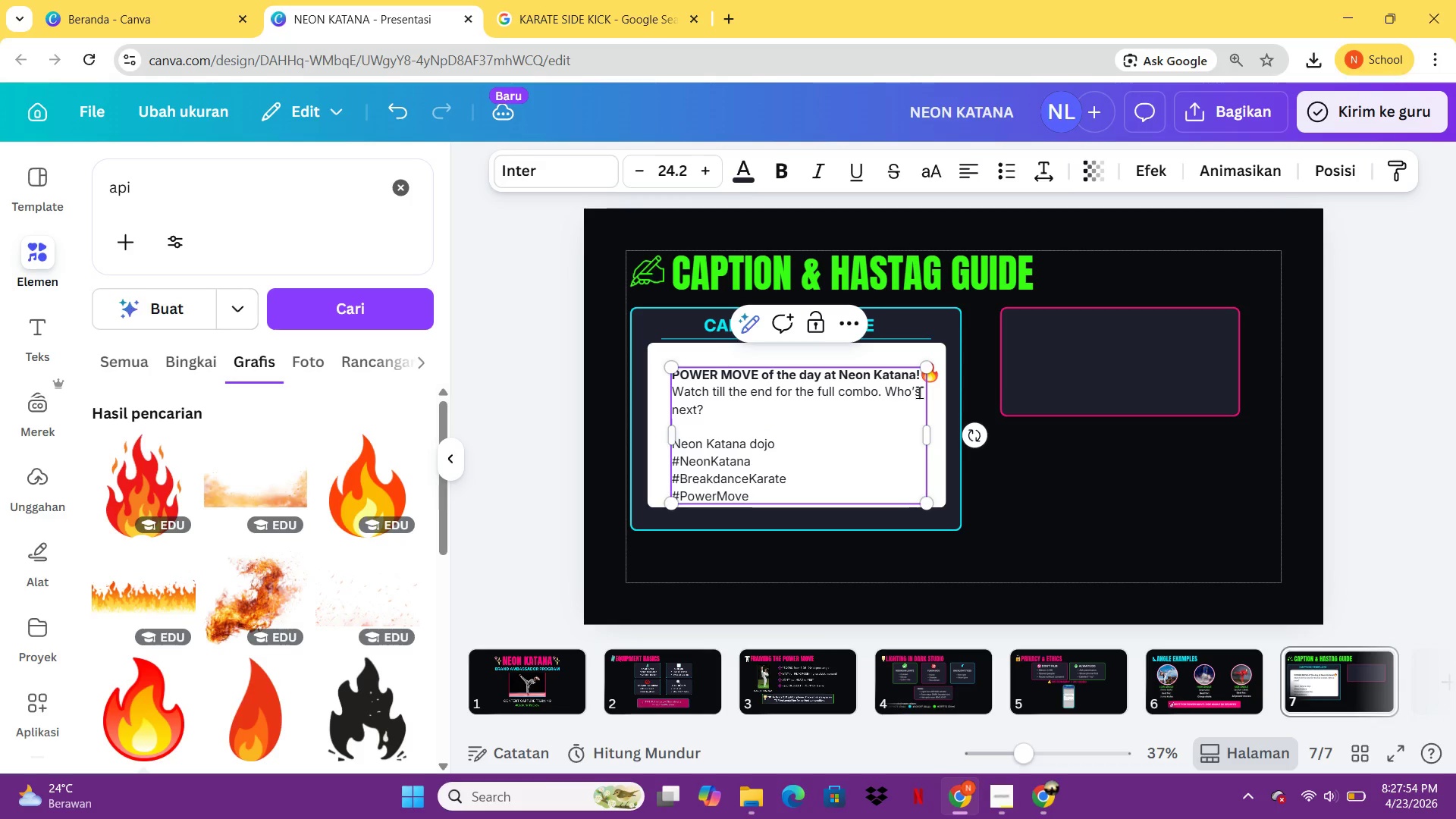 
key(Backspace)
 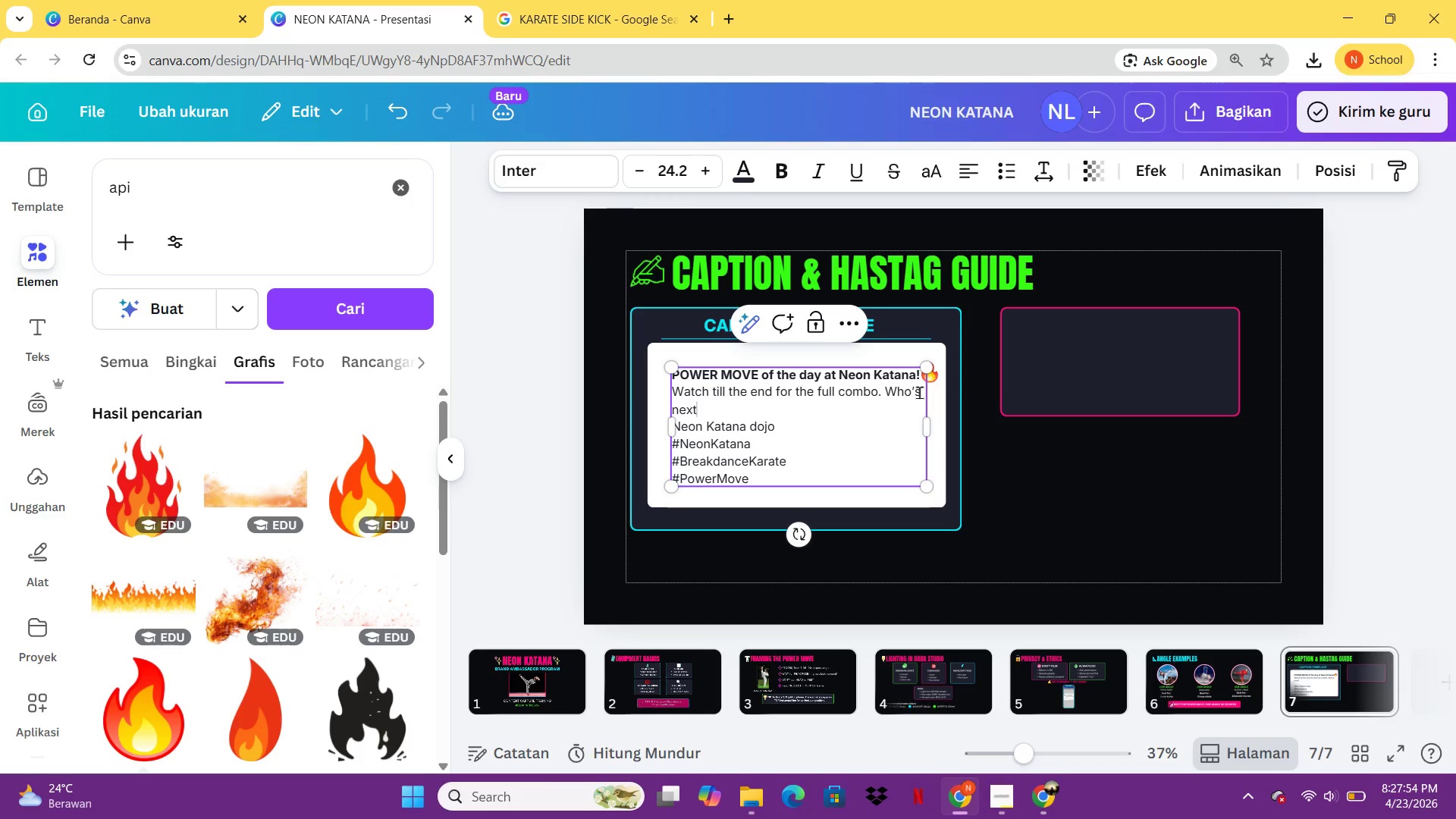 
key(Backspace)
 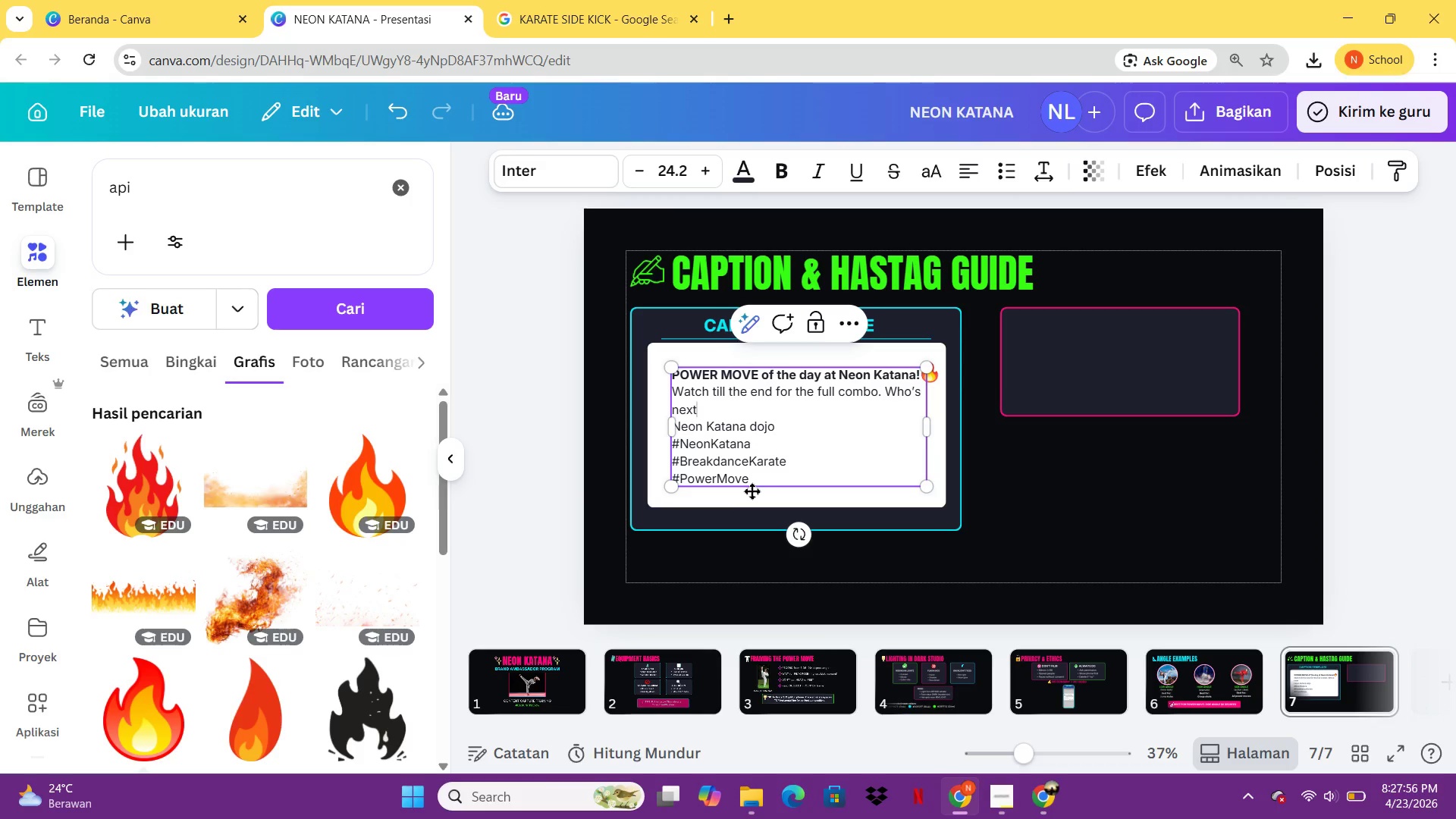 
key(Shift+Slash)
 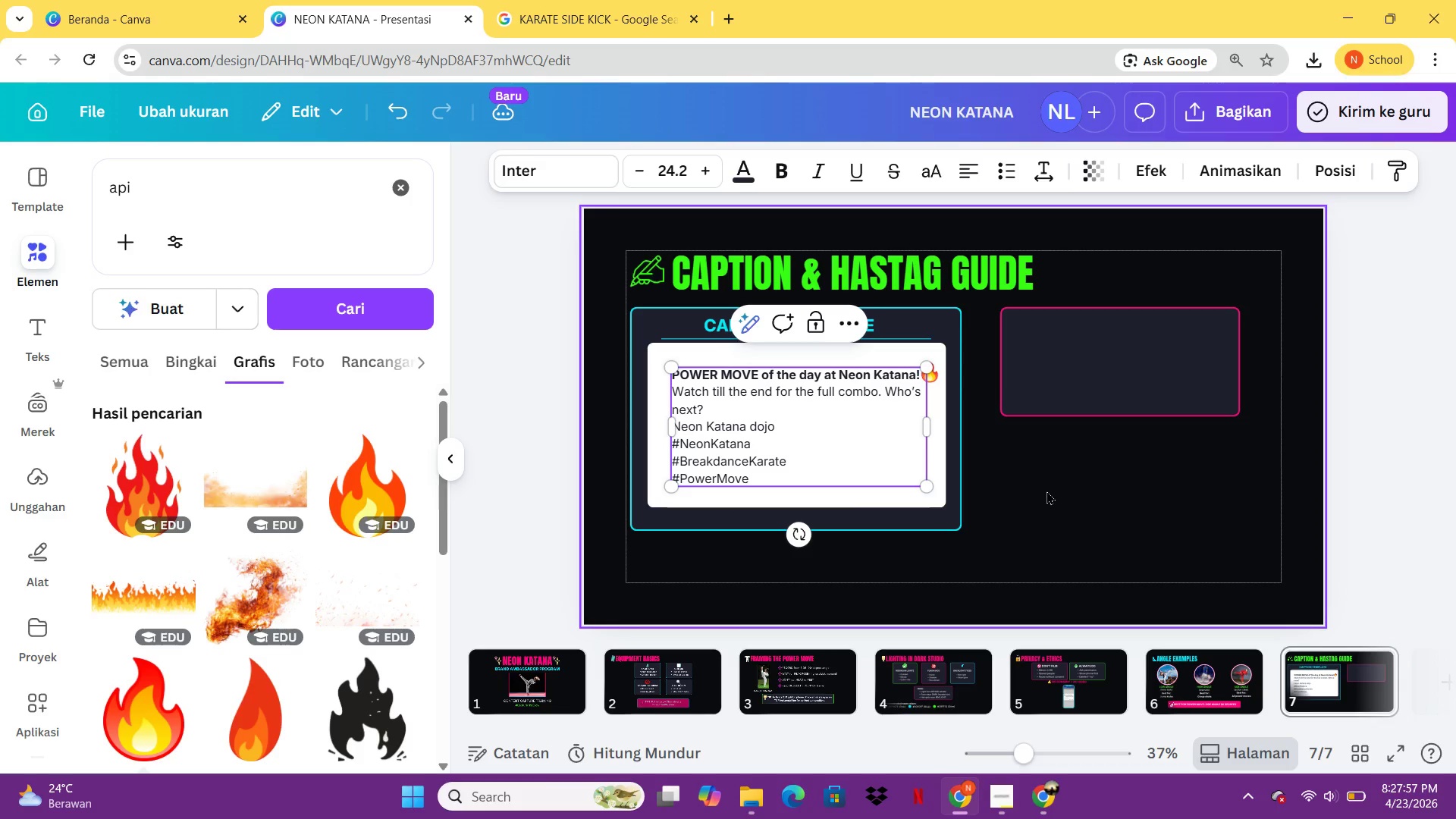 
left_click([1048, 491])
 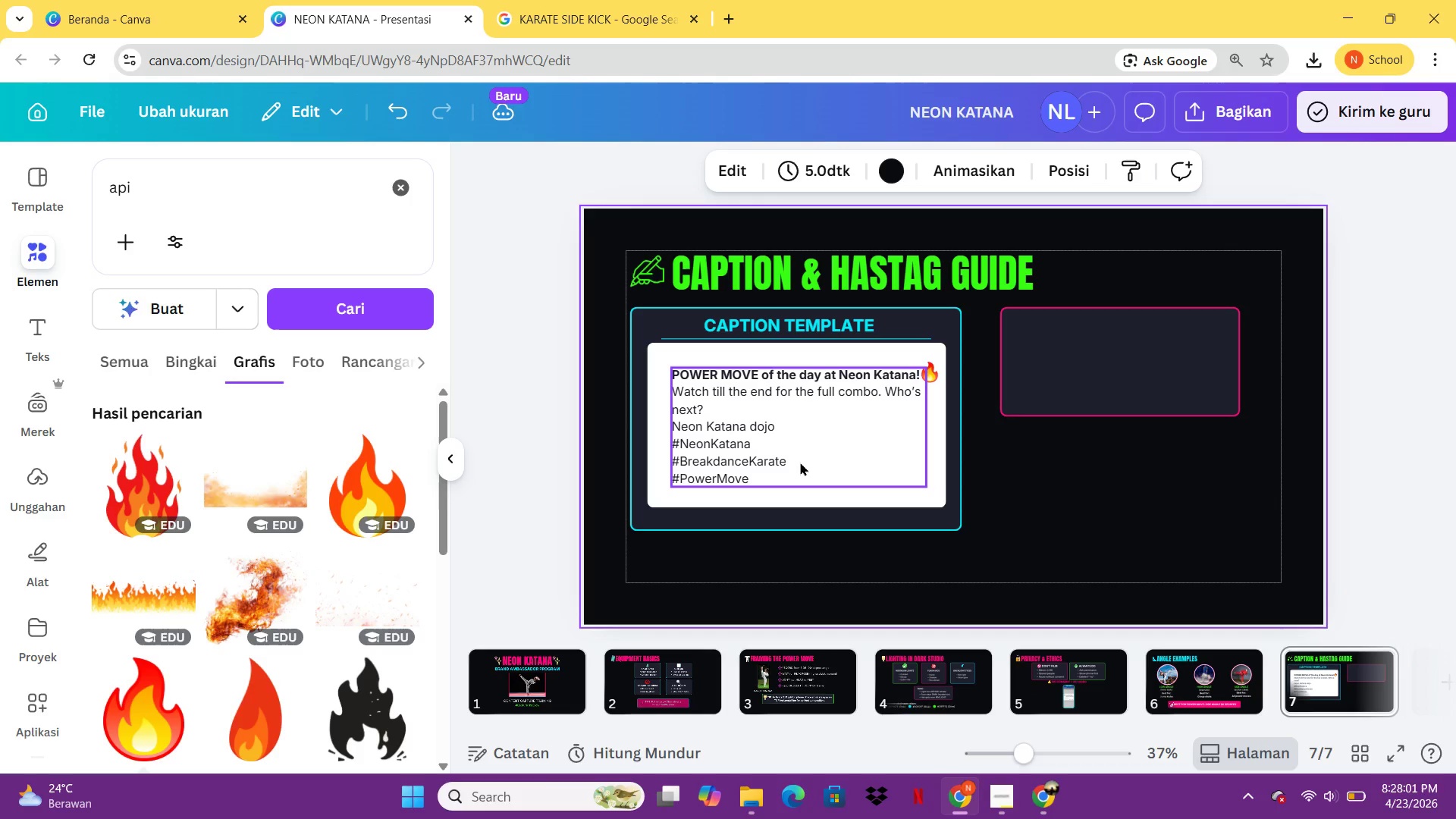 
left_click([872, 324])
 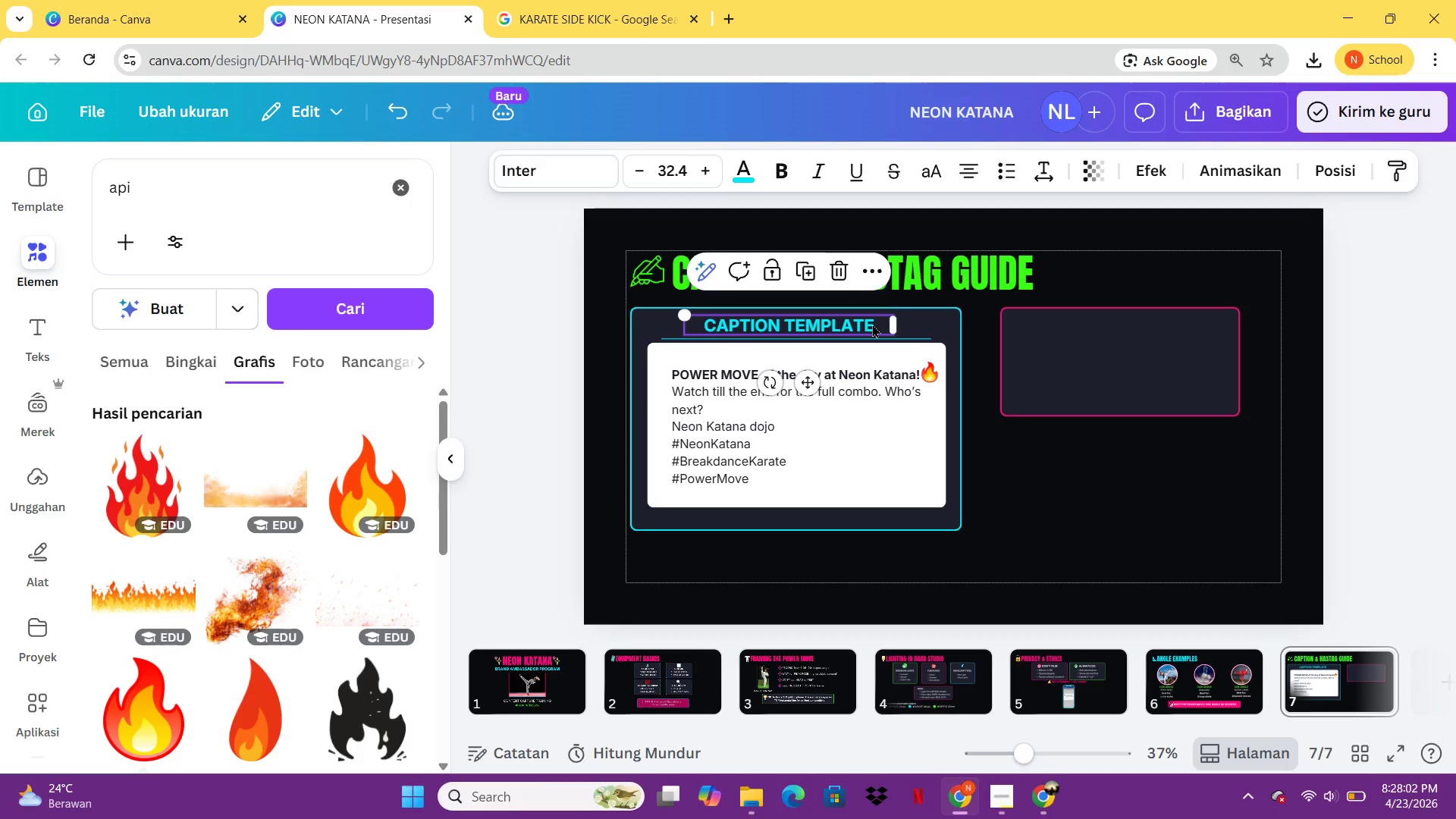 
key(Control+C)
 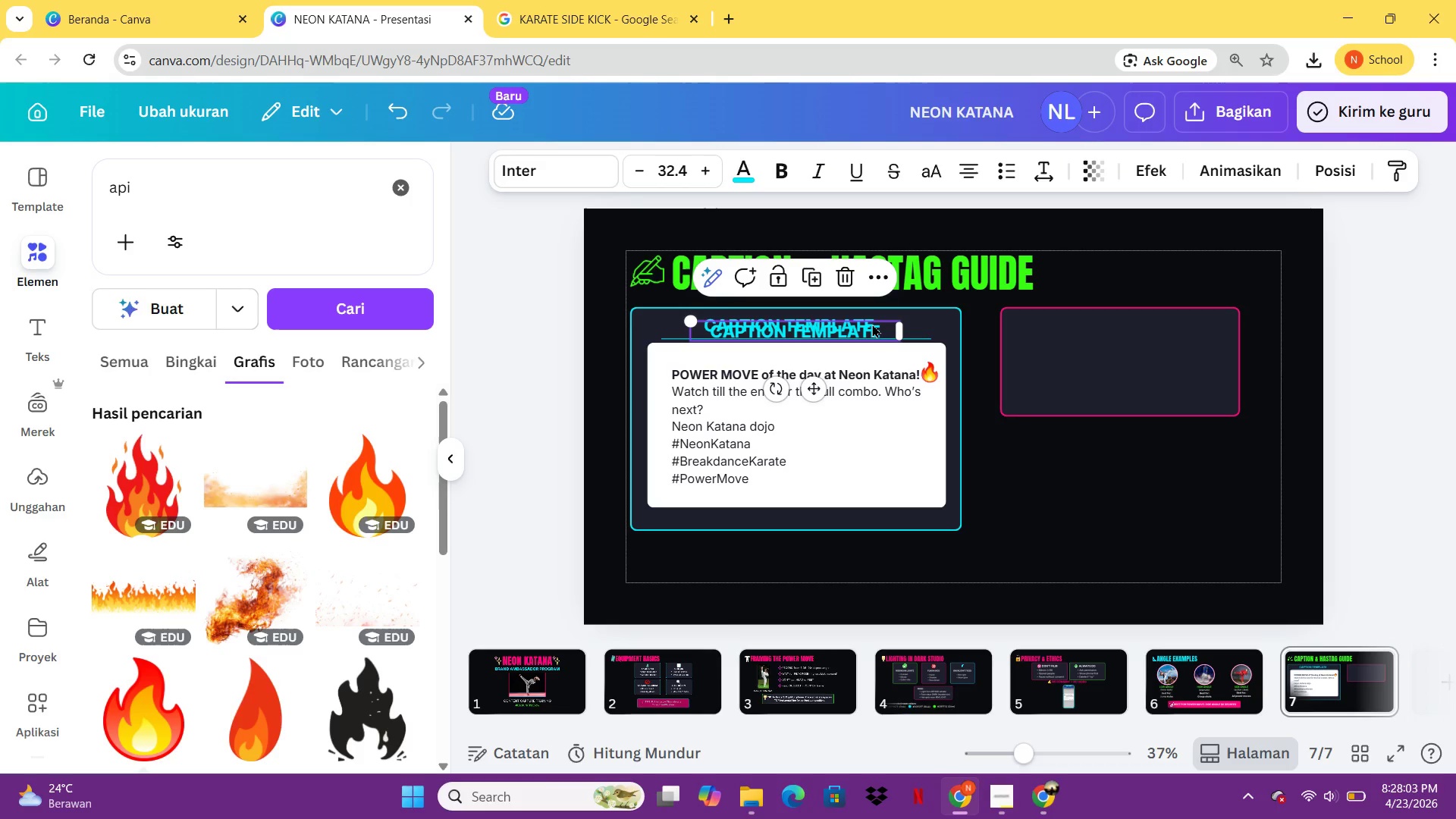 
key(Control+V)
 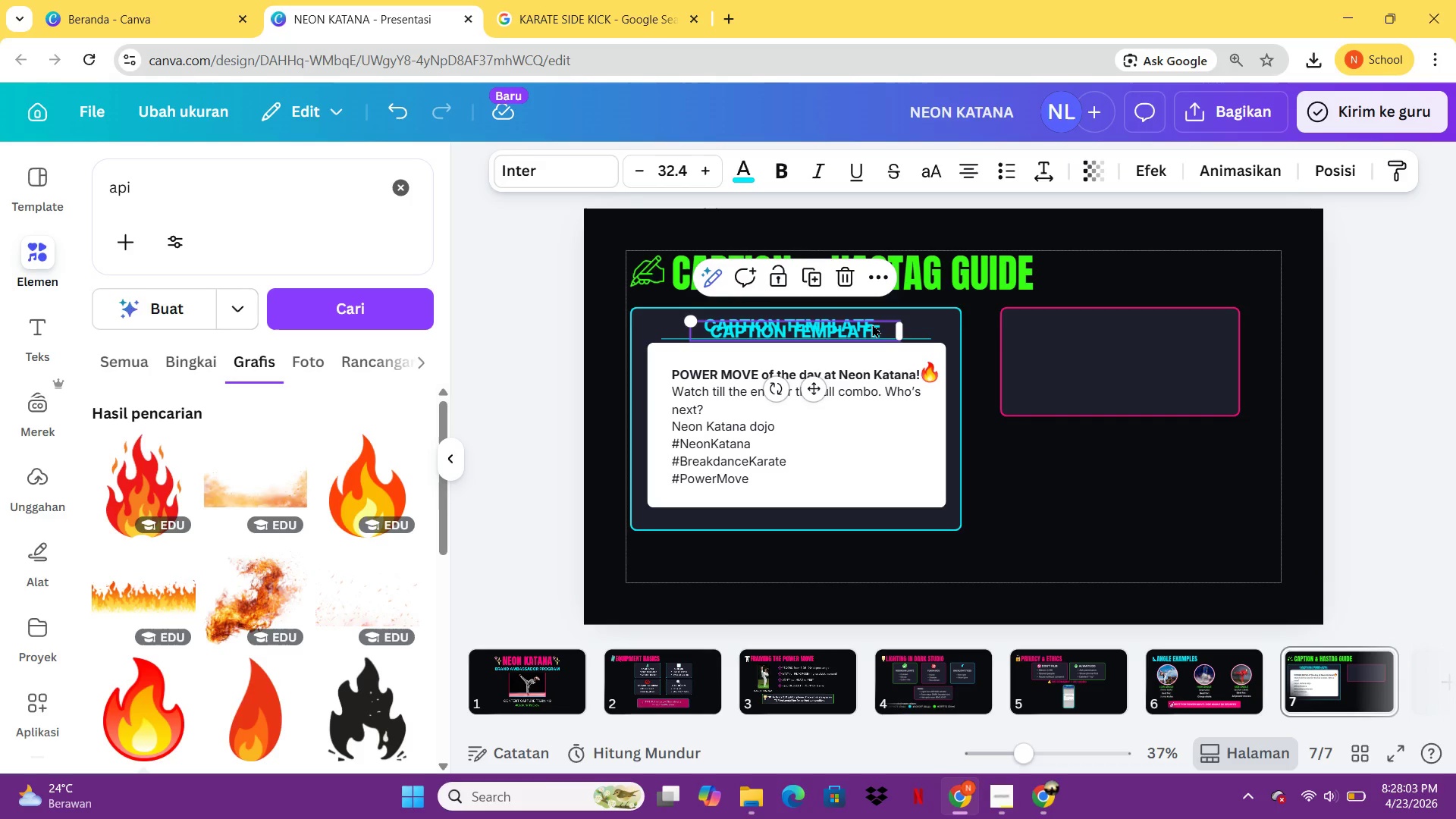 
left_click_drag(start_coordinate=[872, 324], to_coordinate=[1197, 319])
 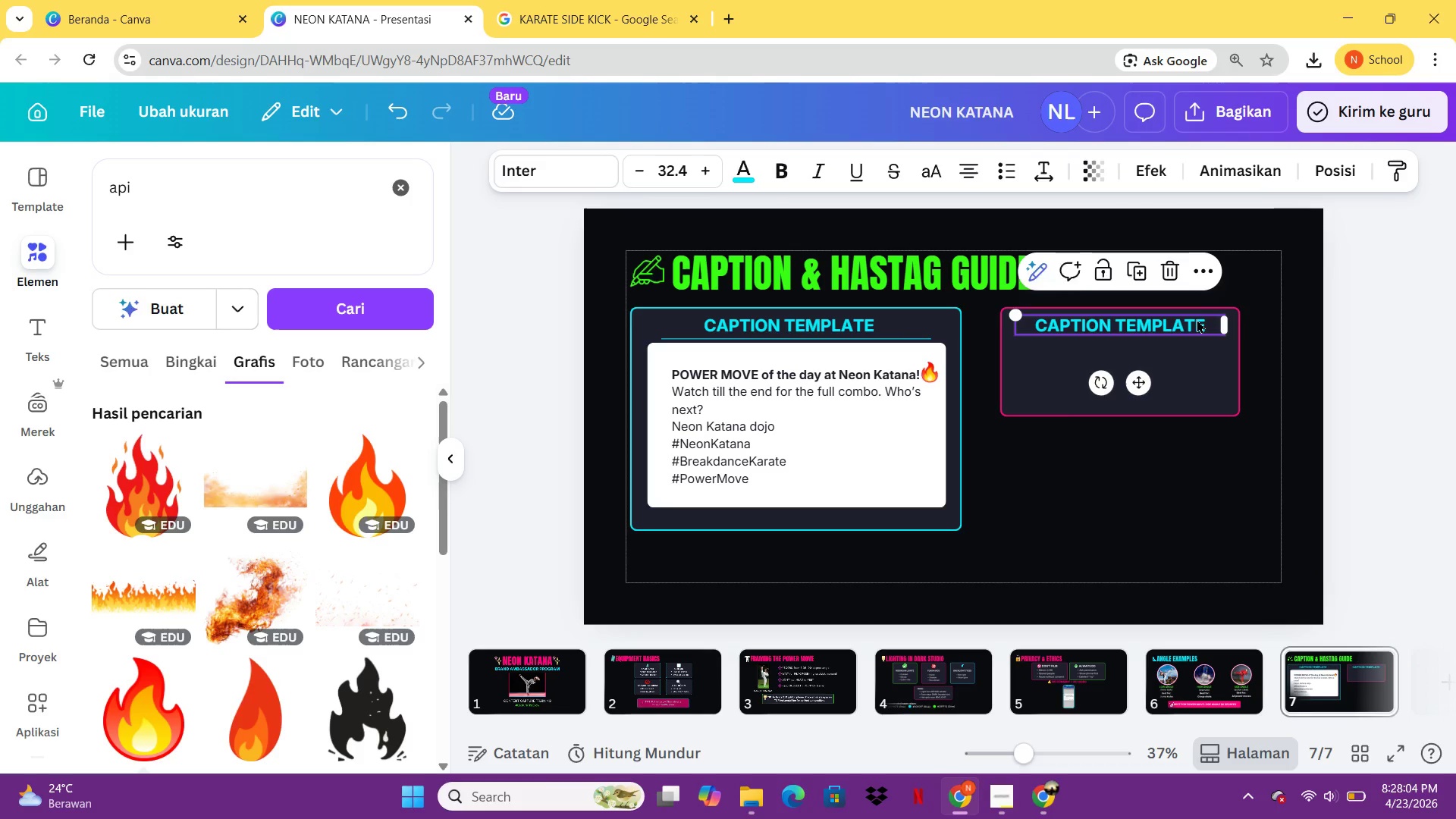 
left_click([1197, 319])
 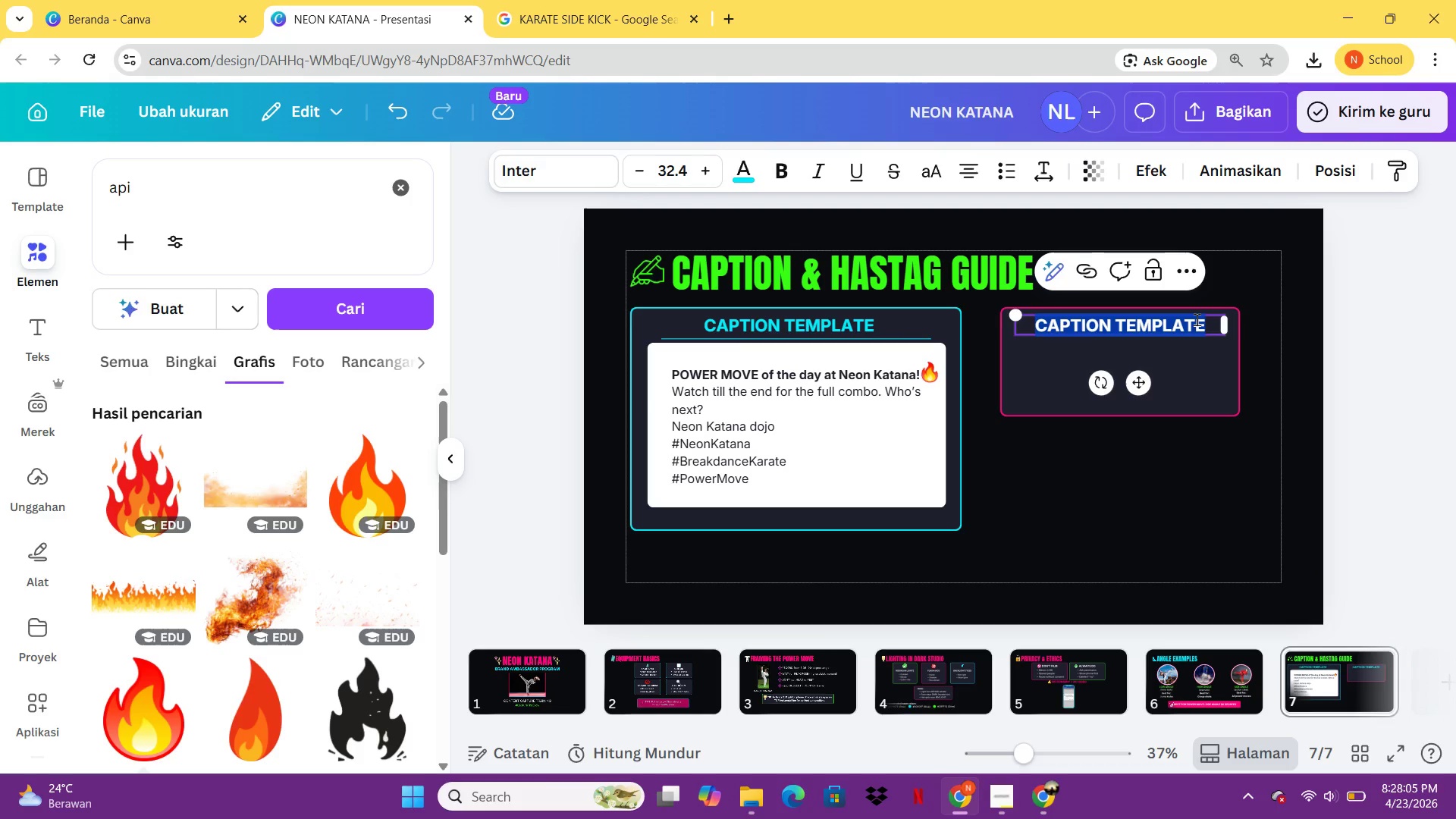 
hold_key(key=CapsLock, duration=0.31)
 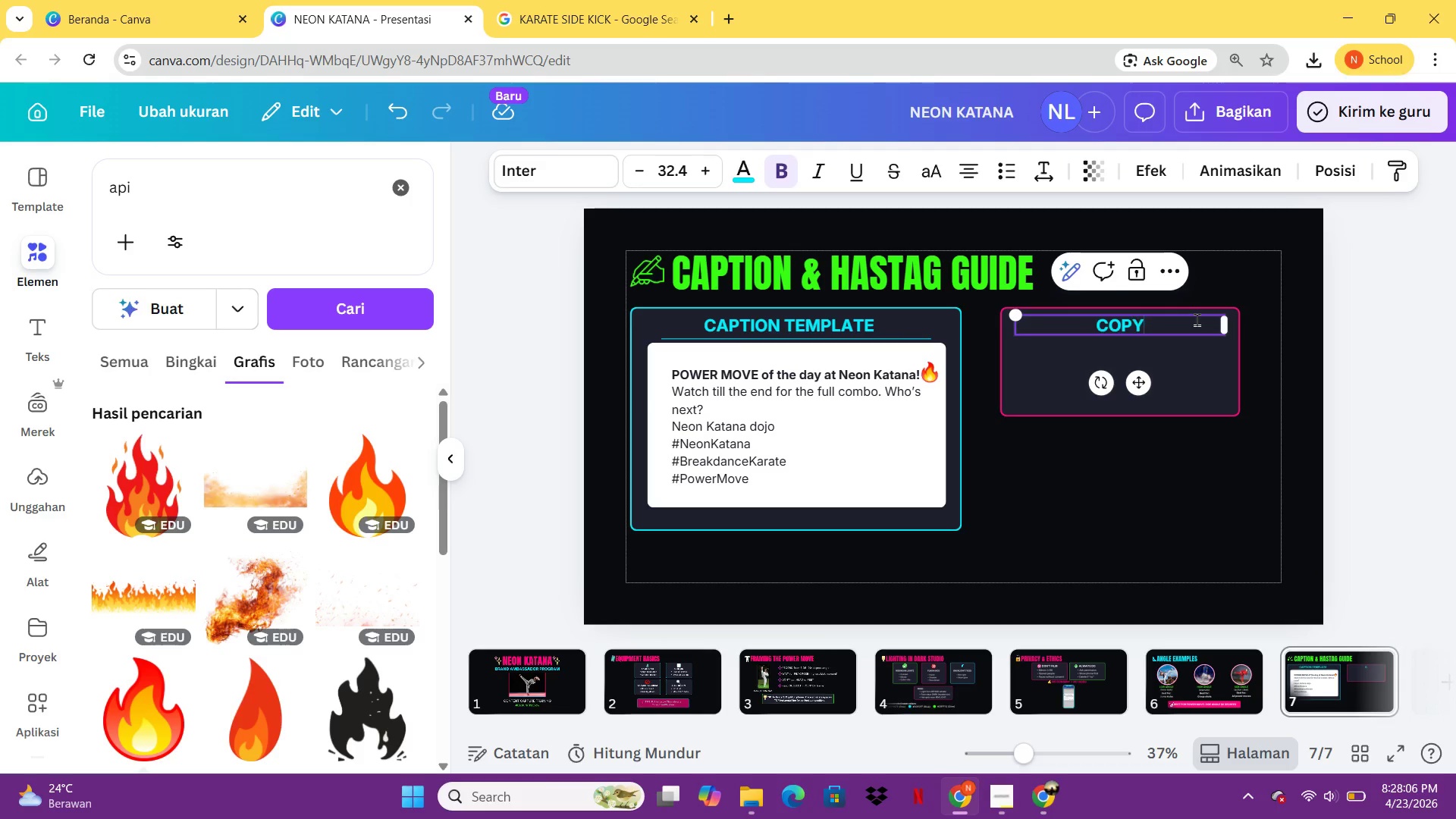 
type(COPY-PASTE THIS)
 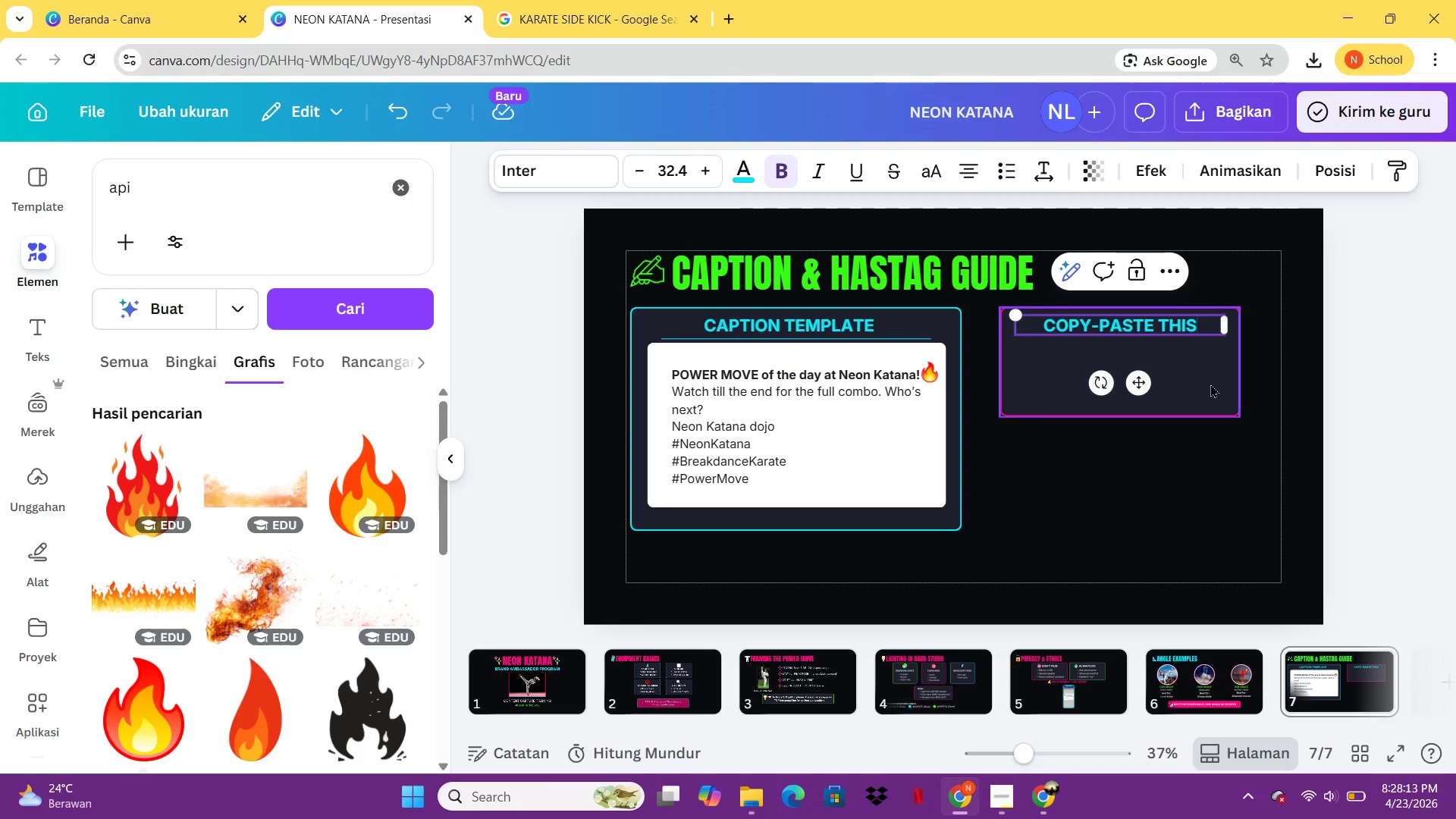 
left_click([1210, 384])
 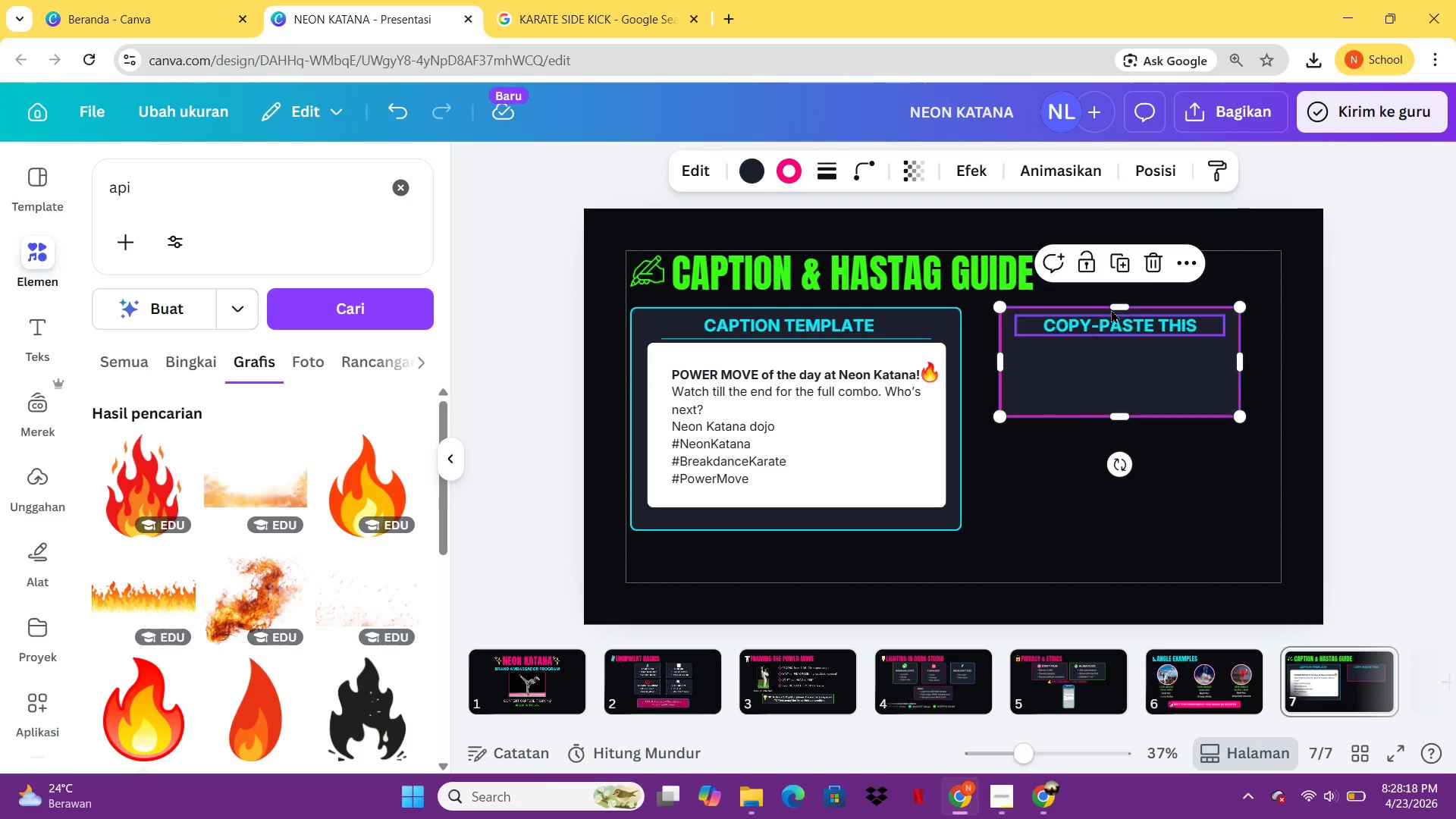 
wait(6.16)
 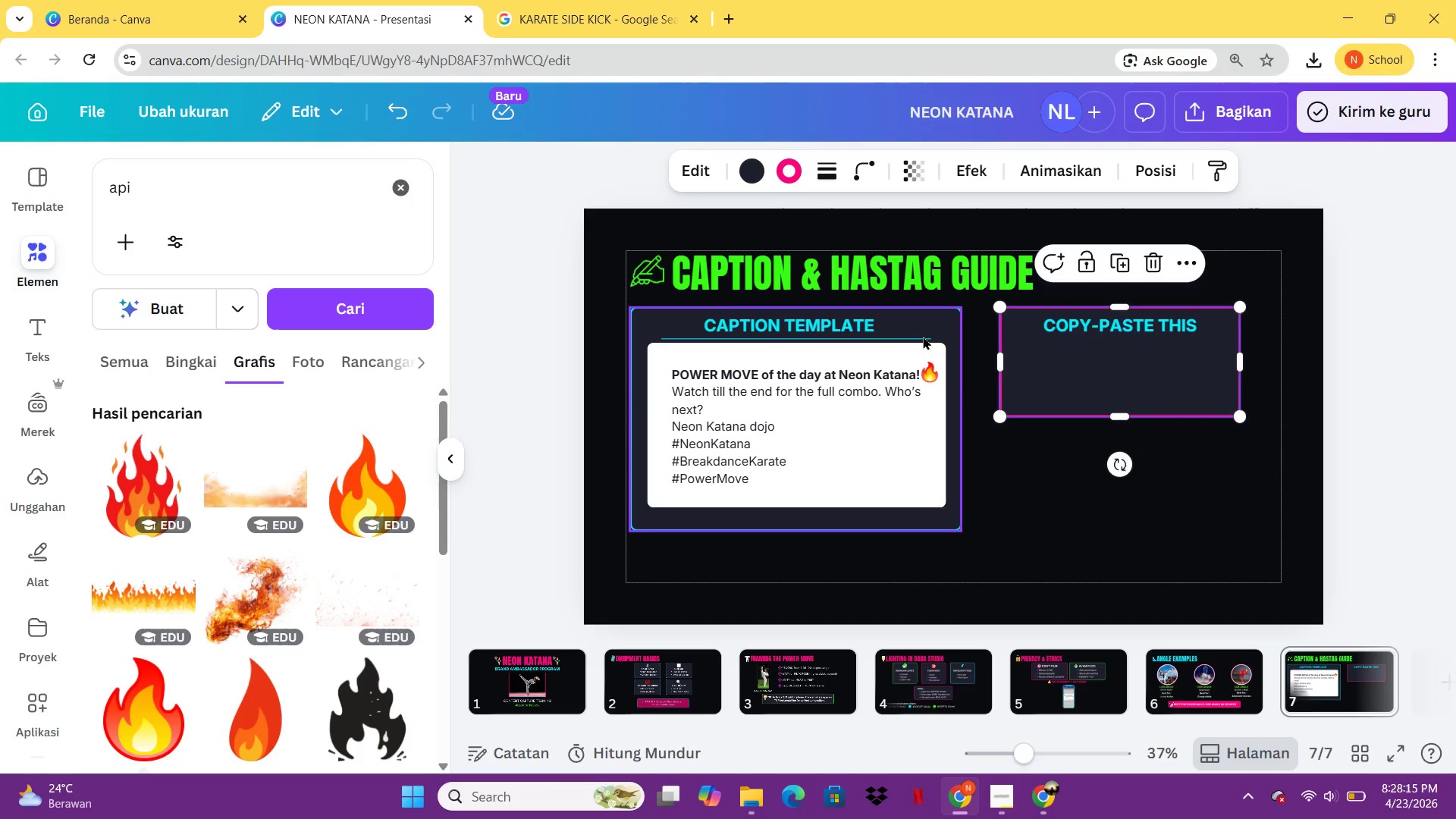 
double_click([1199, 318])
 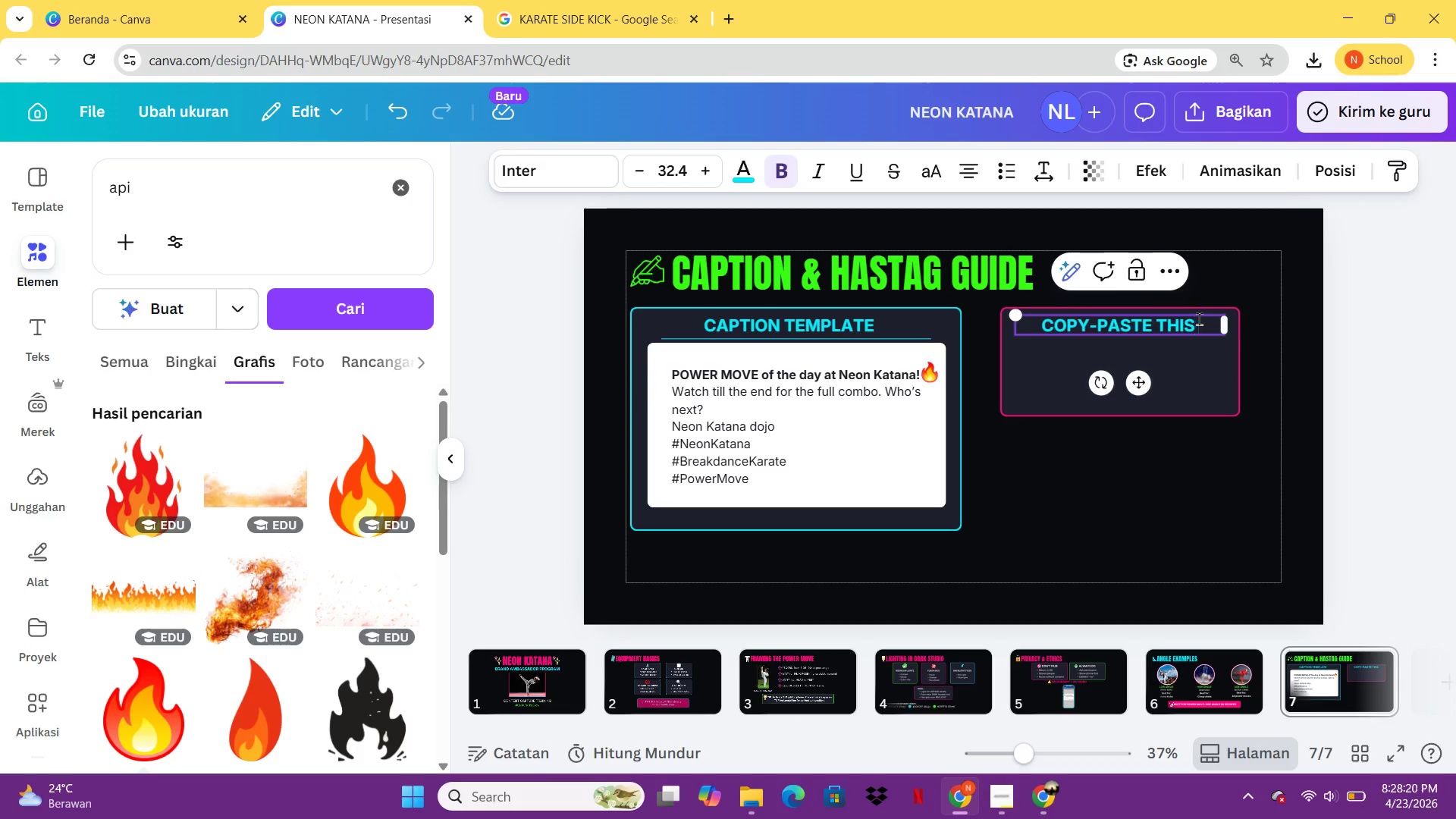 
type( CAPI)
key(Backspace)
type(TION)
 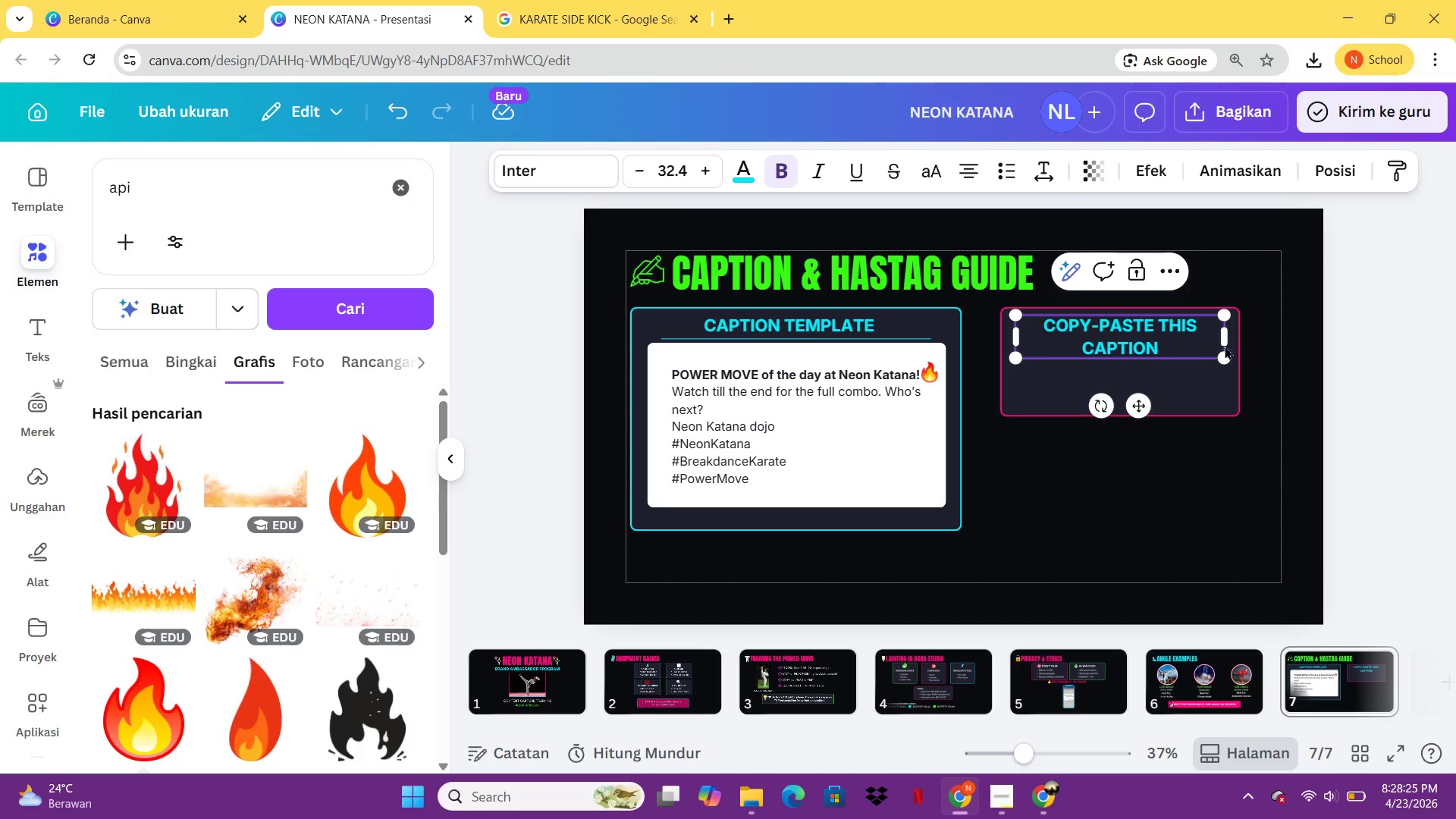 
left_click_drag(start_coordinate=[1228, 343], to_coordinate=[1263, 340])
 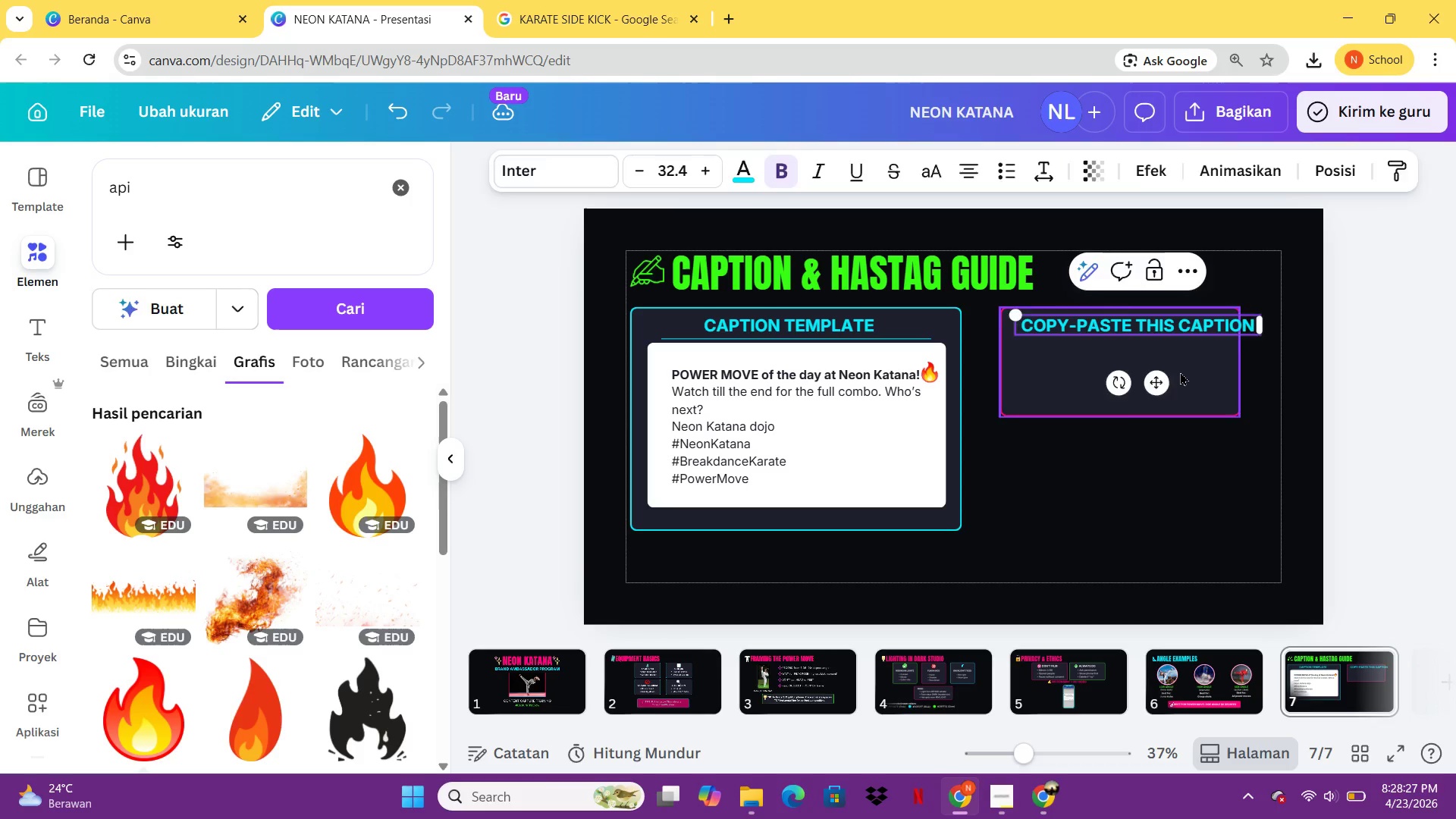 
left_click([1180, 372])
 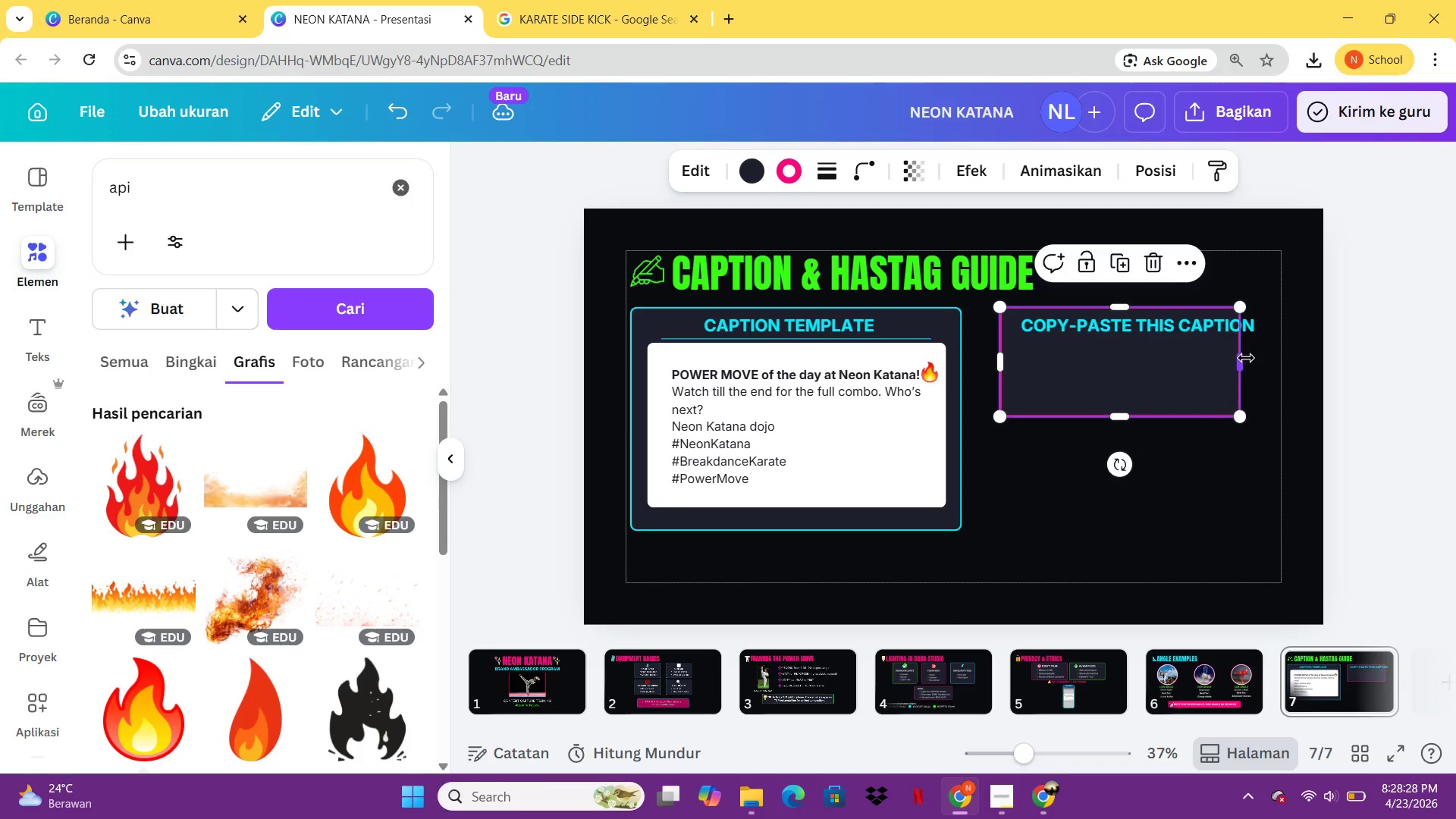 
left_click_drag(start_coordinate=[1246, 358], to_coordinate=[1277, 358])
 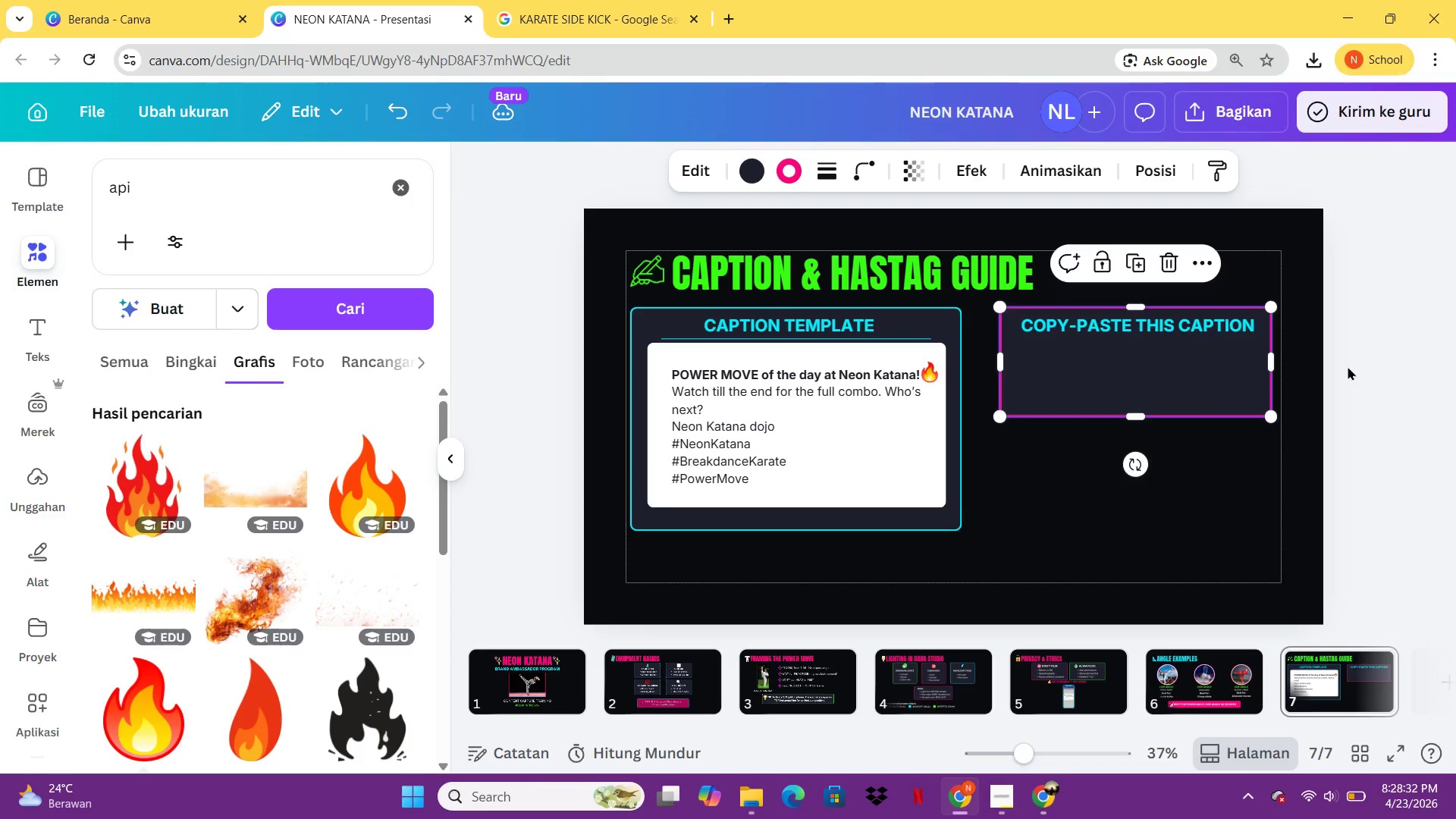 
left_click([1348, 366])
 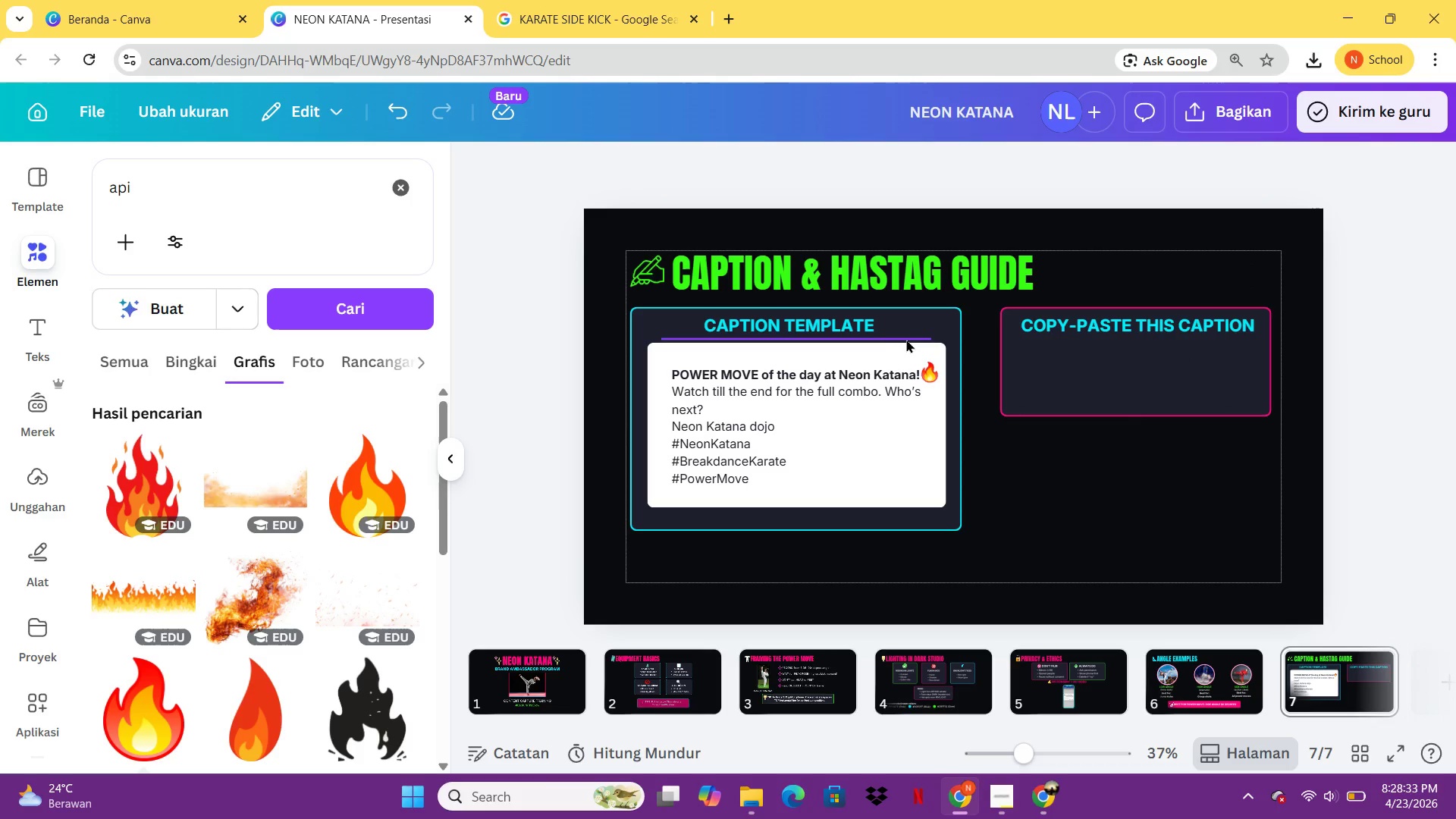 
left_click([908, 337])
 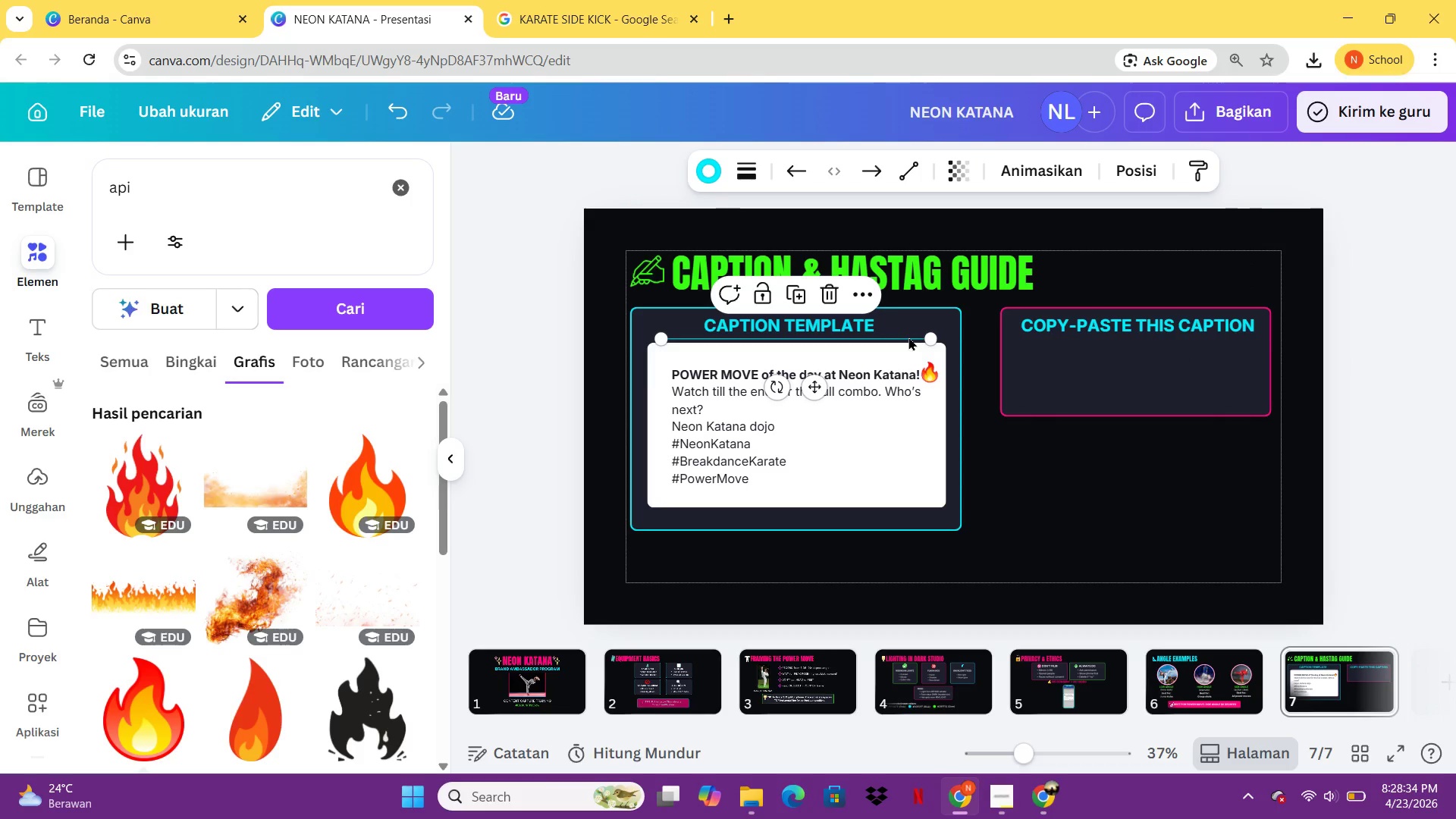 
key(Control+C)
 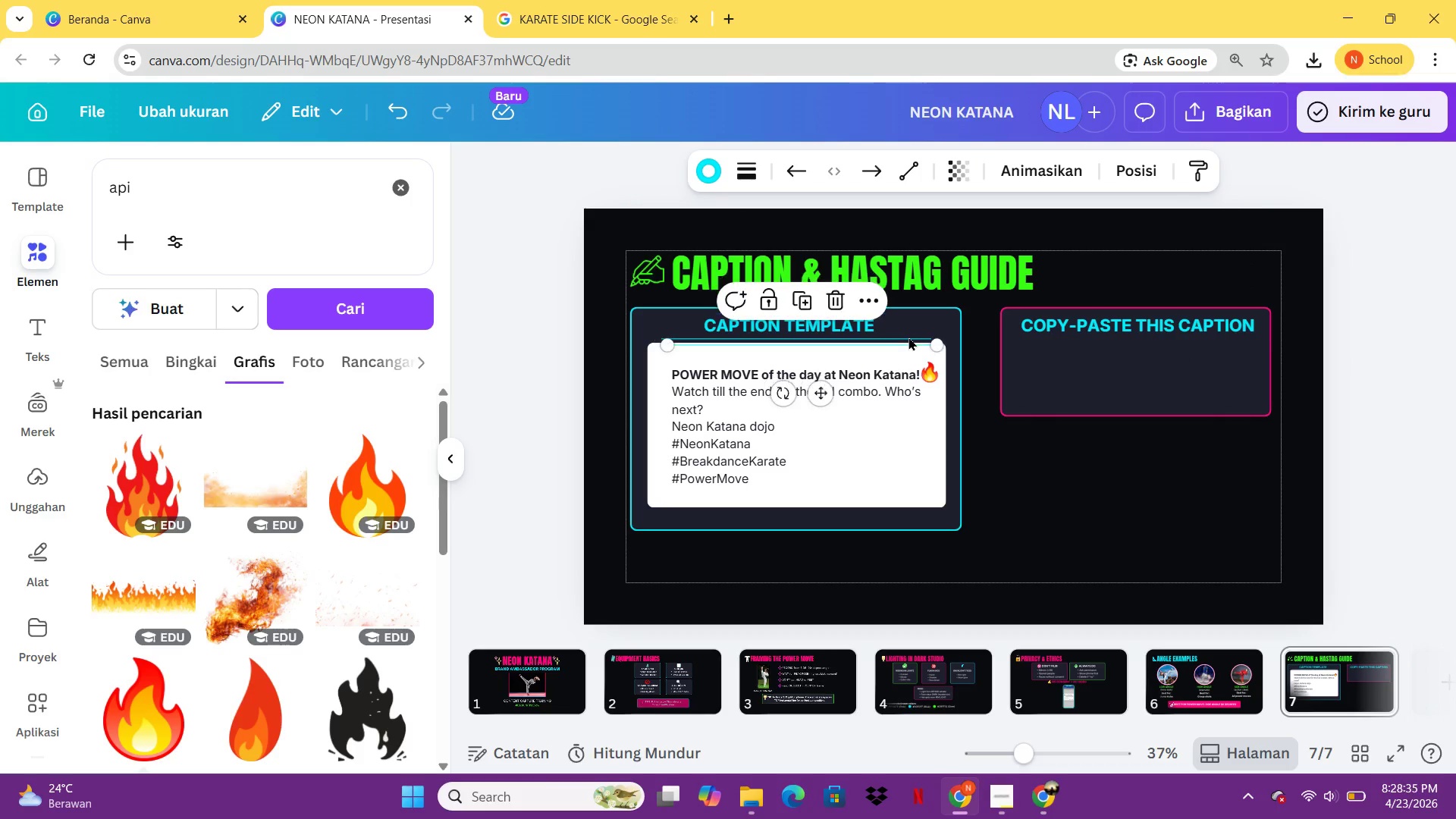 
key(Control+V)
 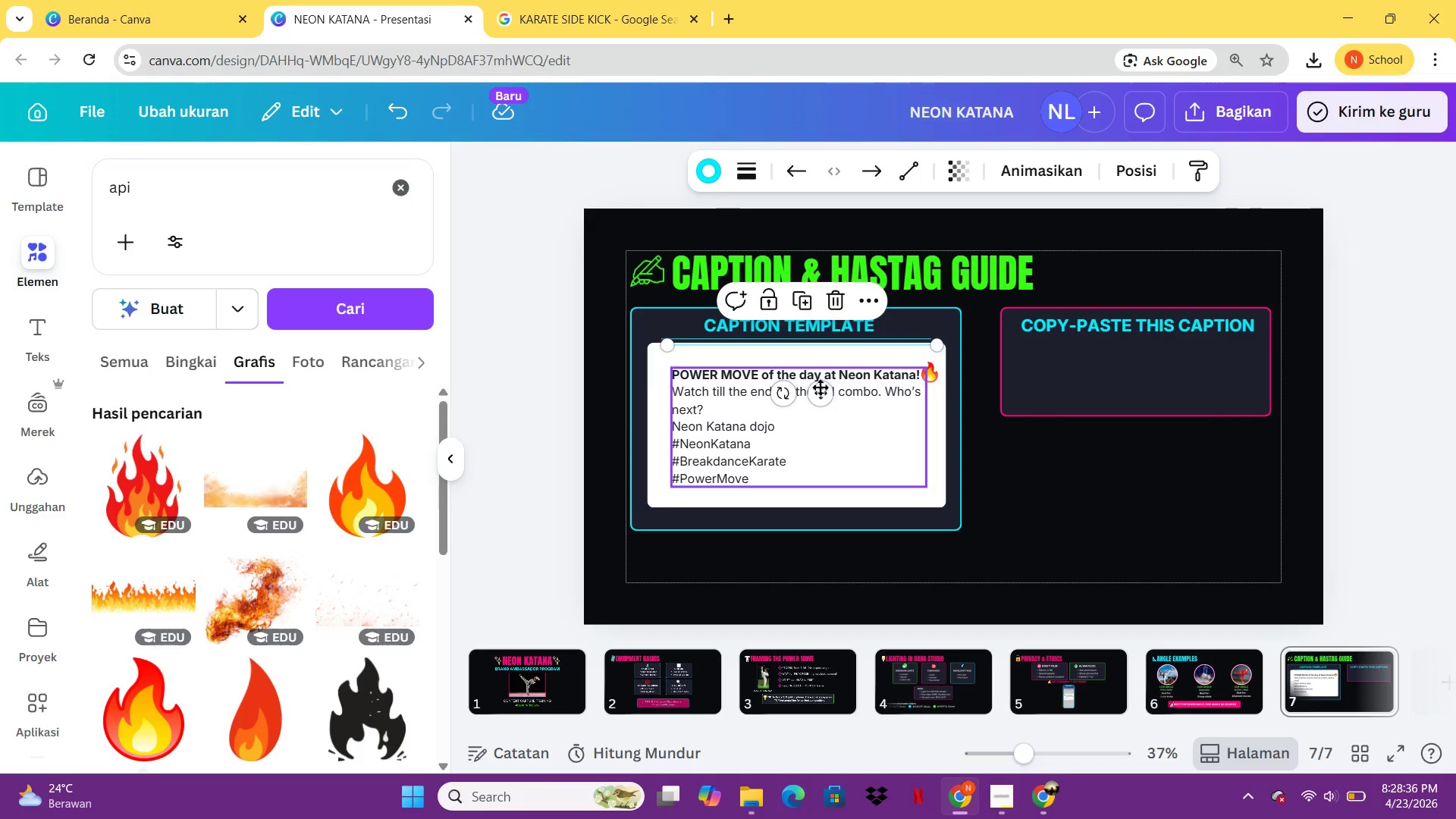 
left_click_drag(start_coordinate=[814, 390], to_coordinate=[1149, 381])
 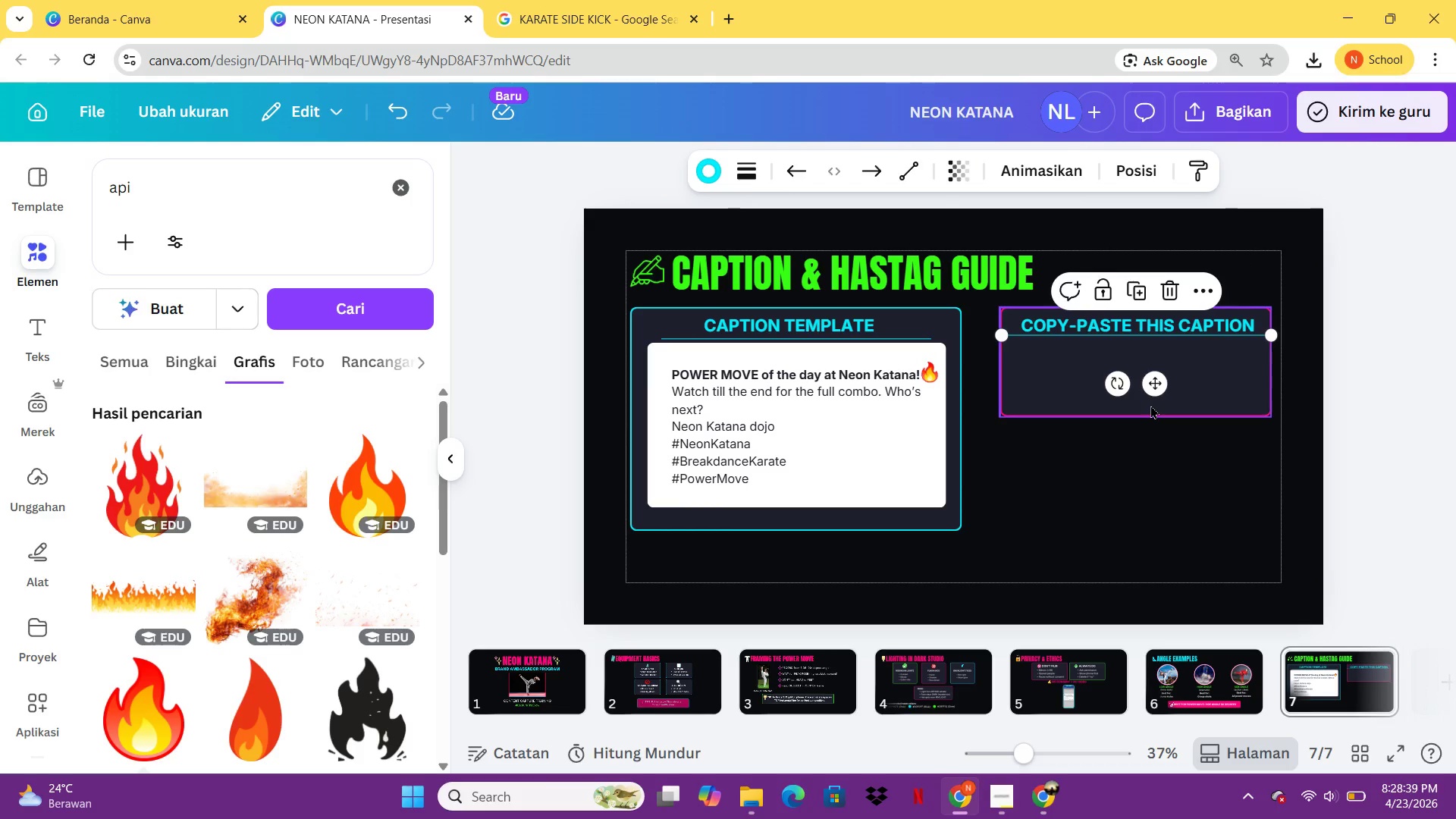 
left_click([1150, 405])
 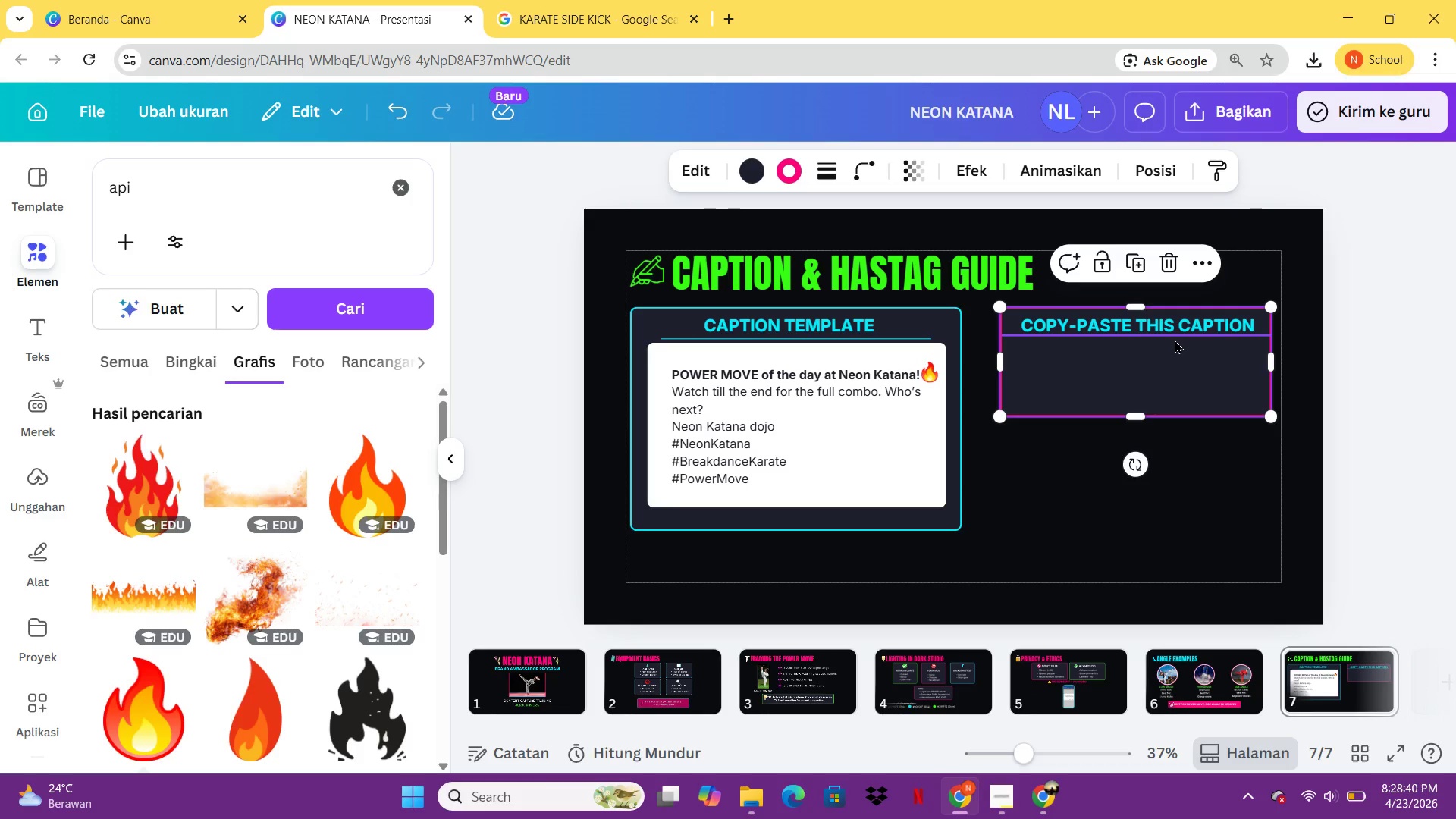 
left_click([1175, 340])
 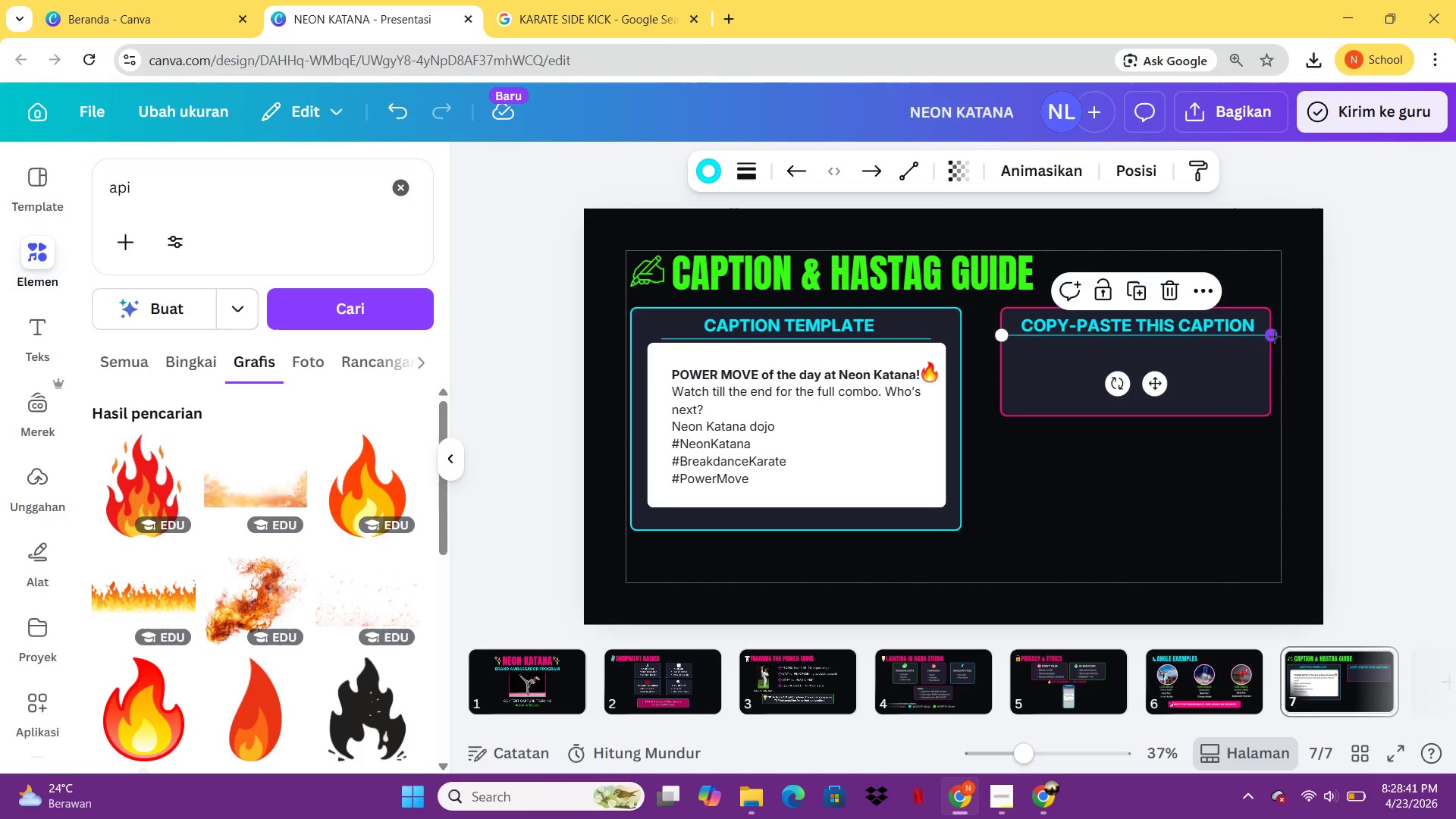 
hold_key(key=ShiftLeft, duration=1.42)
left_click_drag(start_coordinate=[1274, 337], to_coordinate=[1261, 339])
 